 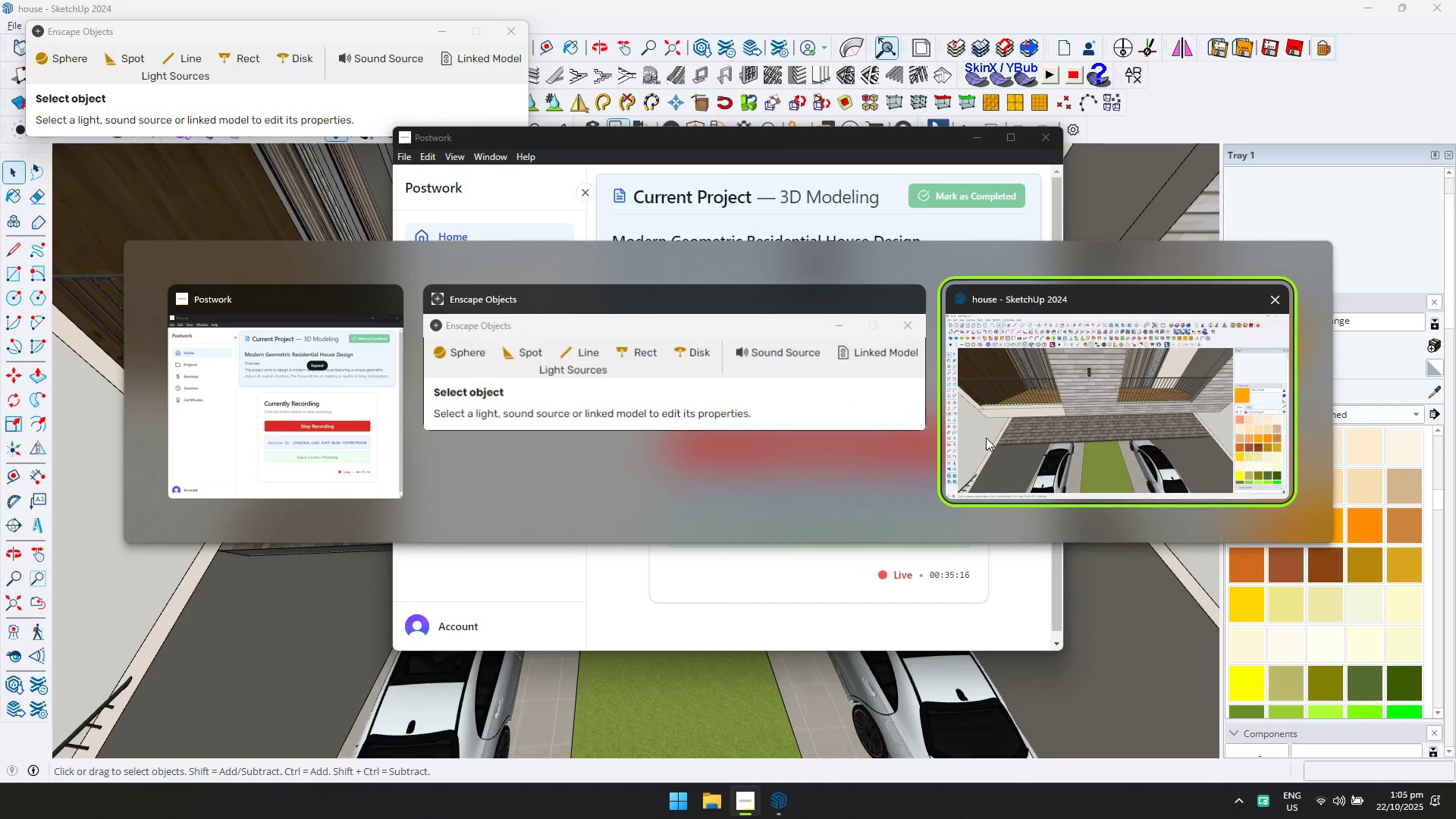 
key(Alt+Tab)
 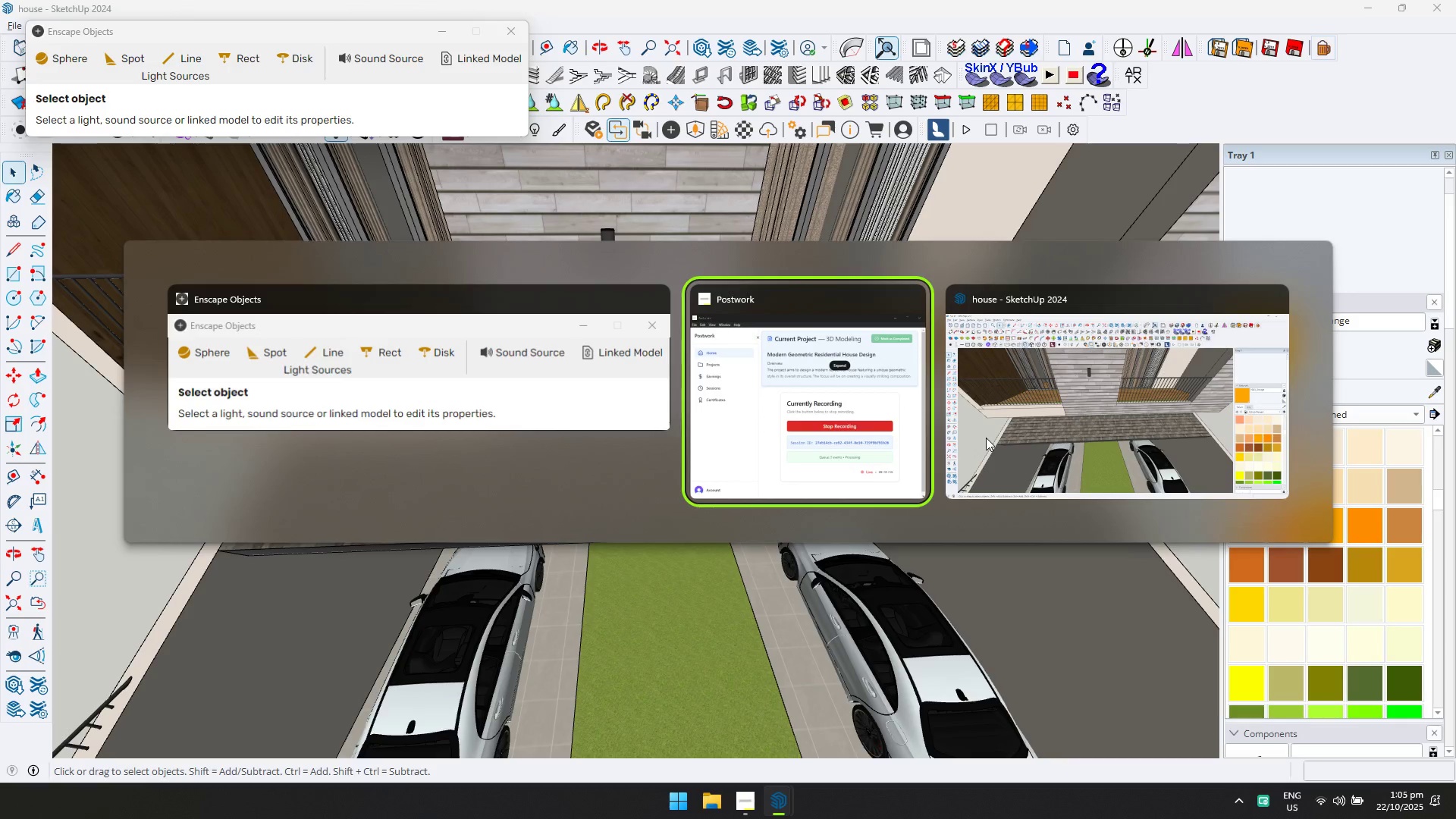 
key(Alt+Tab)
 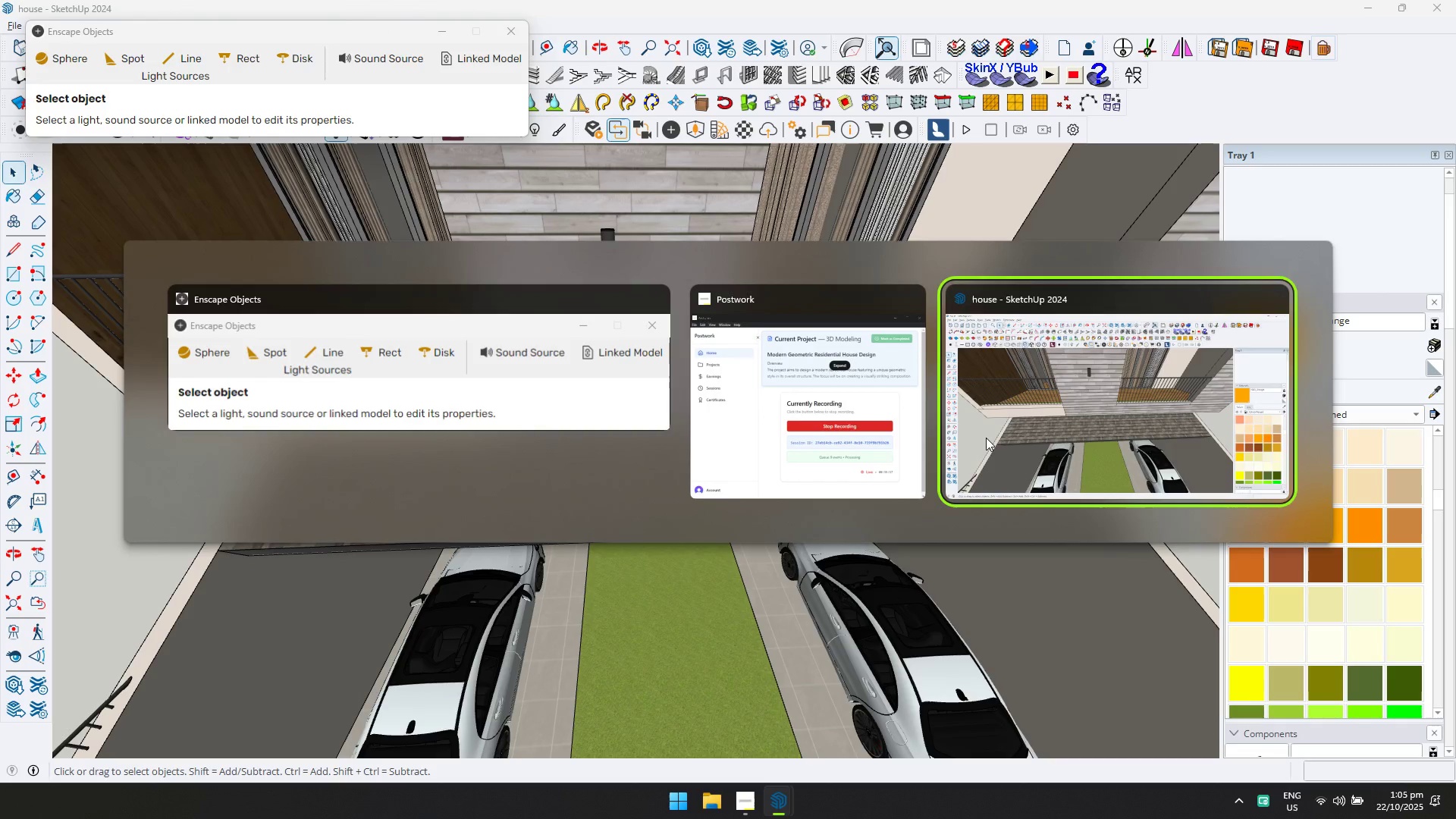 
key(Alt+Tab)
 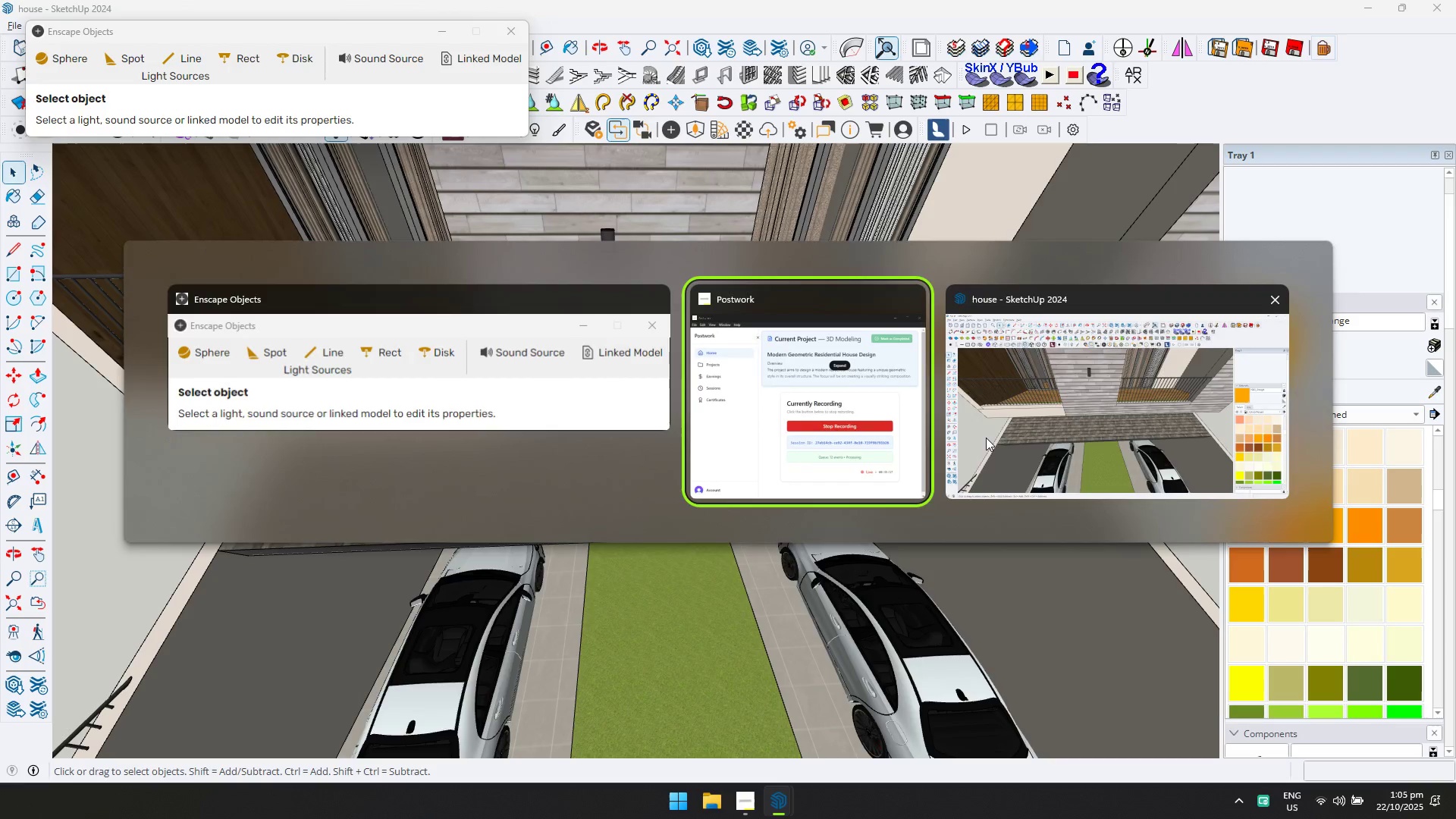 
key(Alt+Tab)
 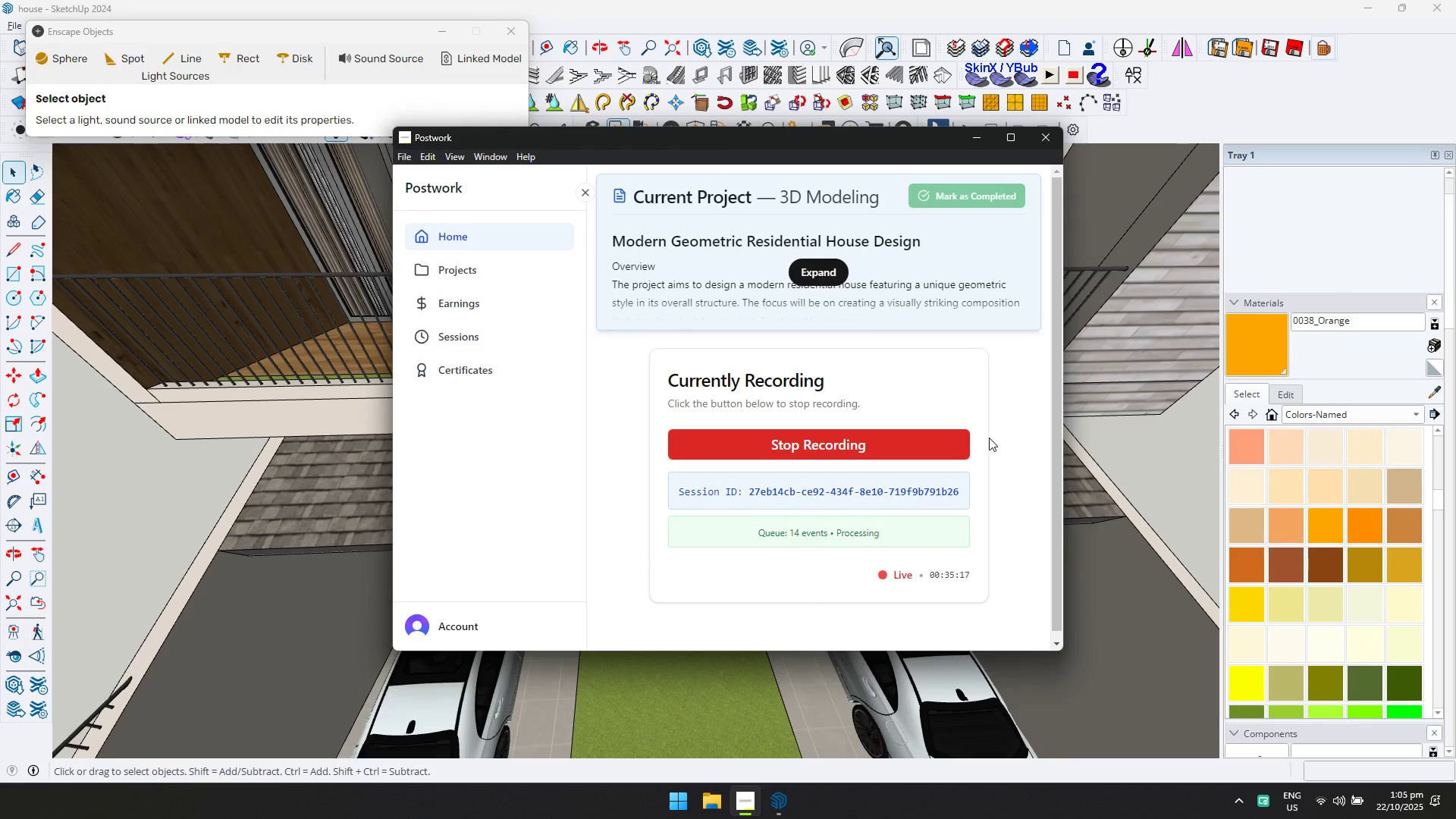 
key(Alt+AltLeft)
 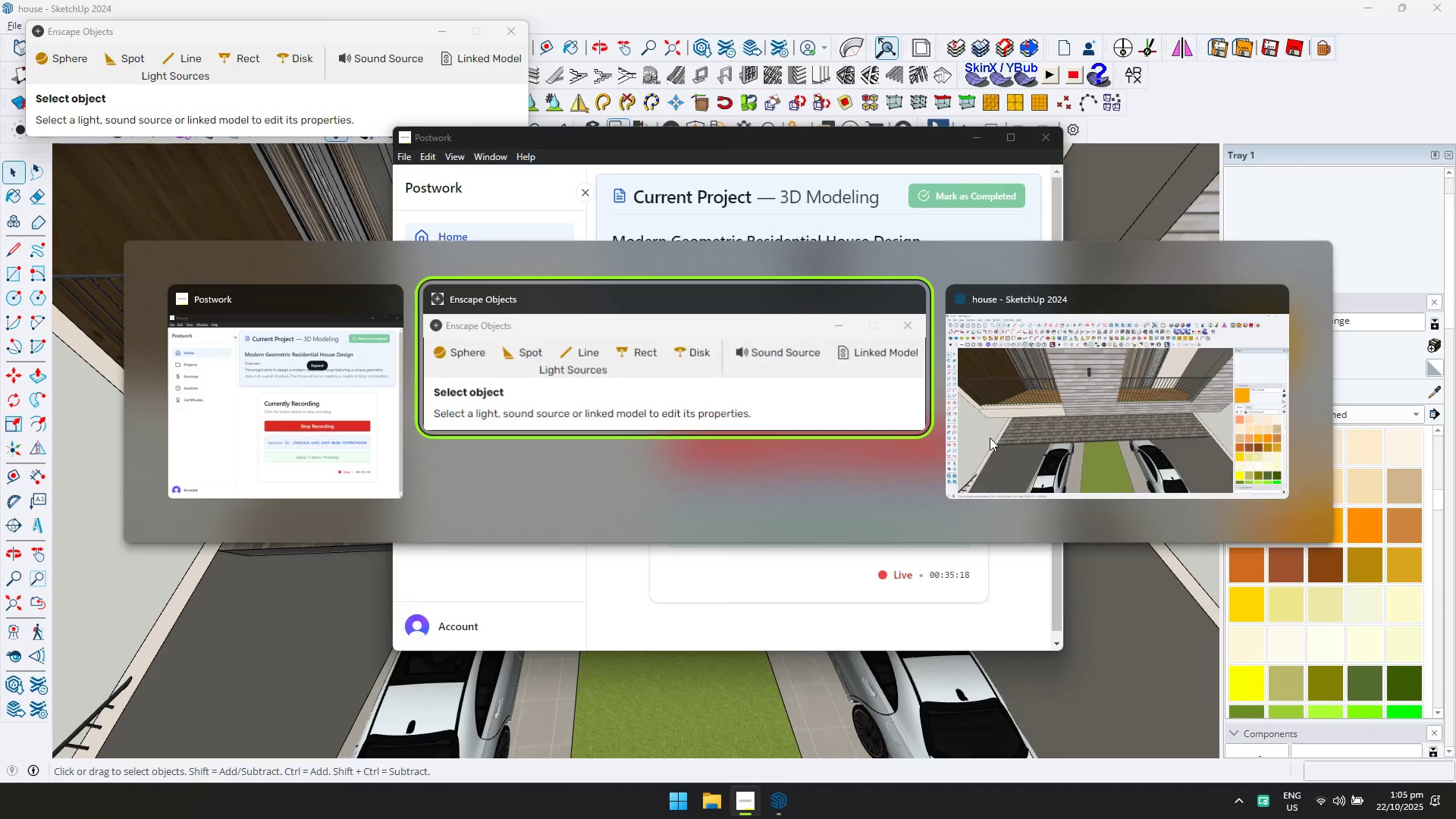 
key(Alt+Tab)
 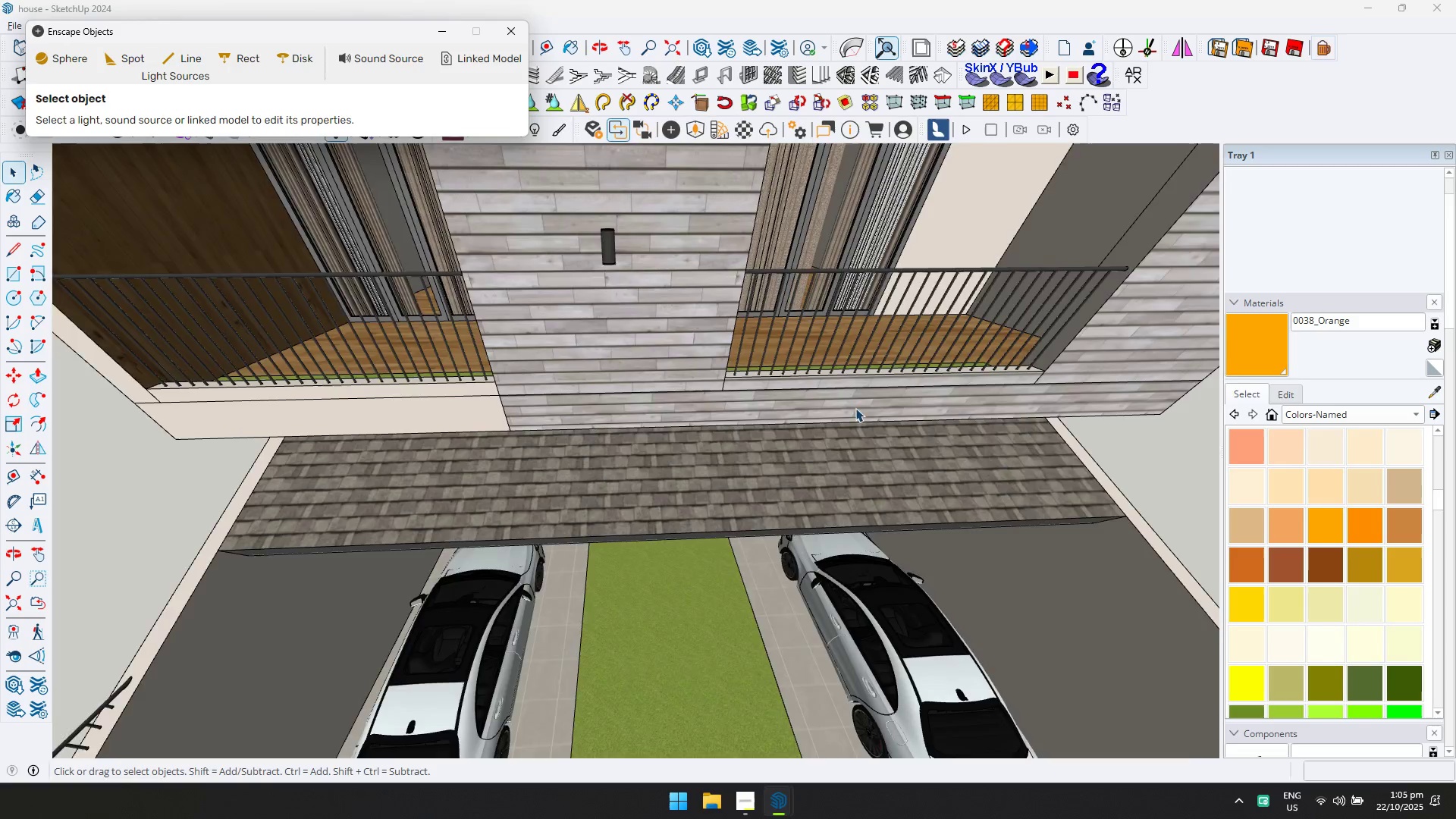 
scroll: coordinate [763, 366], scroll_direction: down, amount: 4.0
 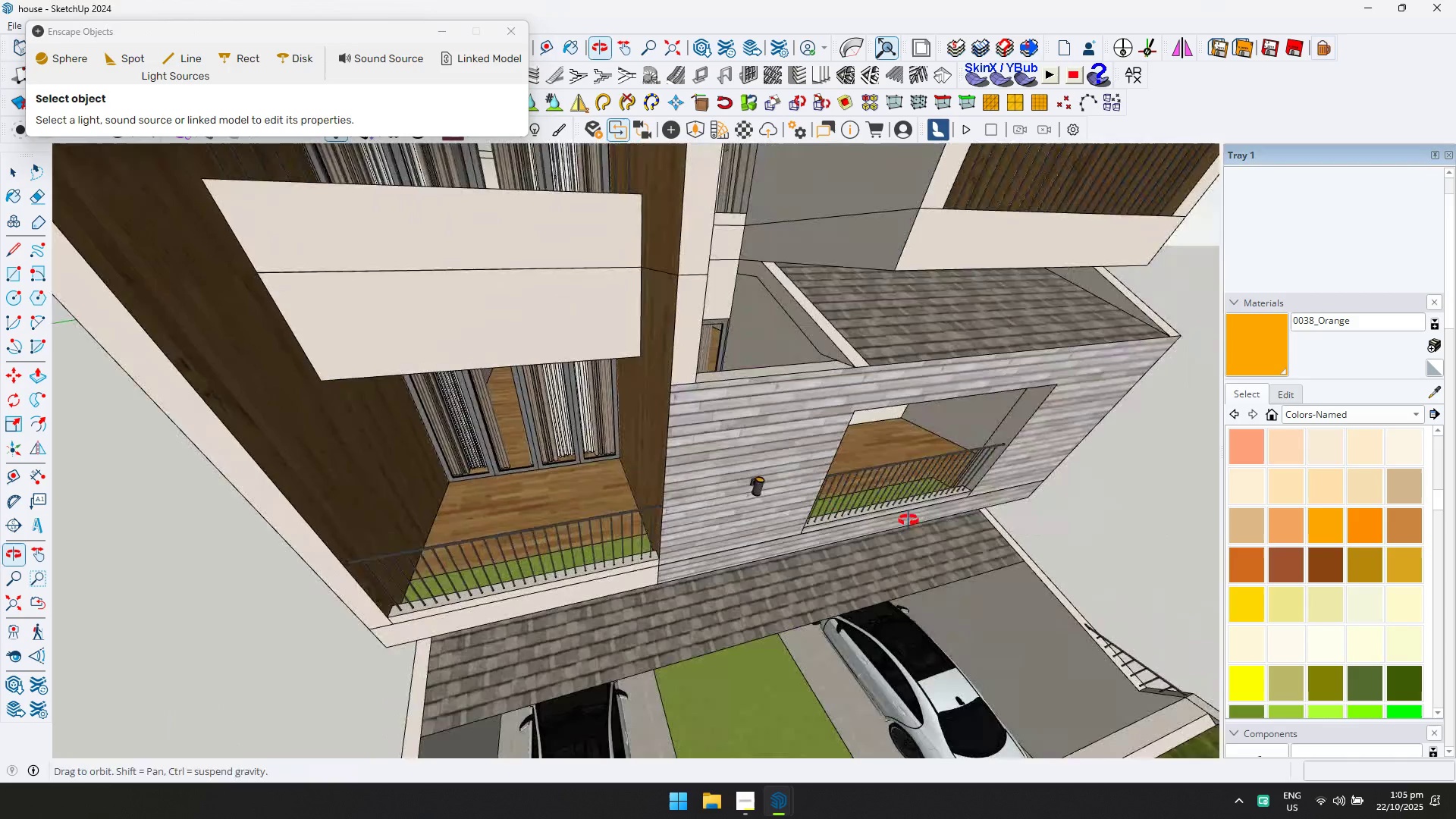 
hold_key(key=ShiftLeft, duration=0.41)
 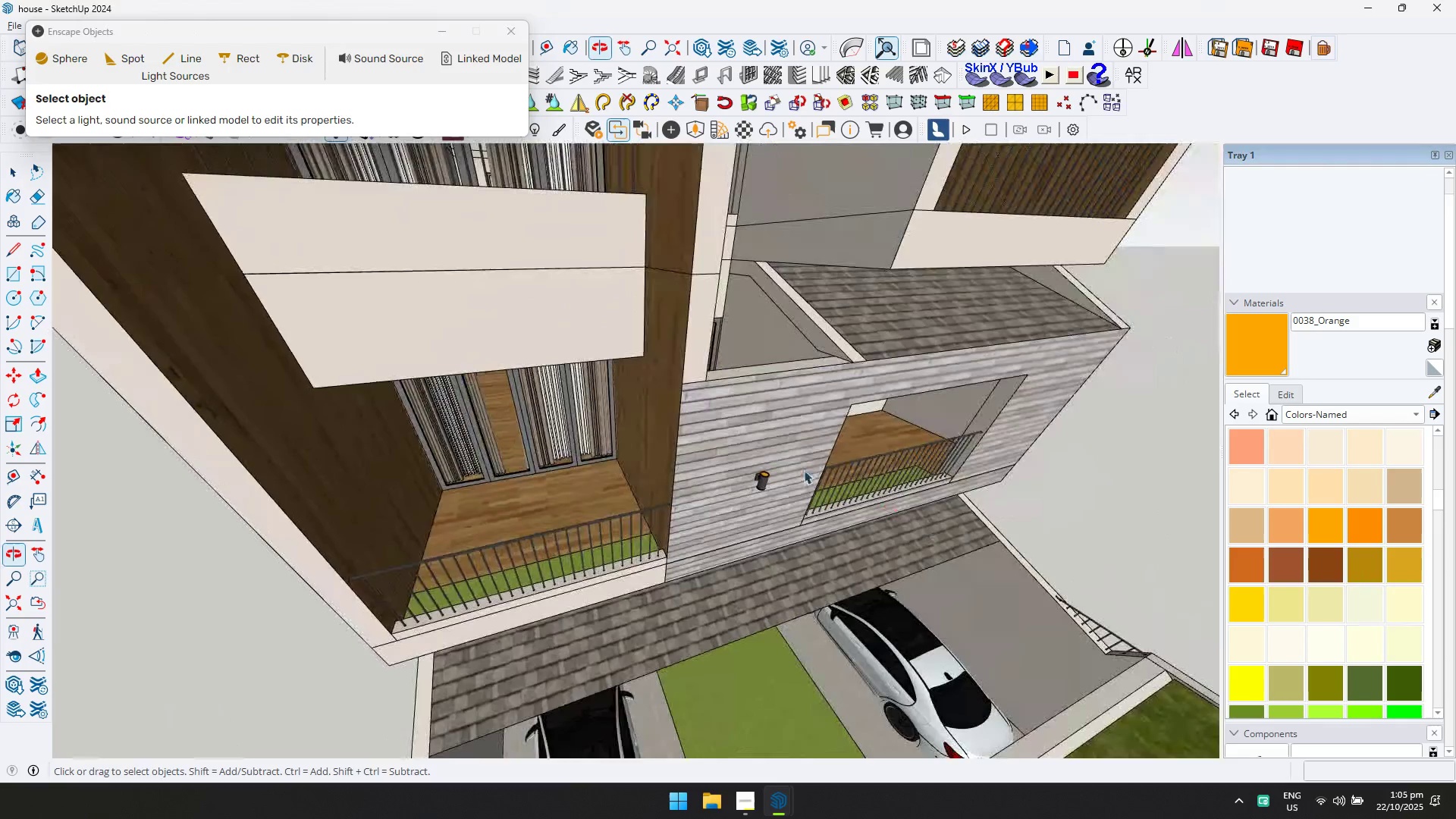 
scroll: coordinate [748, 450], scroll_direction: up, amount: 6.0
 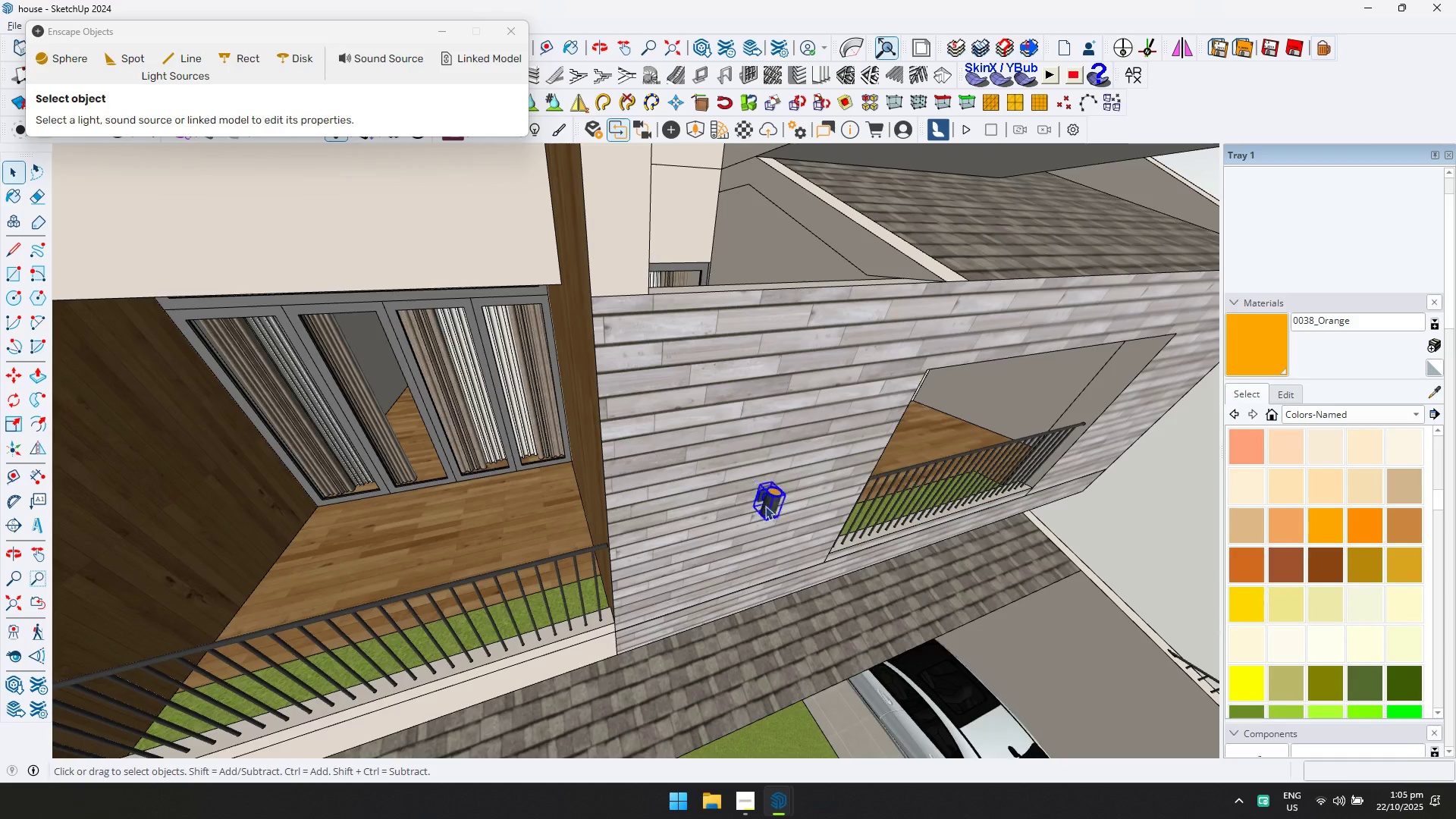 
double_click([765, 506])
 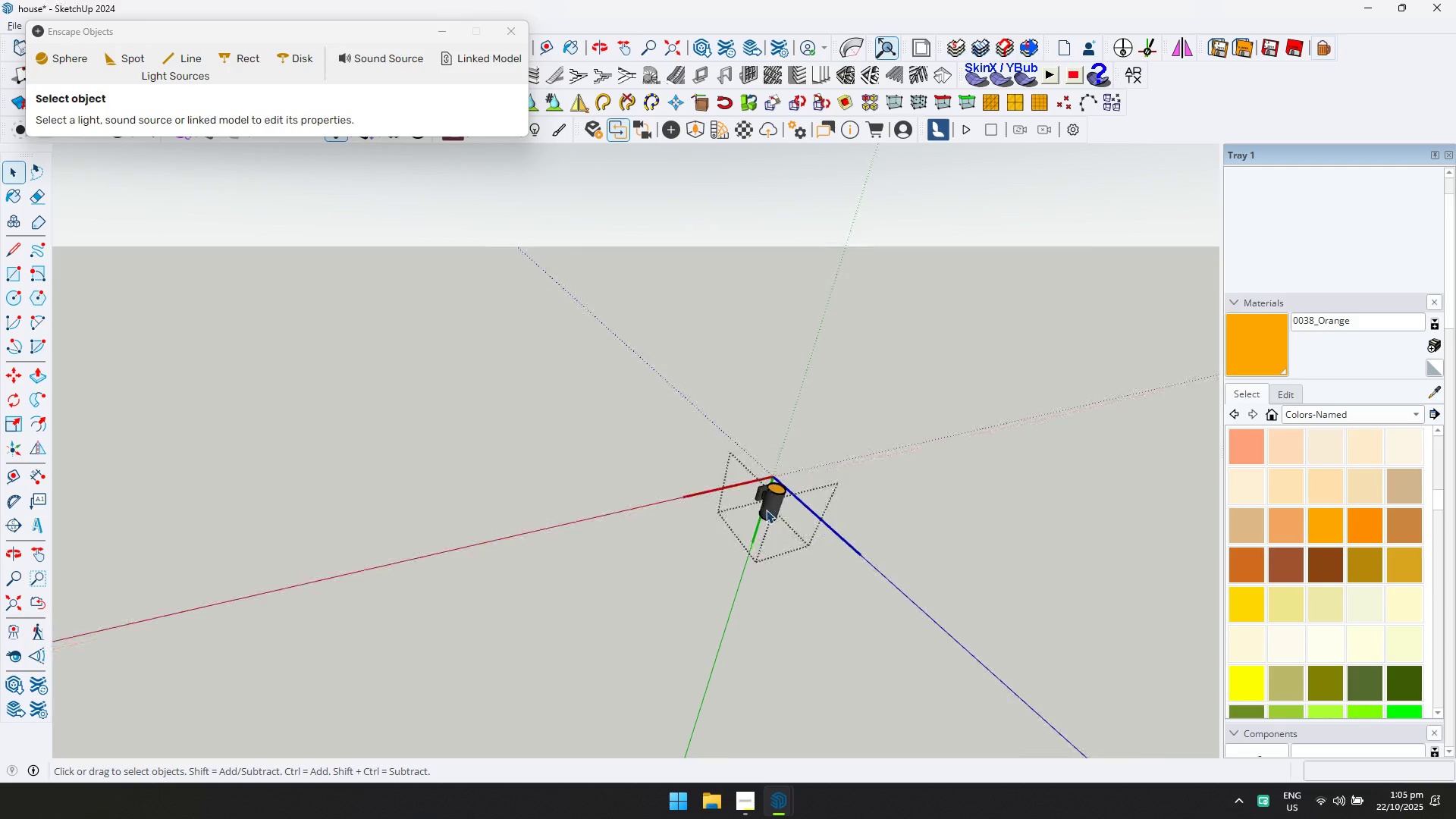 
scroll: coordinate [762, 526], scroll_direction: up, amount: 18.0
 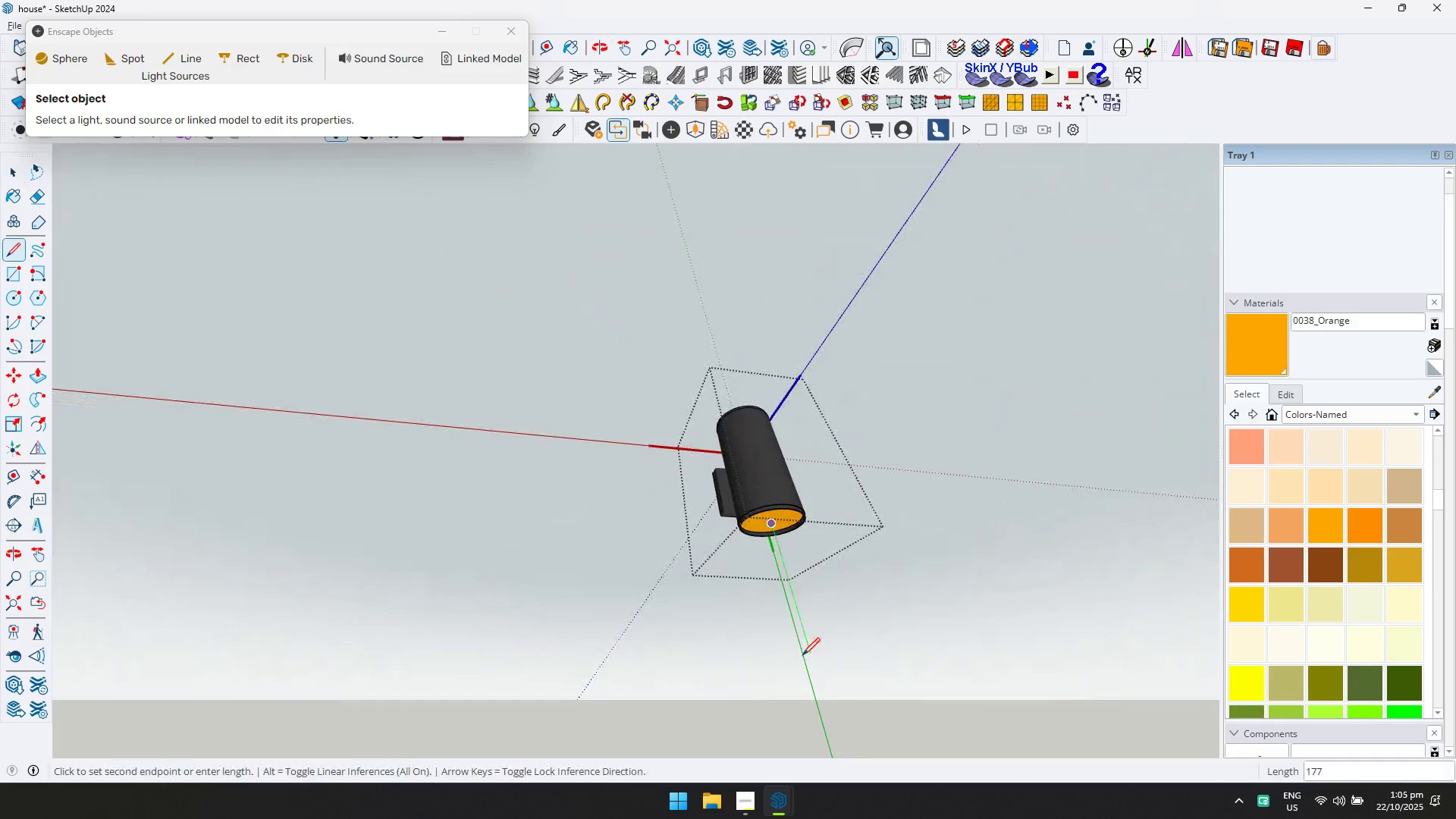 
key(L)
 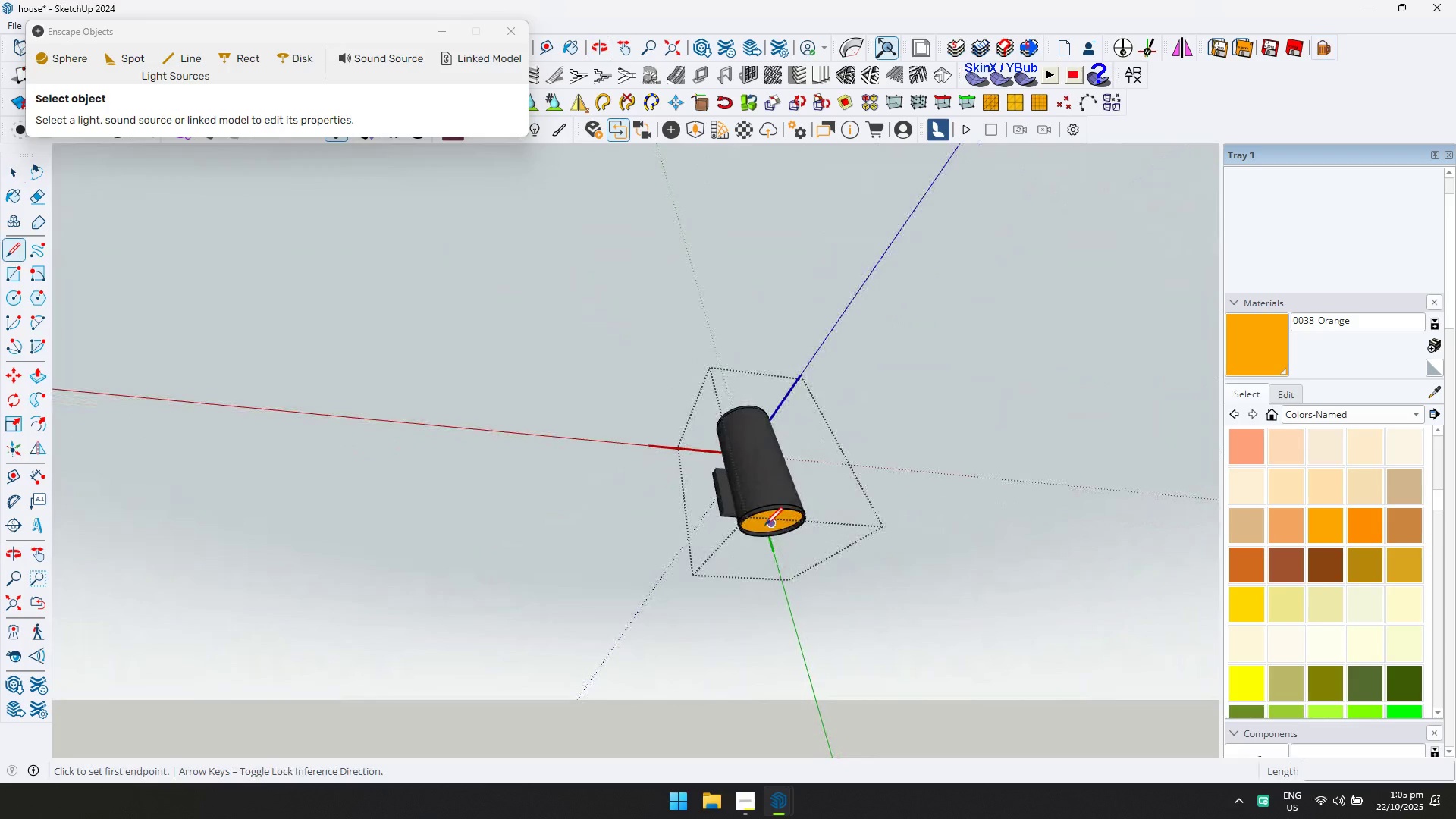 
left_click([766, 525])
 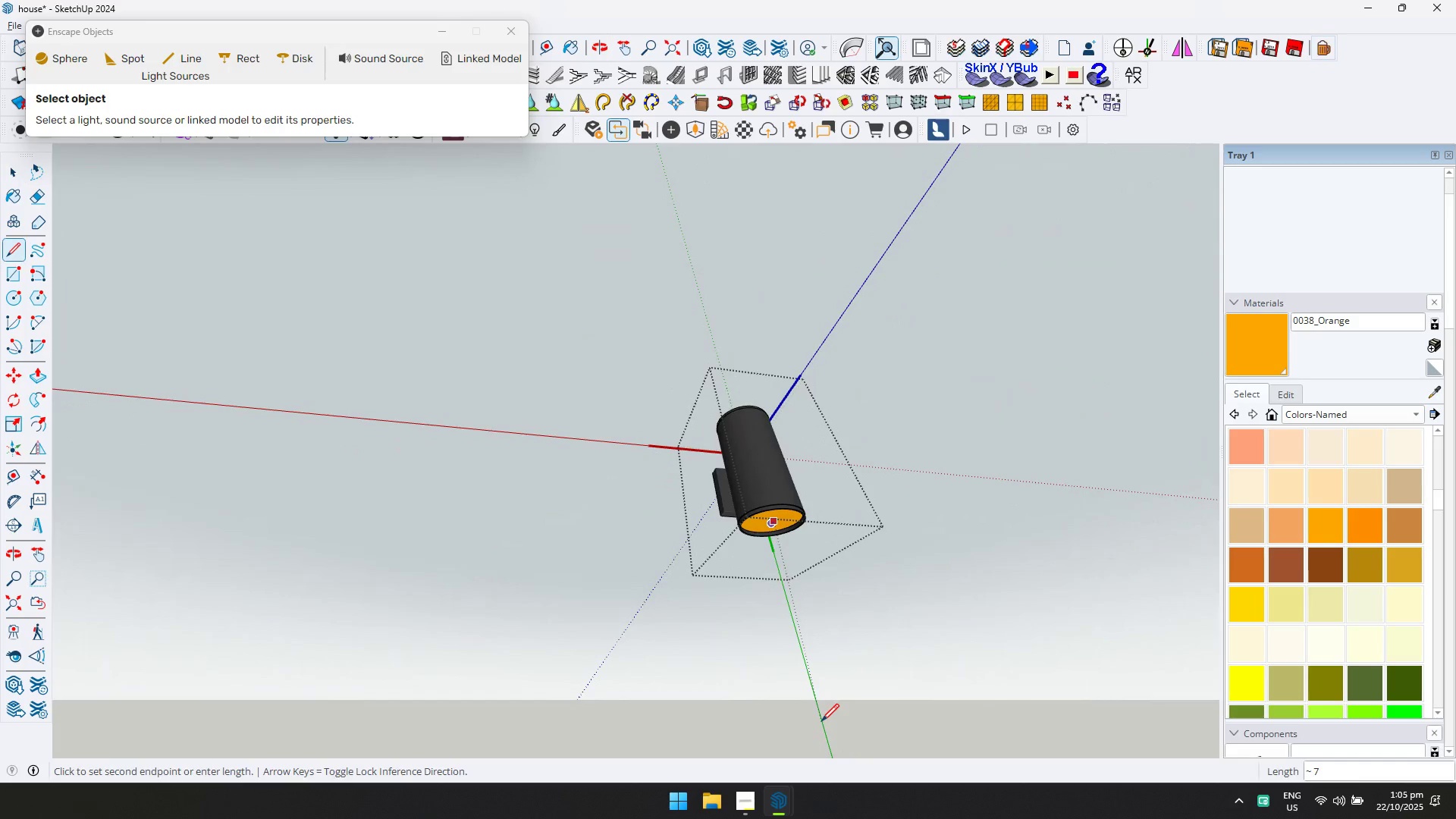 
key(ArrowUp)
 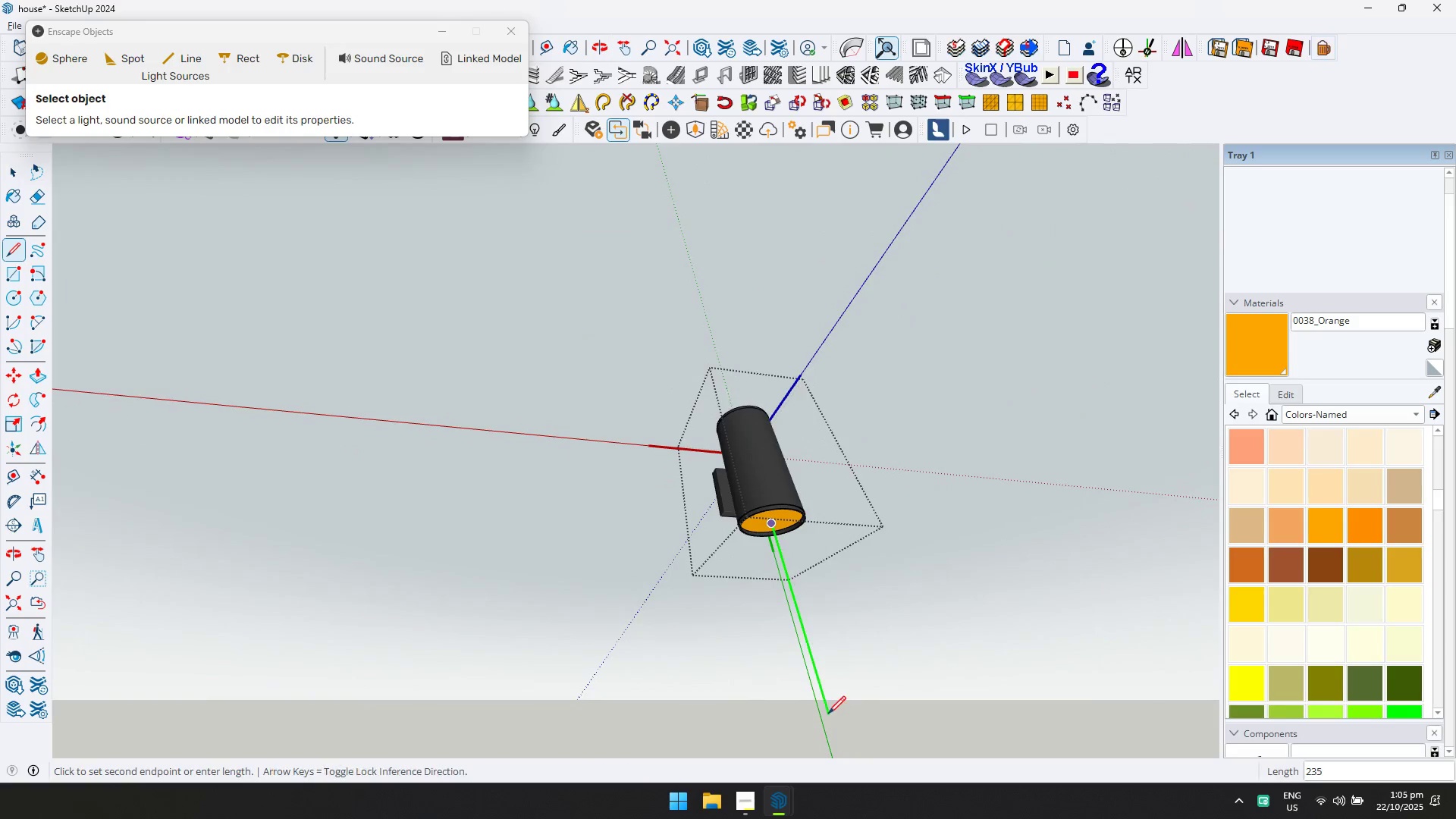 
key(ArrowLeft)
 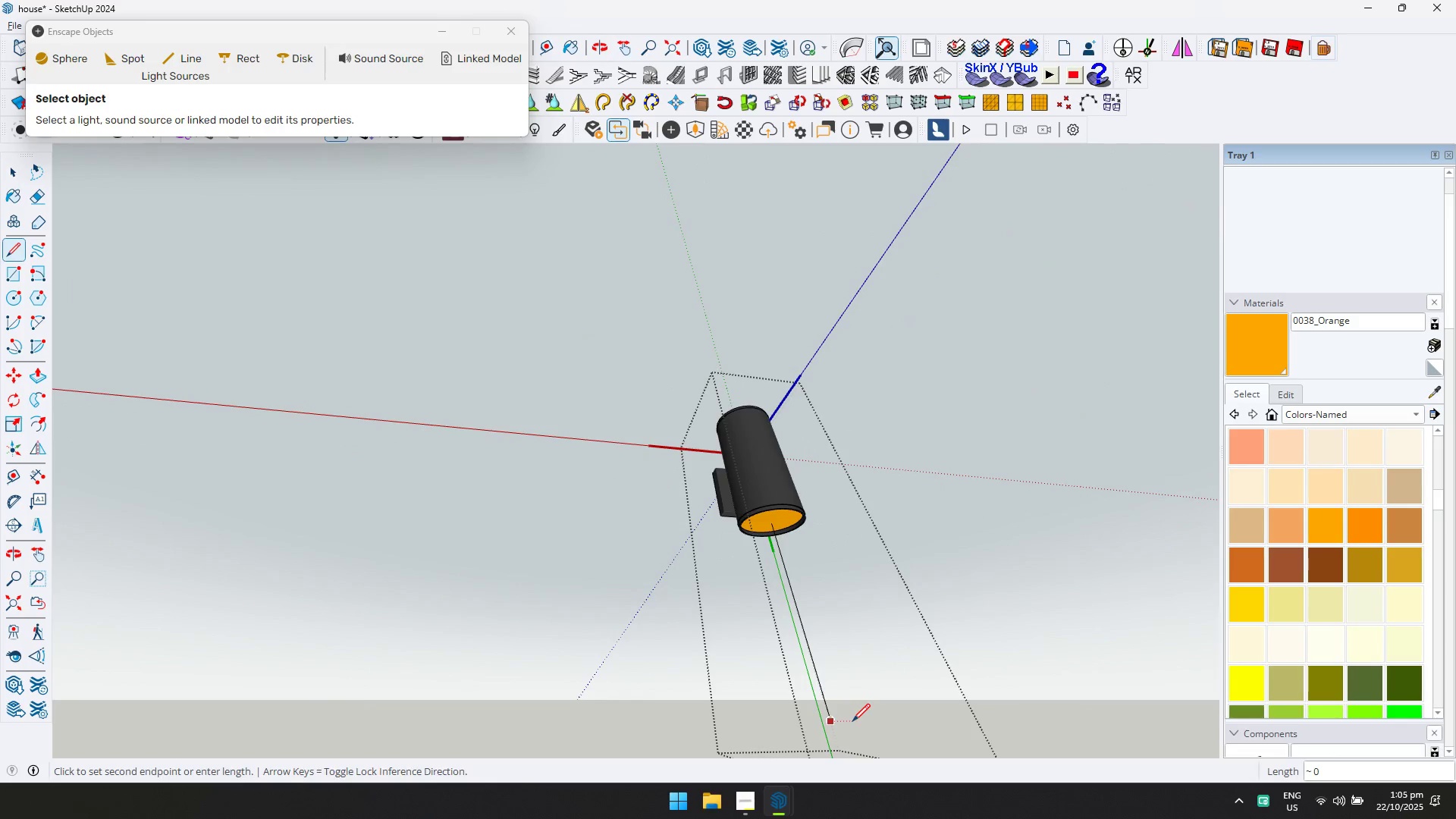 
scroll: coordinate [862, 648], scroll_direction: down, amount: 4.0
 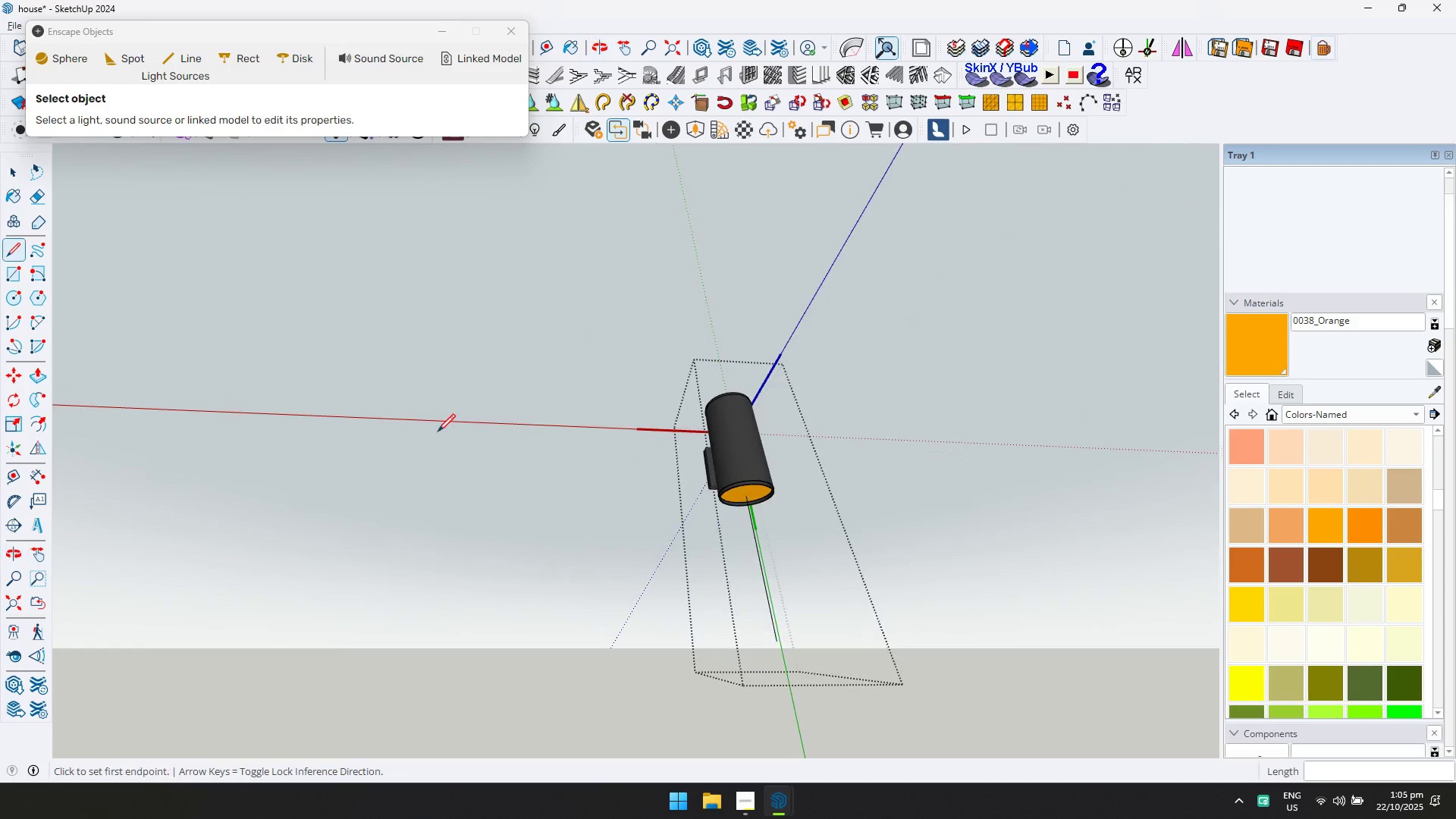 
key(Shift+ShiftLeft)
 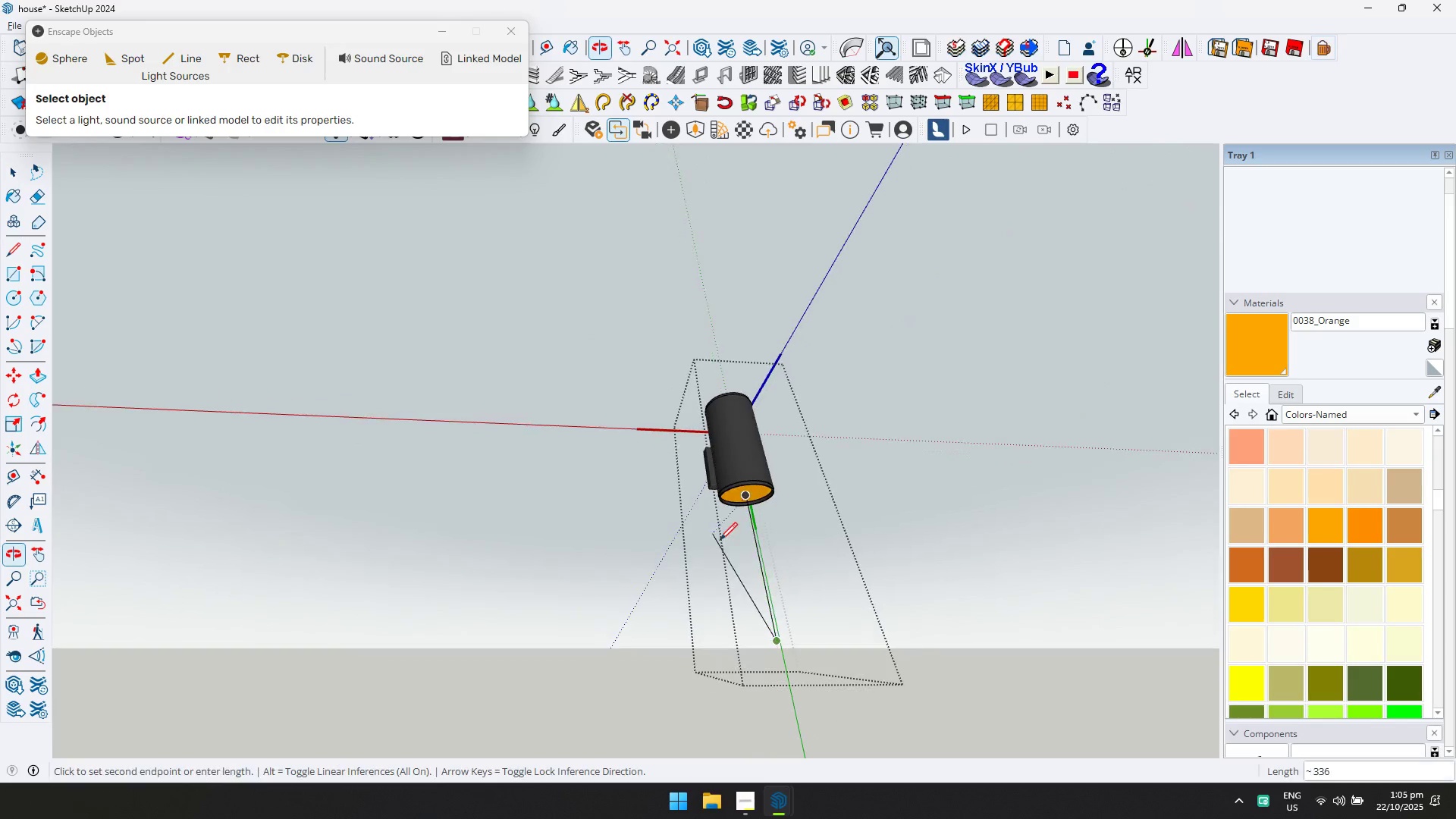 
key(Escape)
 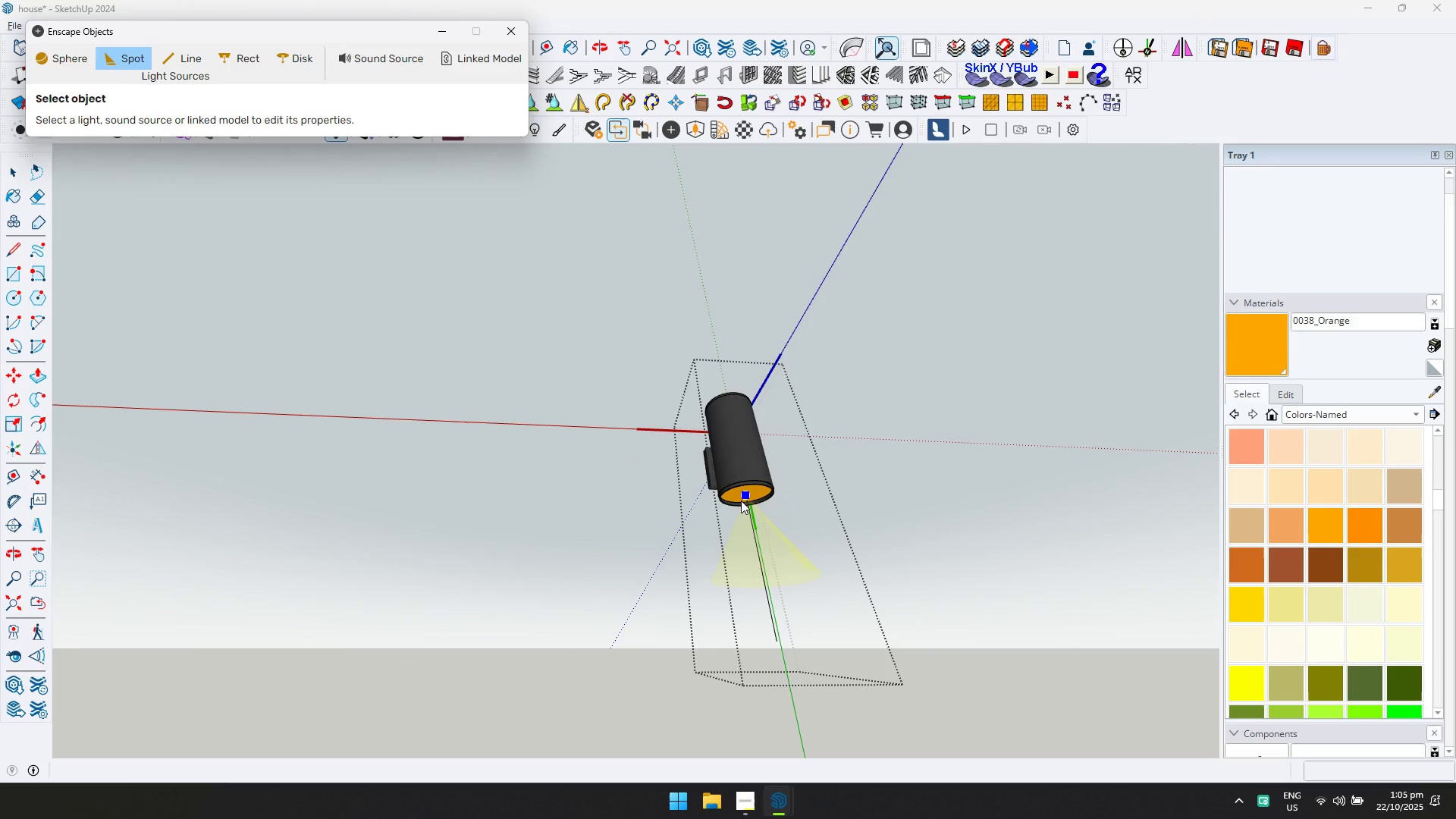 
left_click([746, 497])
 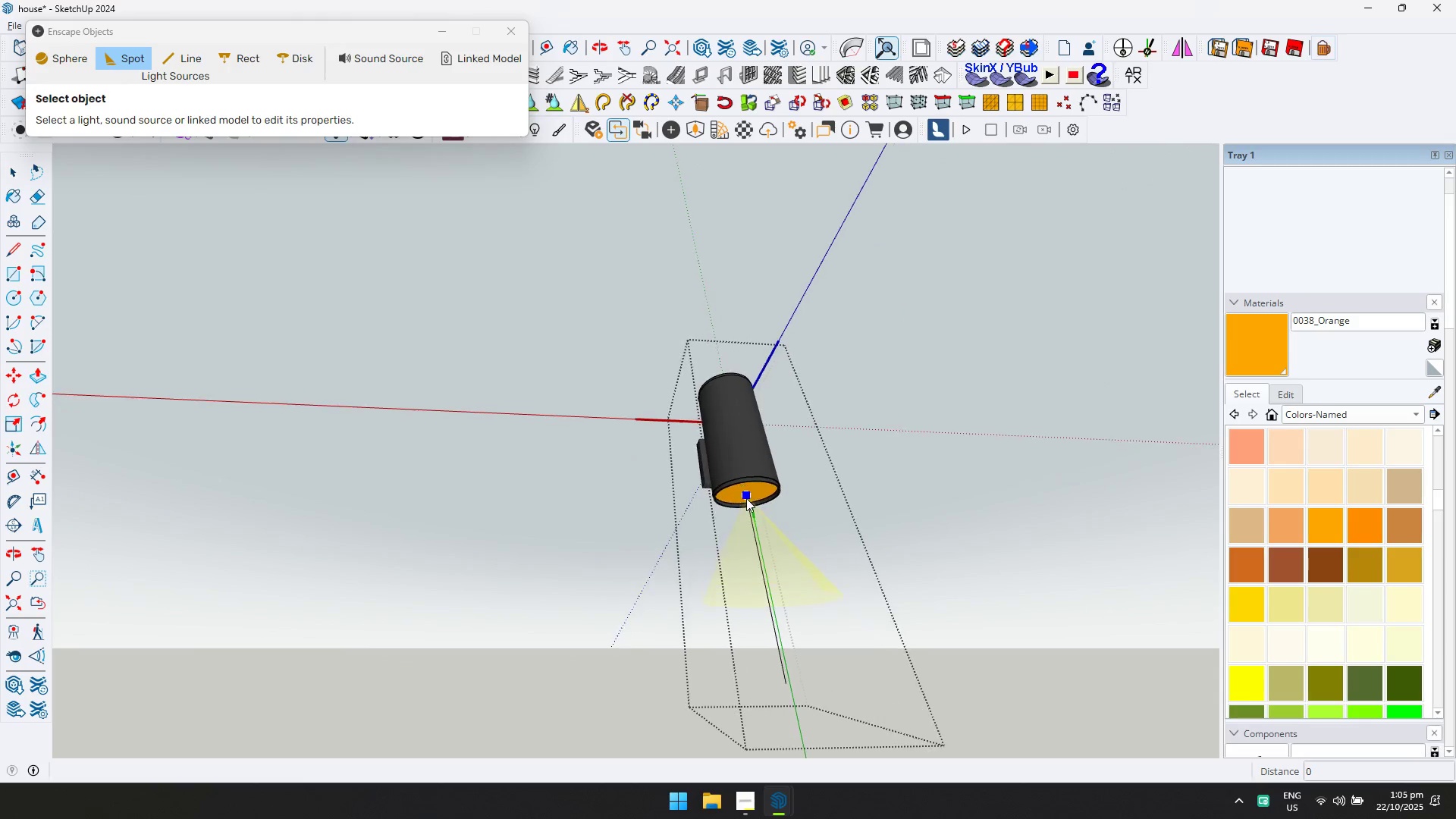 
scroll: coordinate [745, 497], scroll_direction: up, amount: 2.0
 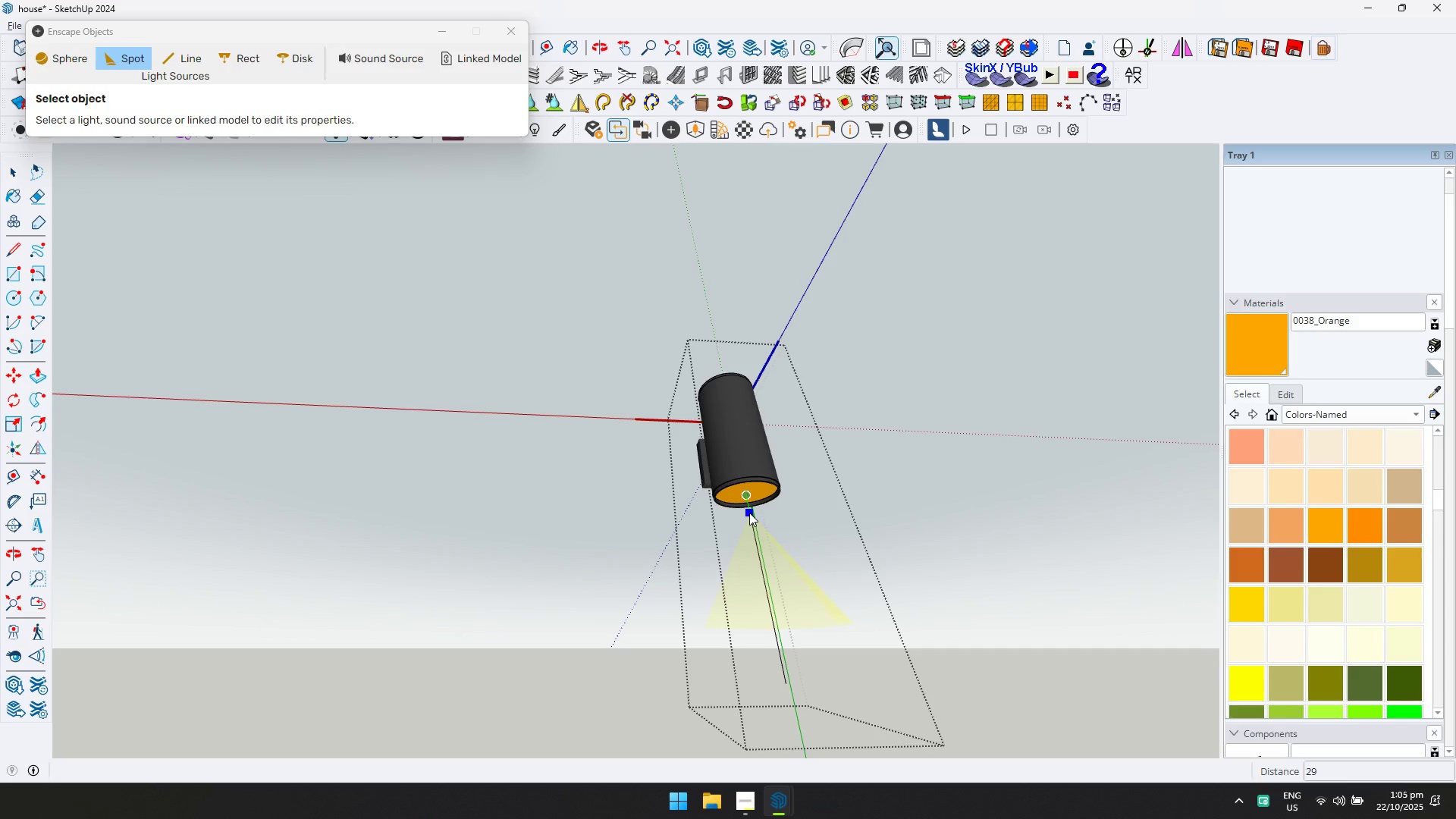 
left_click([749, 513])
 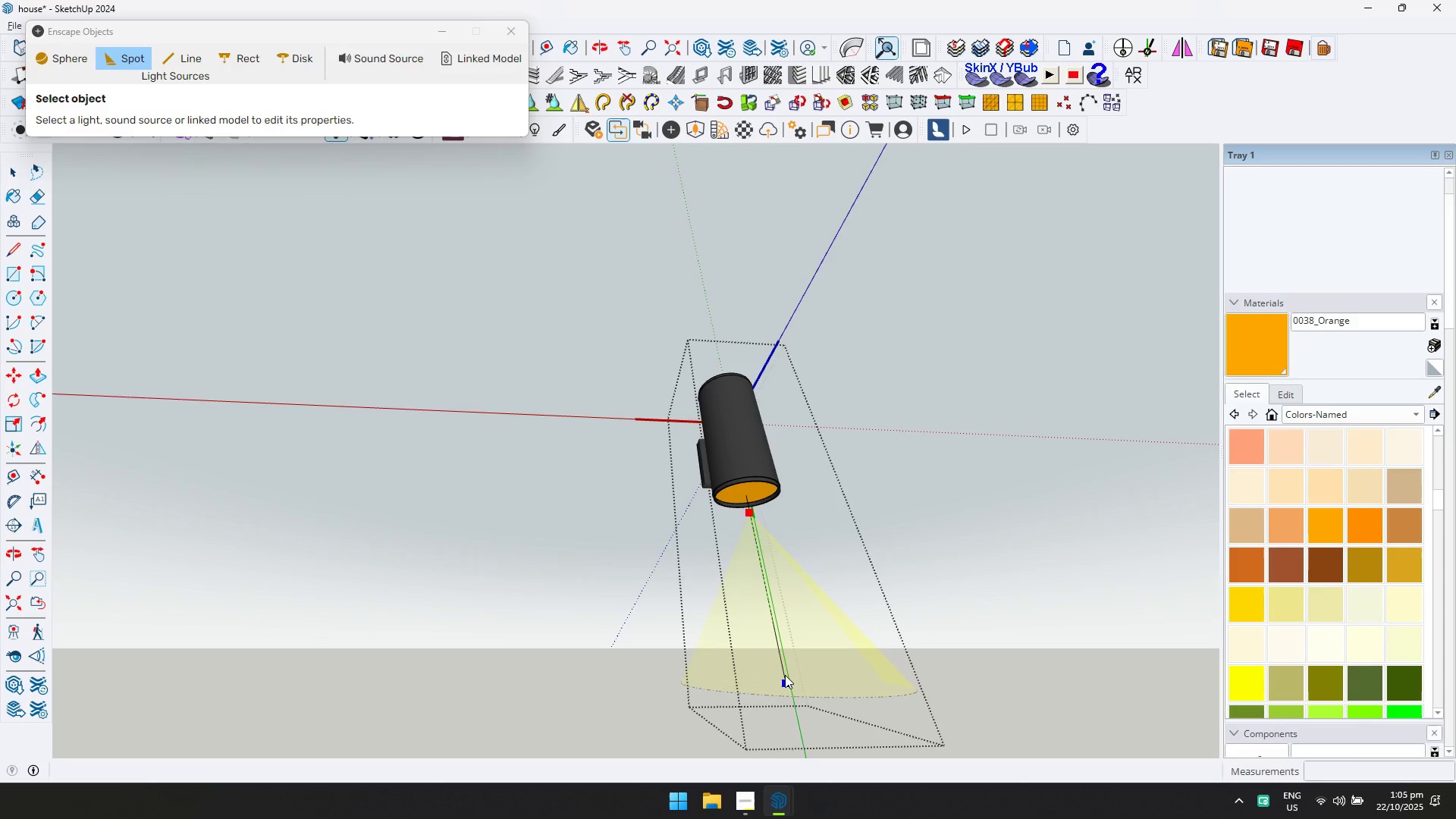 
left_click([785, 675])
 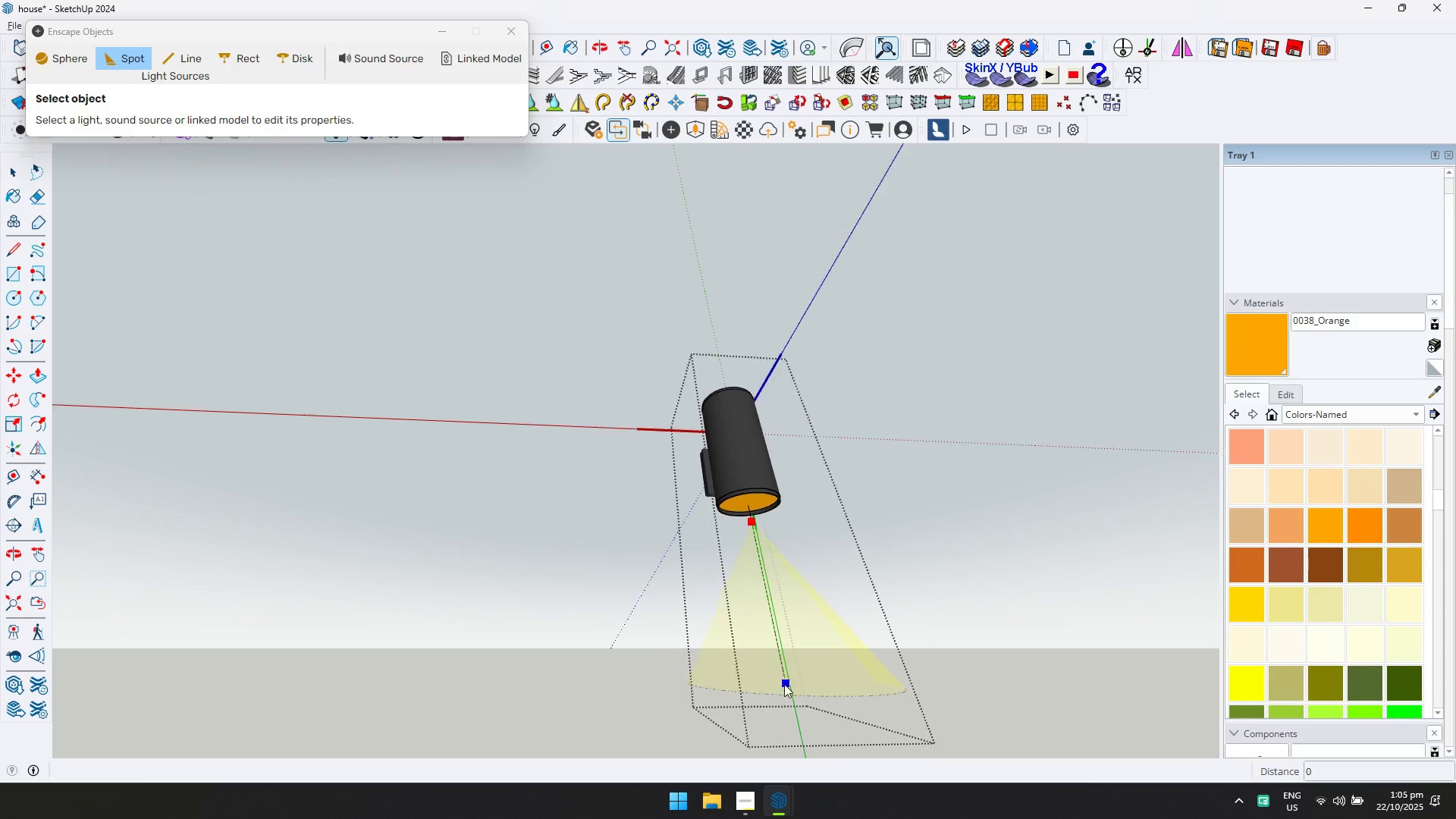 
scroll: coordinate [784, 684], scroll_direction: down, amount: 2.0
 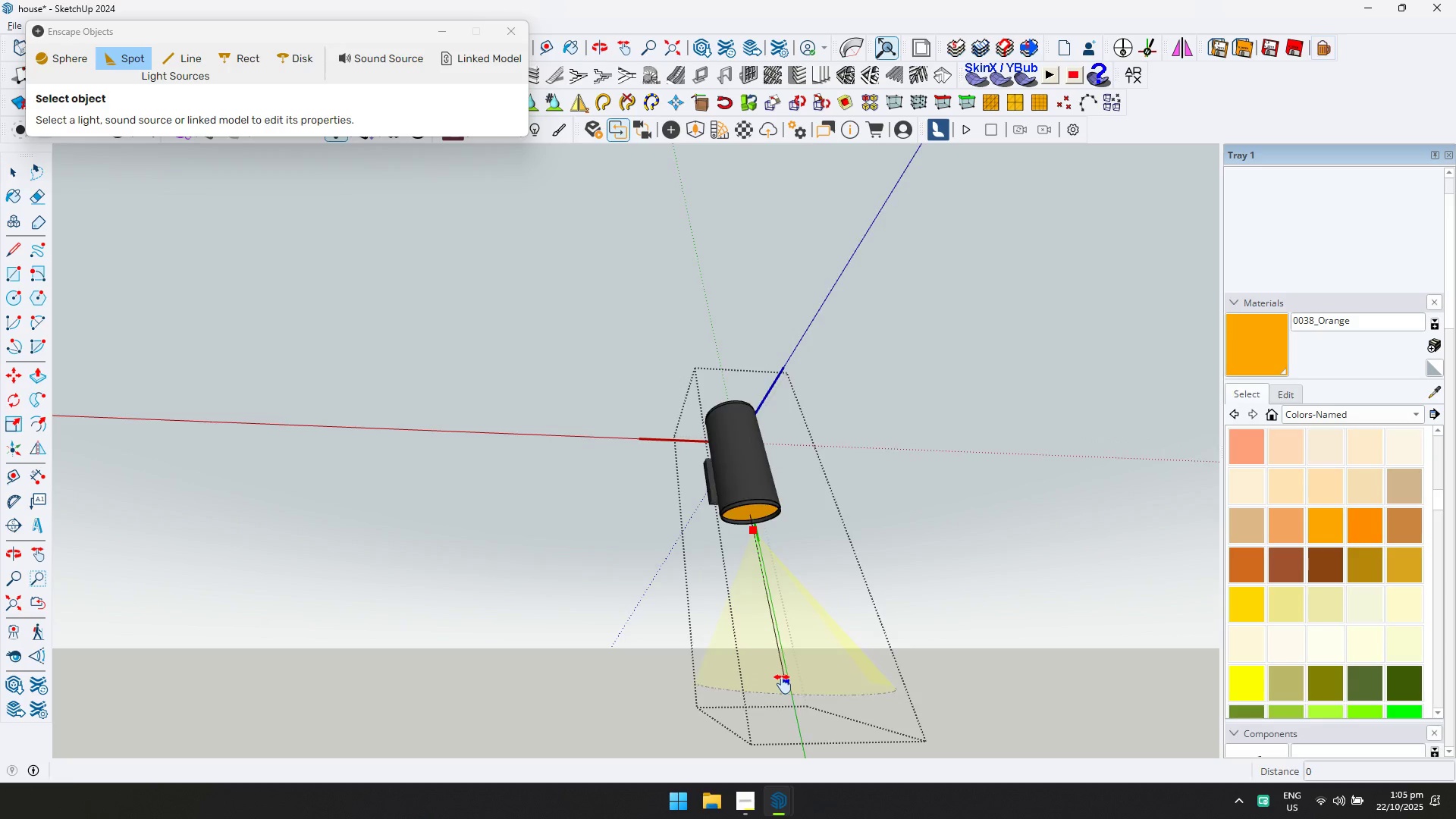 
hold_key(key=ShiftLeft, duration=0.36)
 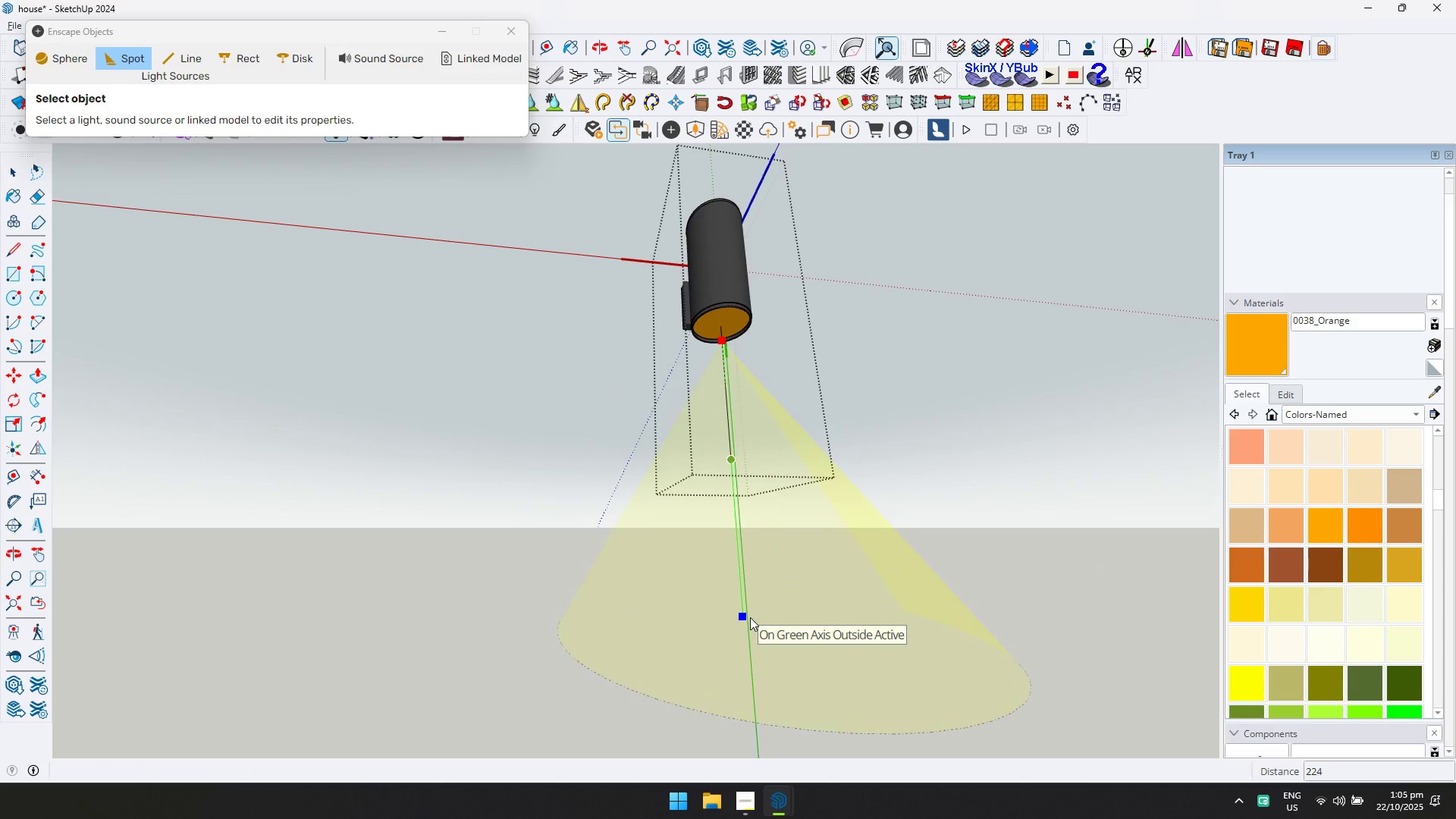 
left_click([750, 617])
 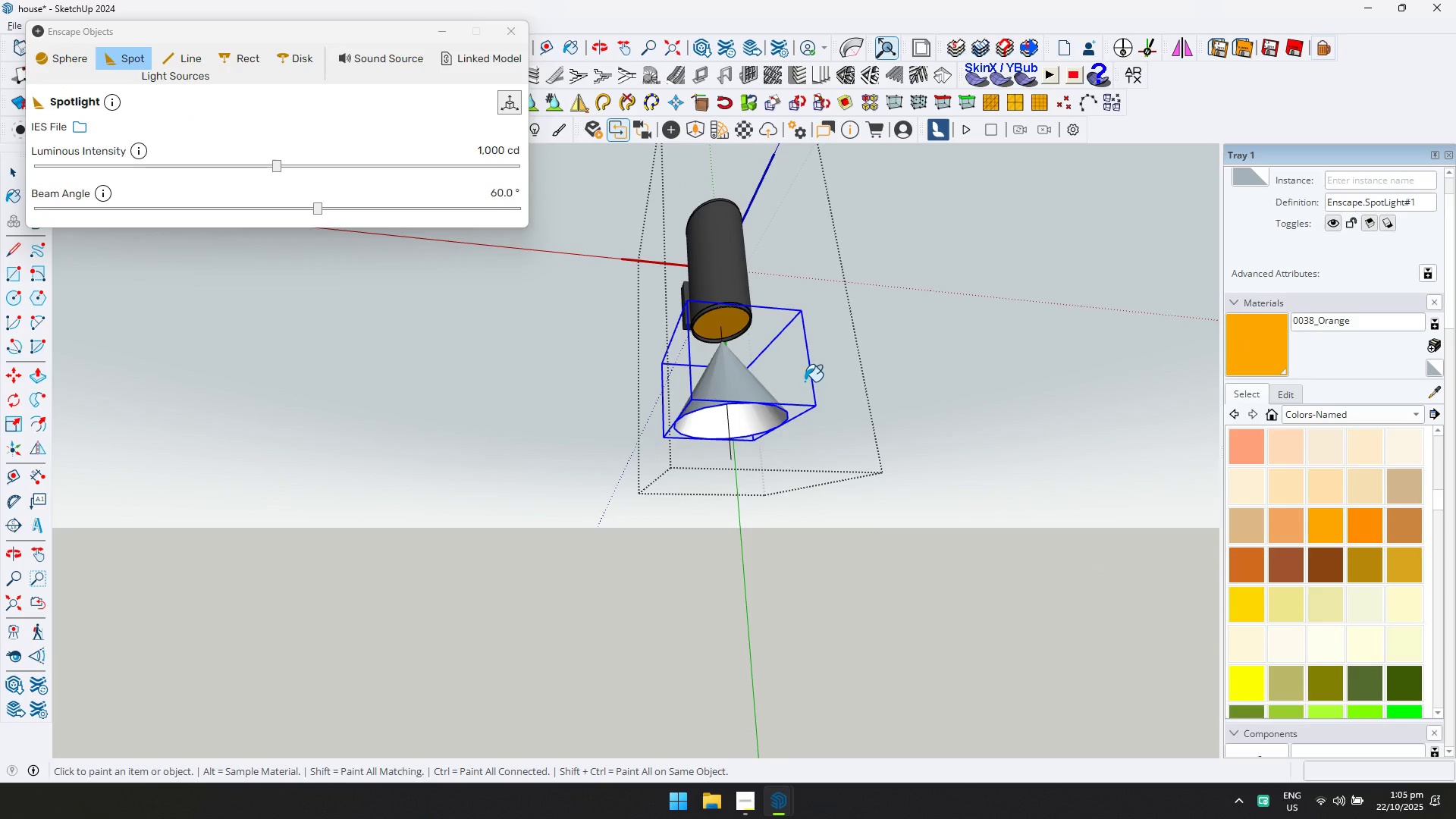 
double_click([742, 390])
 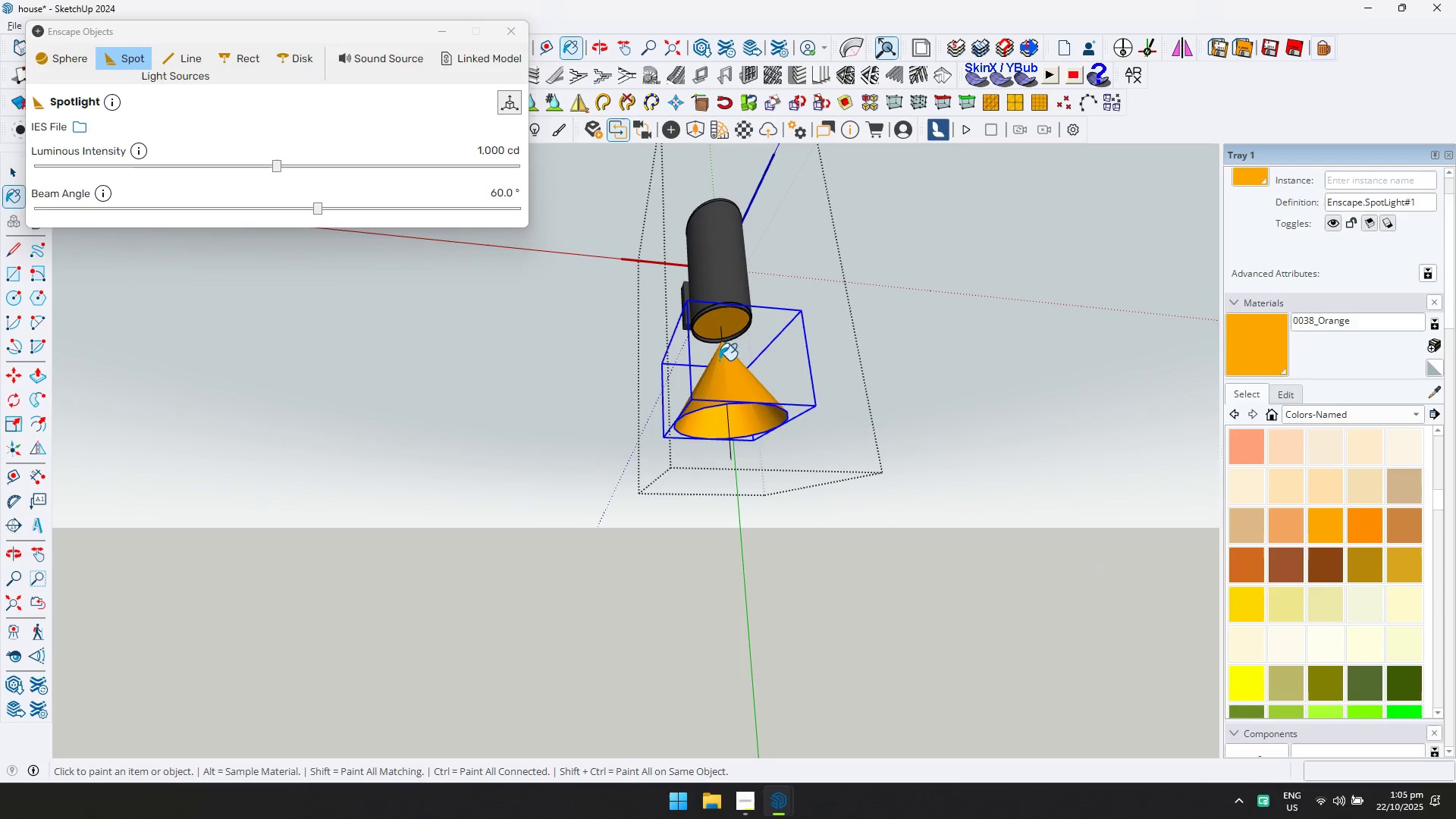 
key(M)
 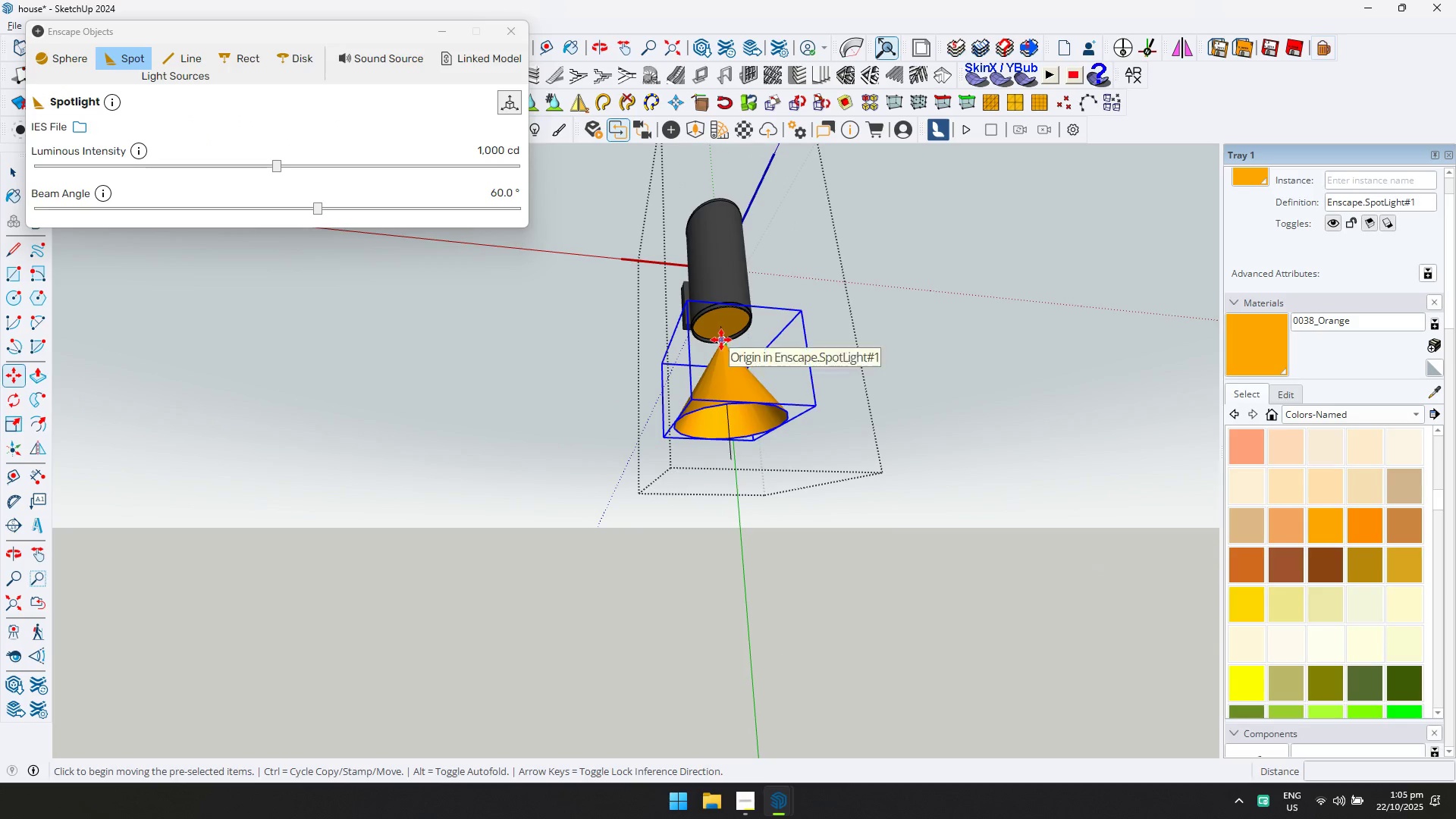 
left_click([721, 340])
 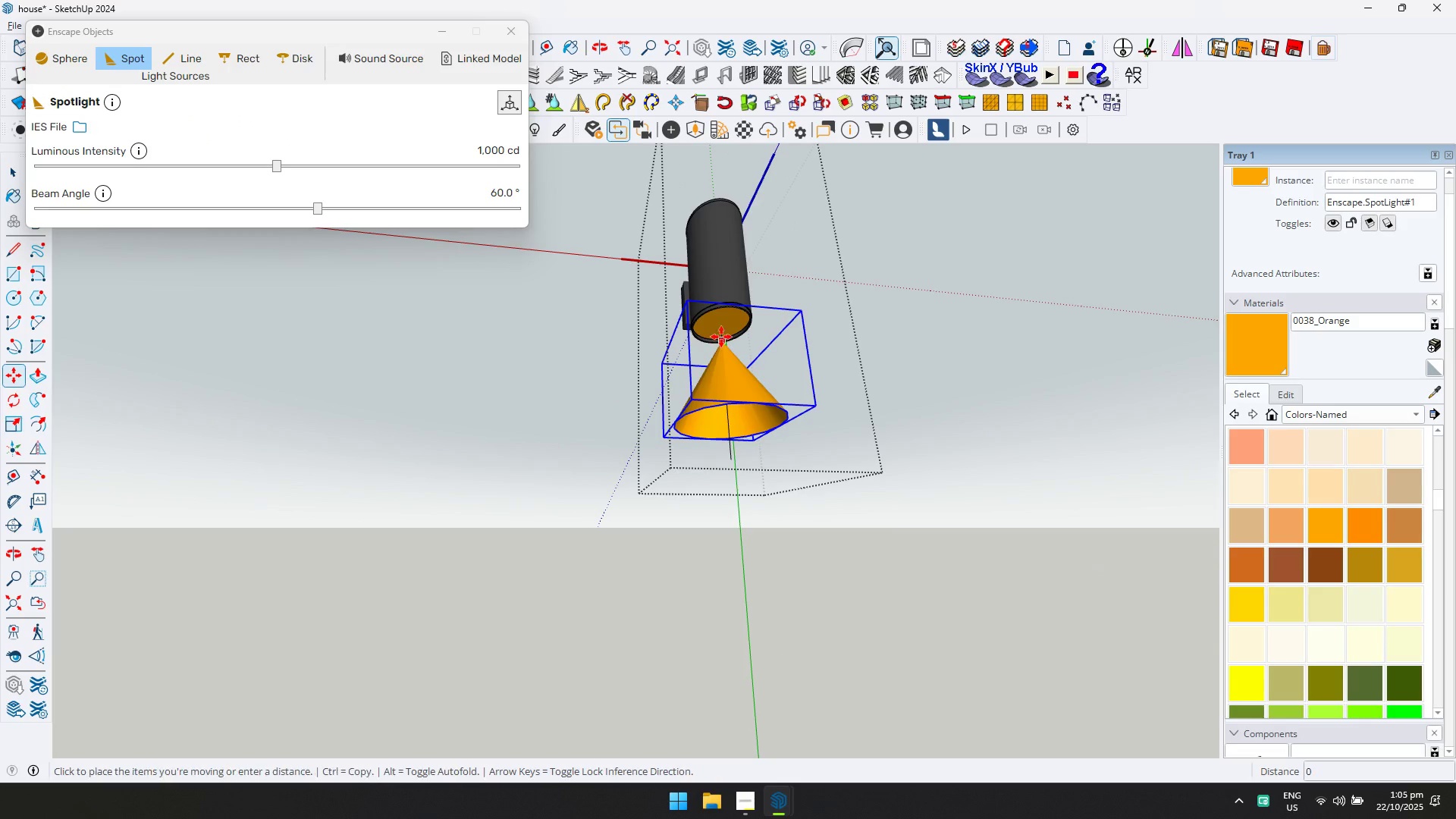 
key(ArrowUp)
 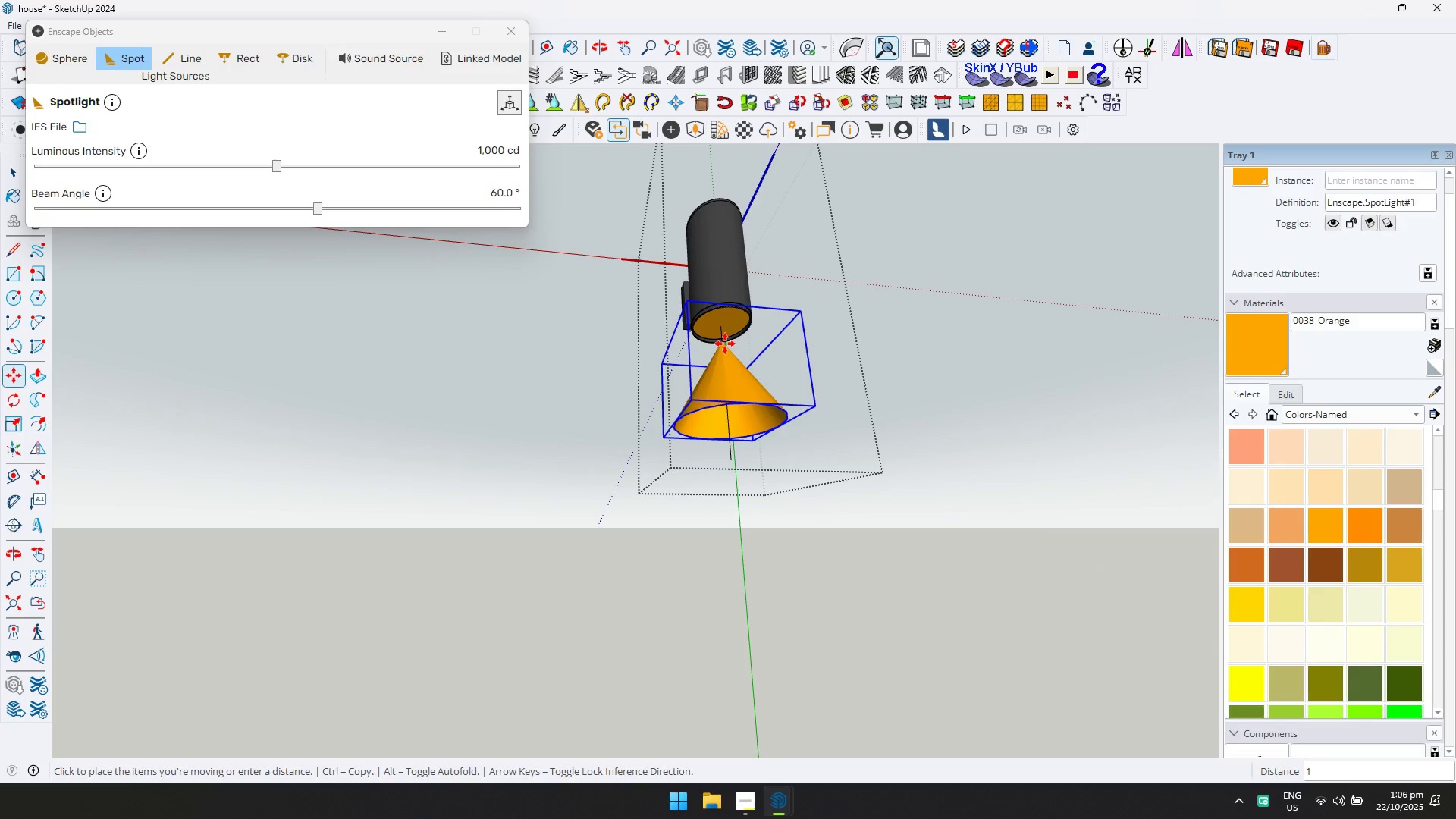 
scroll: coordinate [730, 364], scroll_direction: up, amount: 4.0
 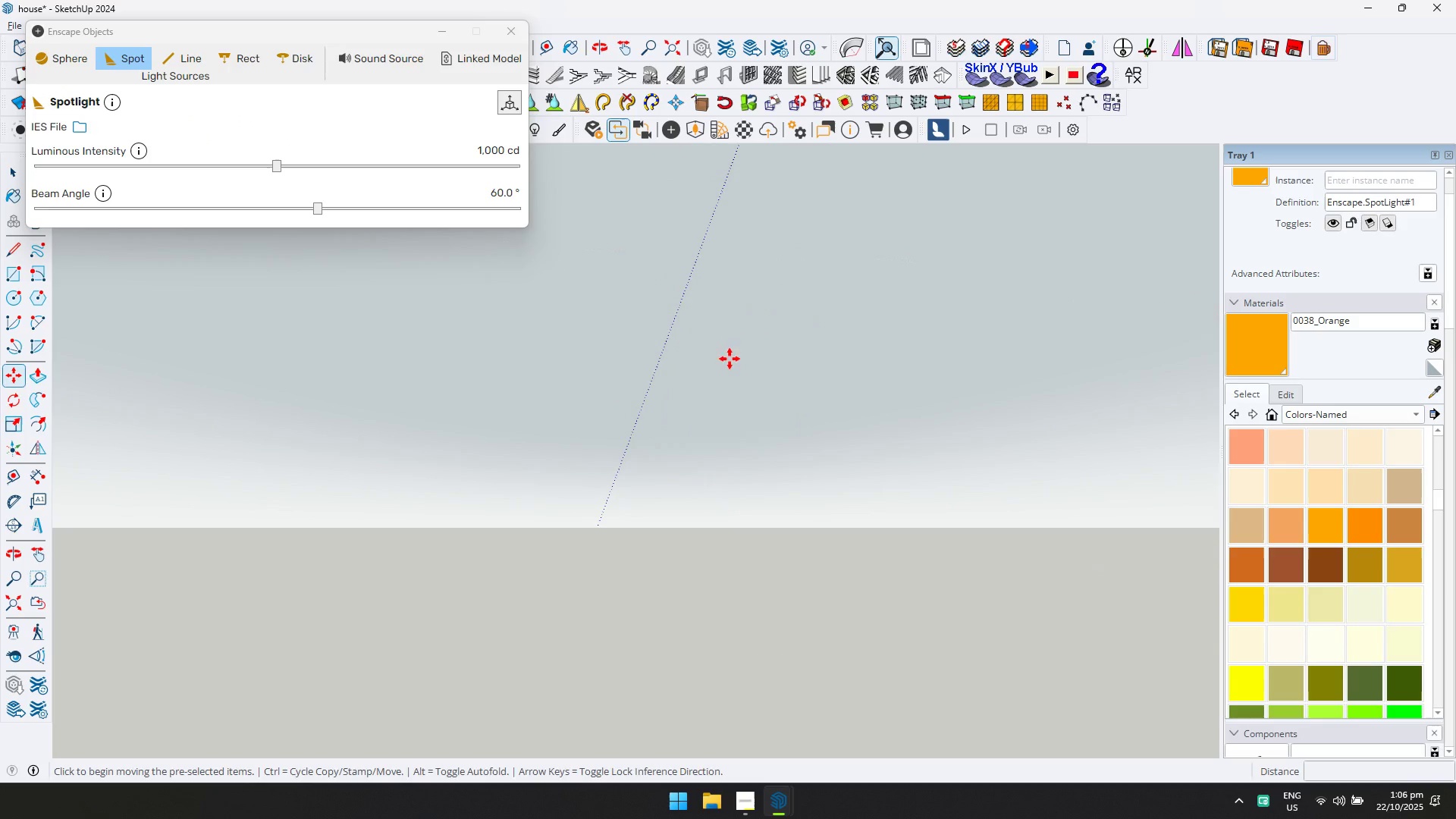 
key(Escape)
 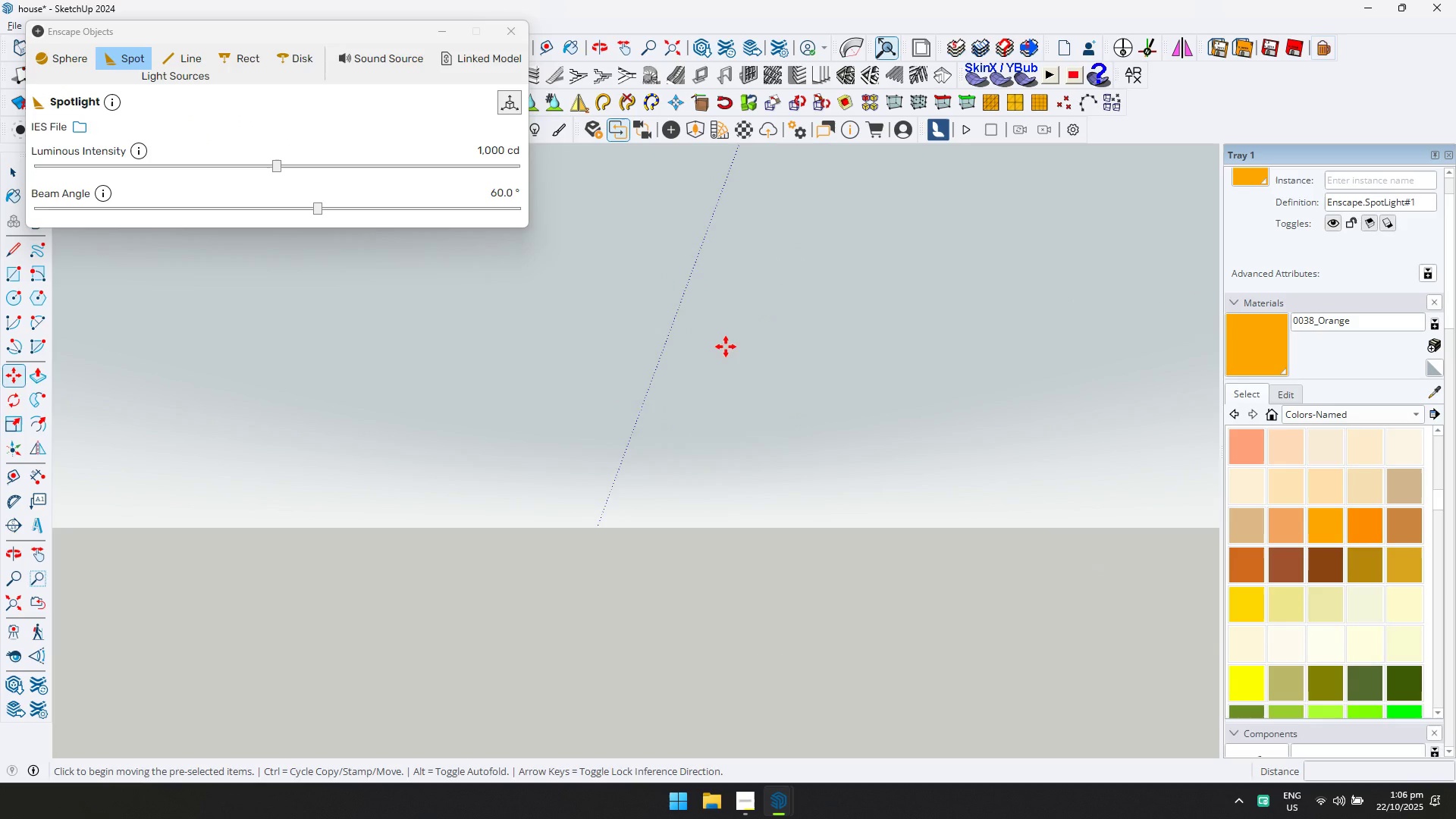 
scroll: coordinate [725, 357], scroll_direction: down, amount: 5.0
 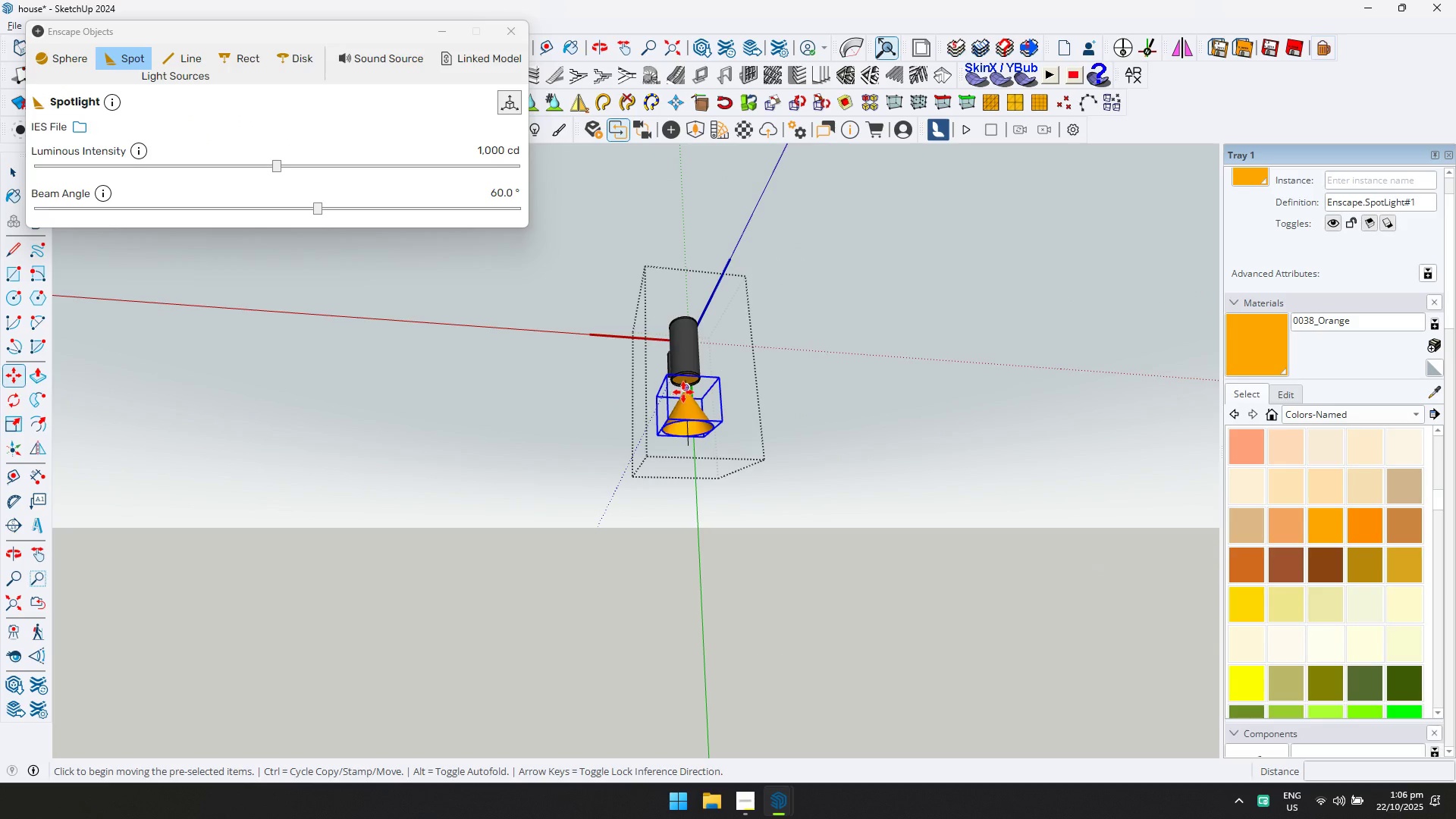 
left_click([683, 391])
 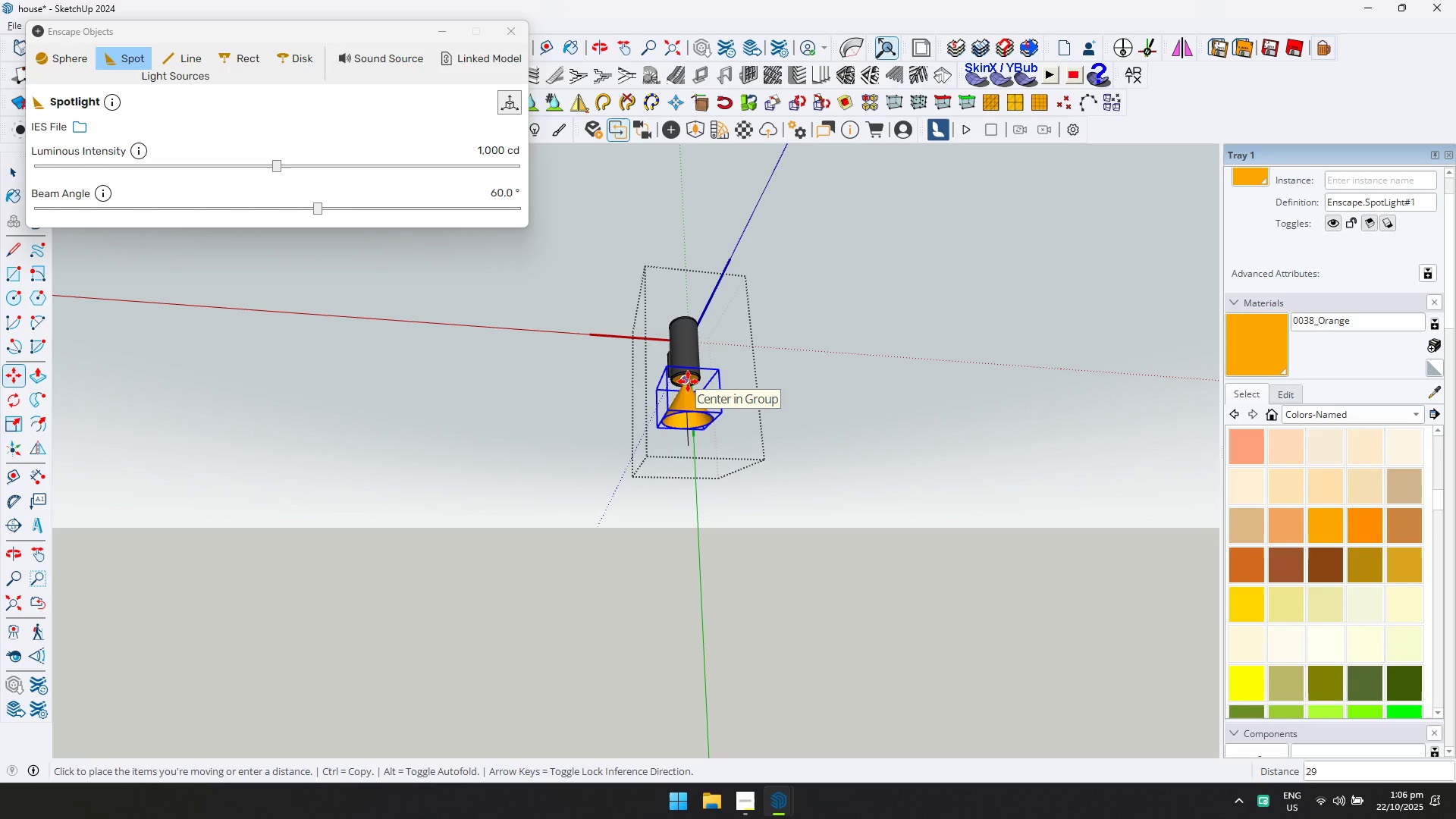 
left_click([688, 381])
 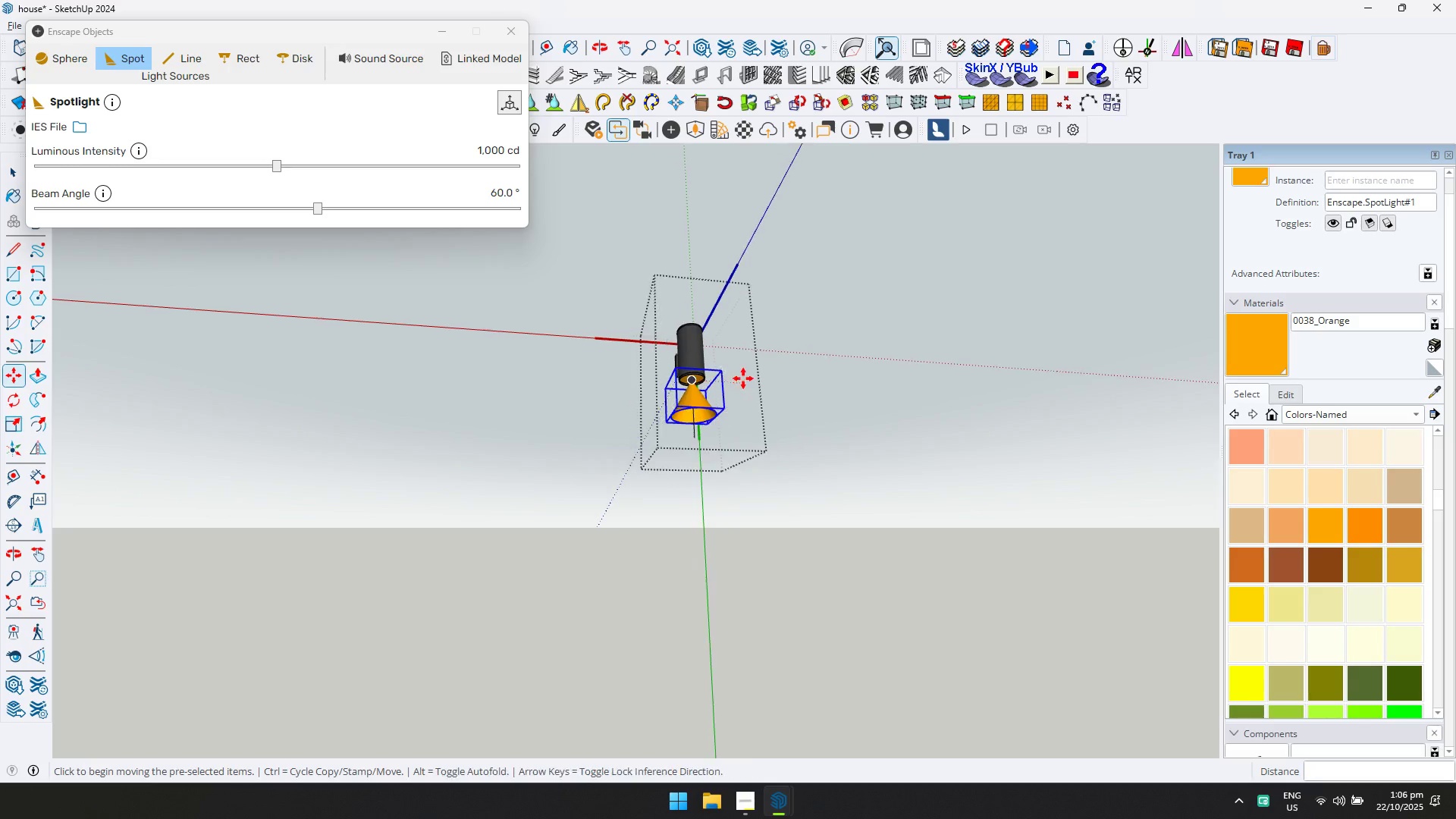 
scroll: coordinate [712, 470], scroll_direction: down, amount: 5.0
 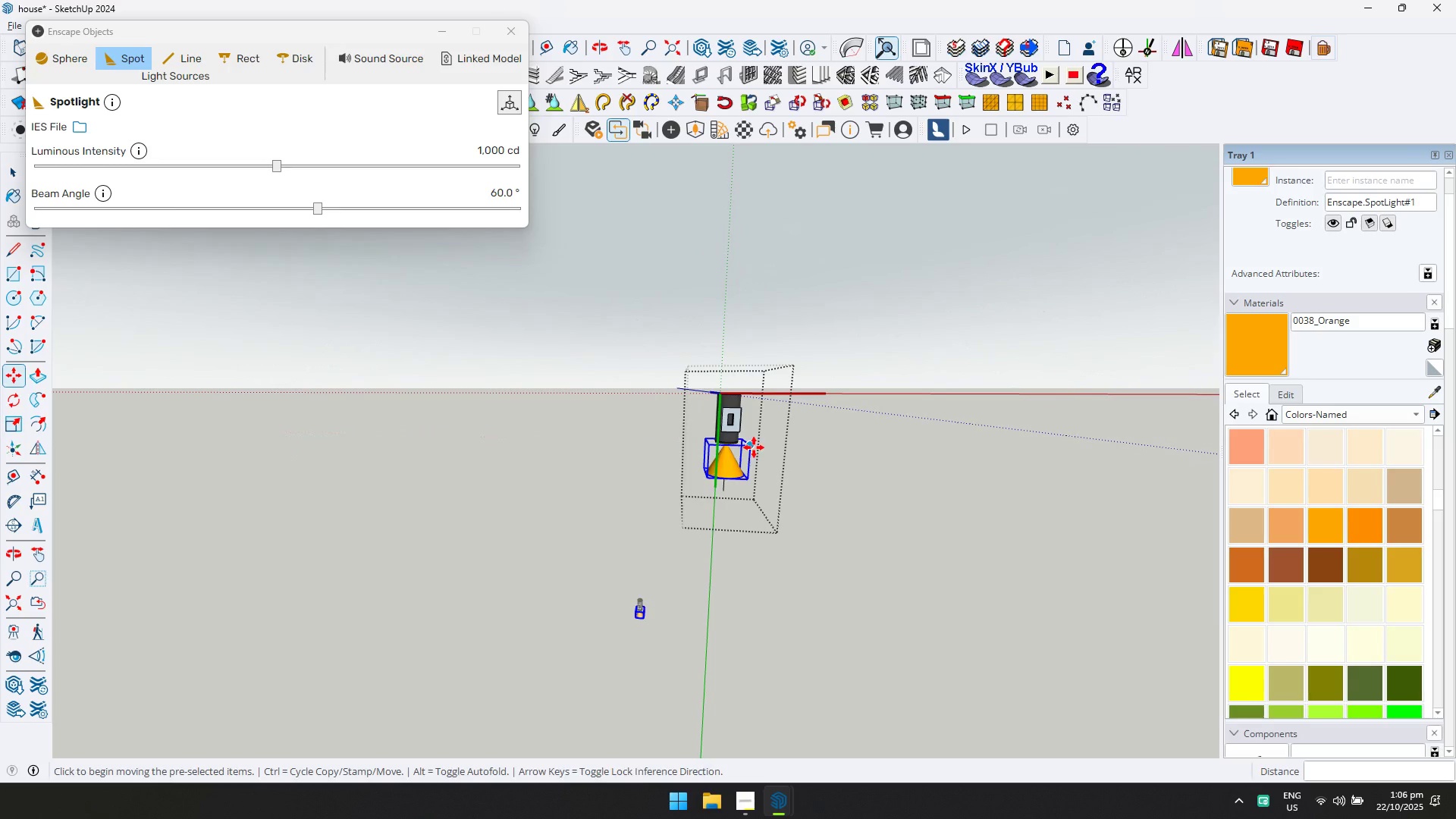 
scroll: coordinate [745, 416], scroll_direction: up, amount: 6.0
 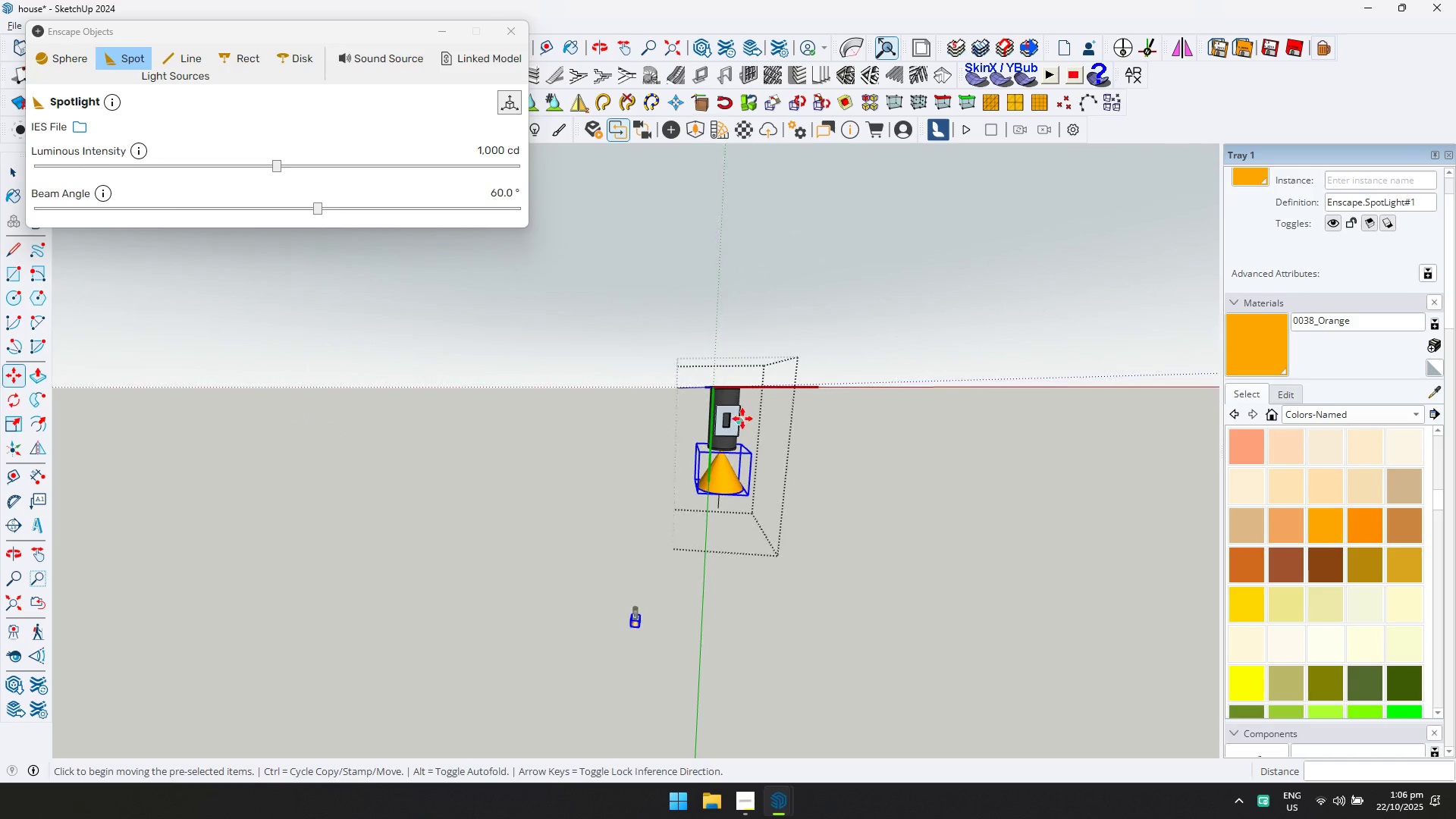 
key(Q)
 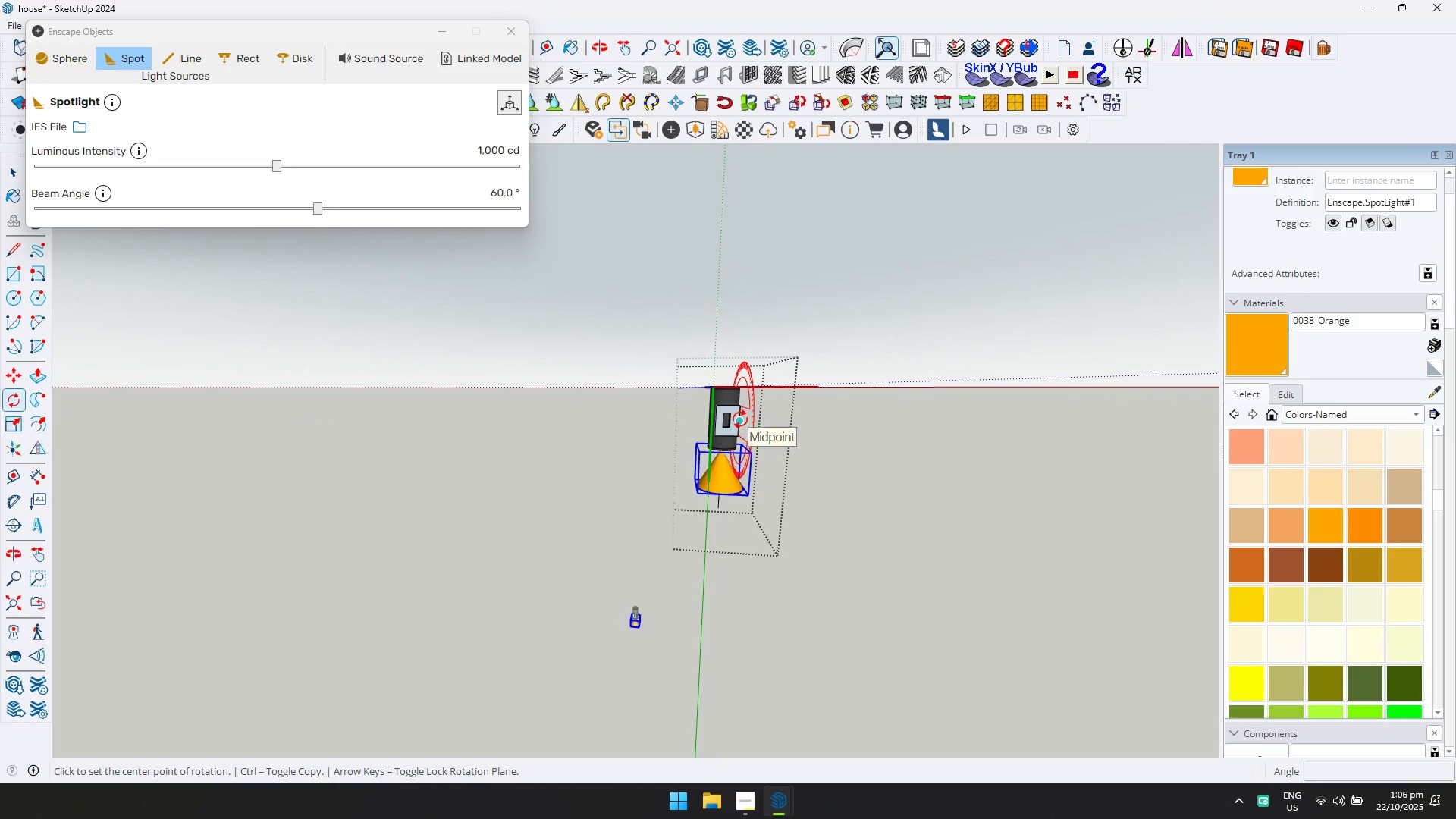 
key(Control+ControlLeft)
 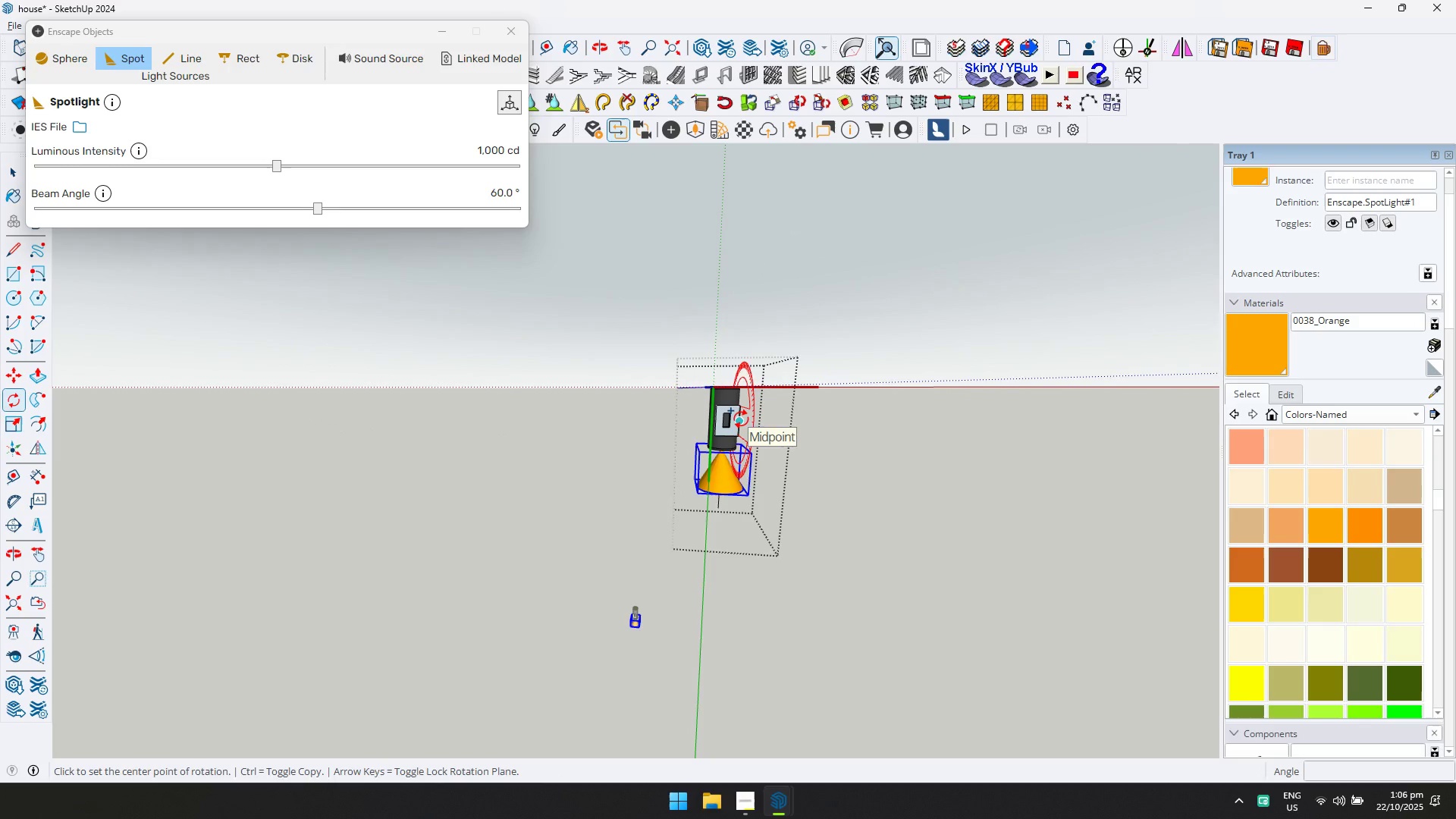 
key(ArrowLeft)
 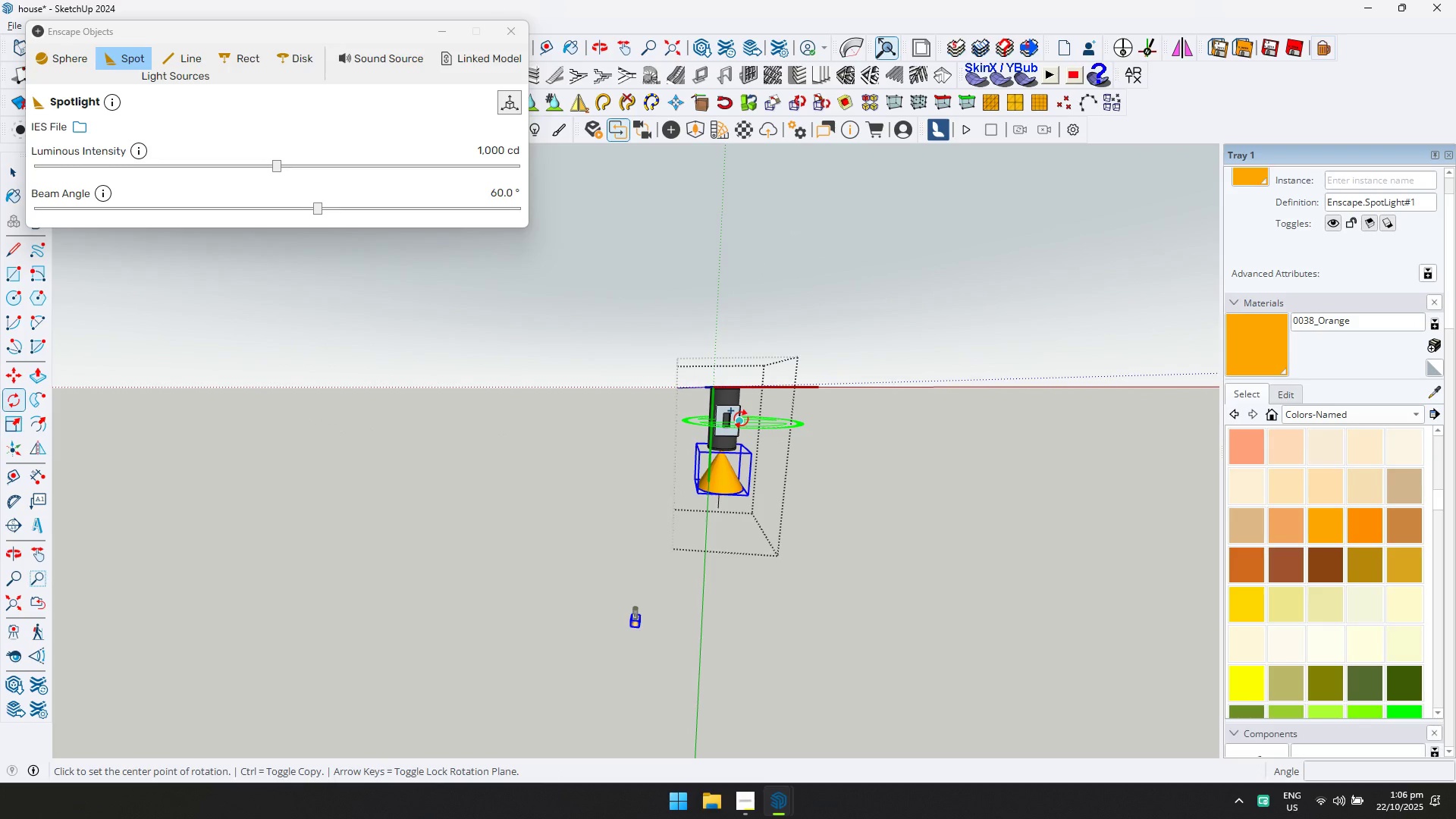 
key(ArrowRight)
 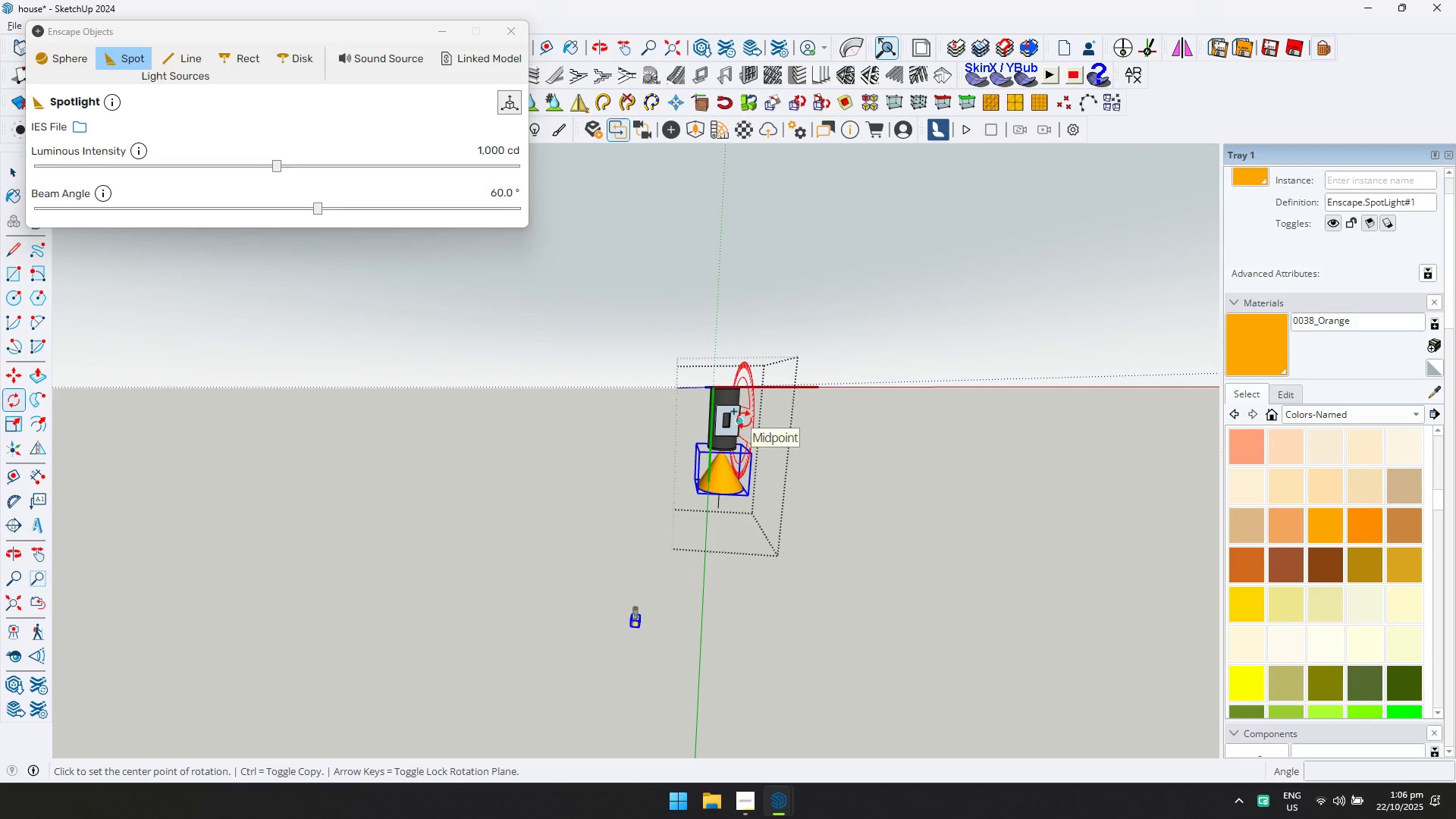 
key(ArrowLeft)
 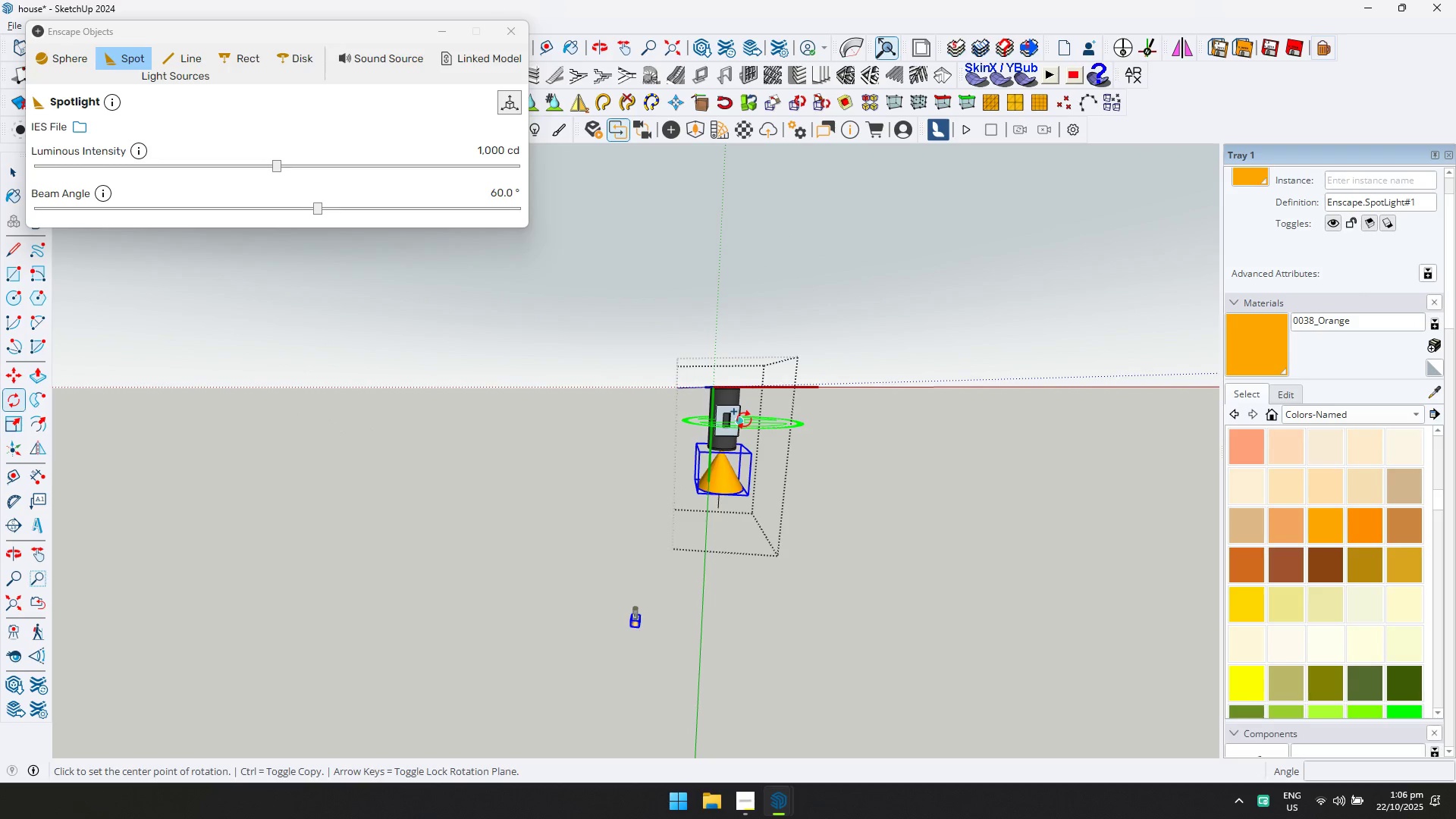 
key(ArrowUp)
 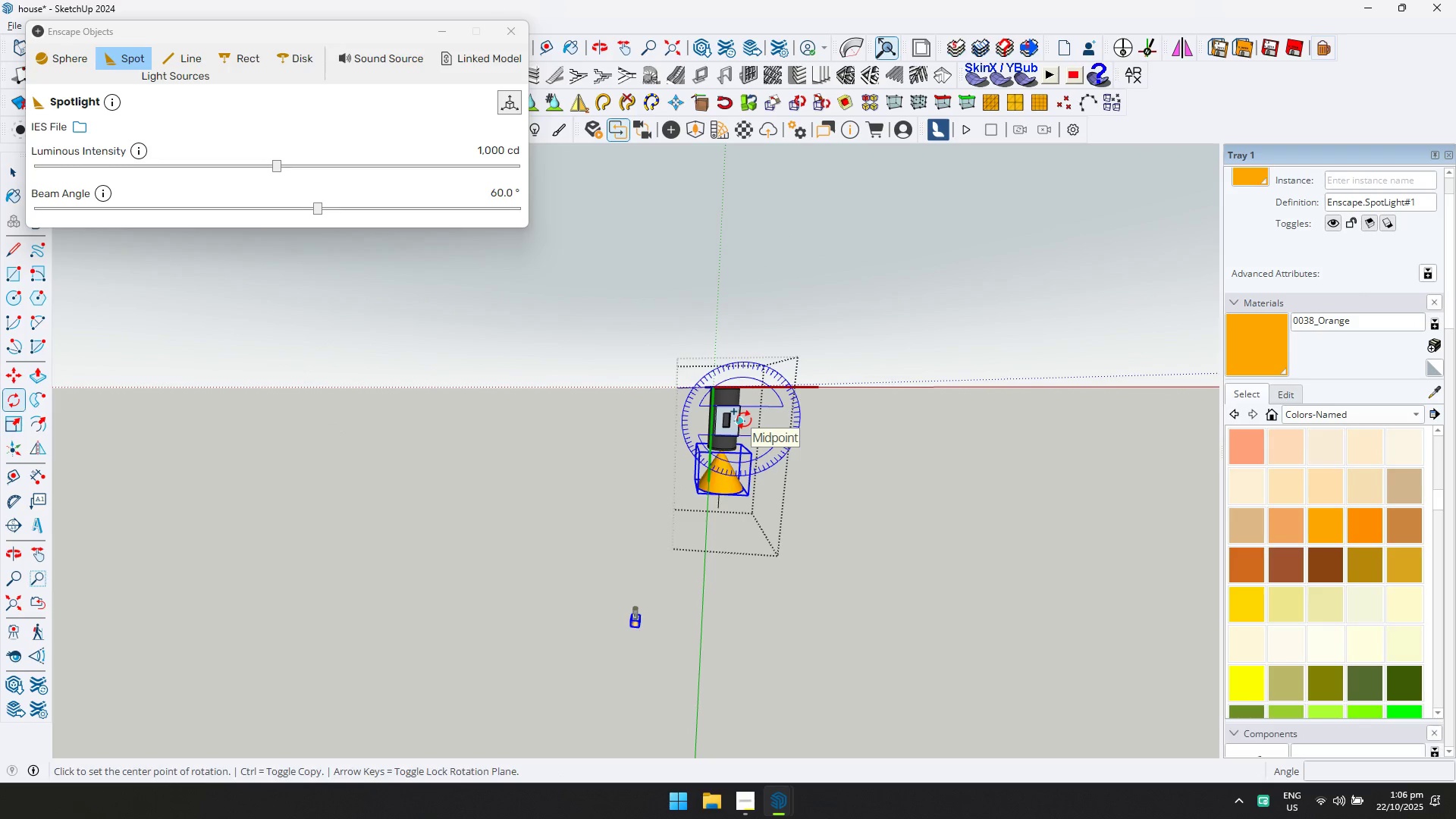 
left_click([743, 420])
 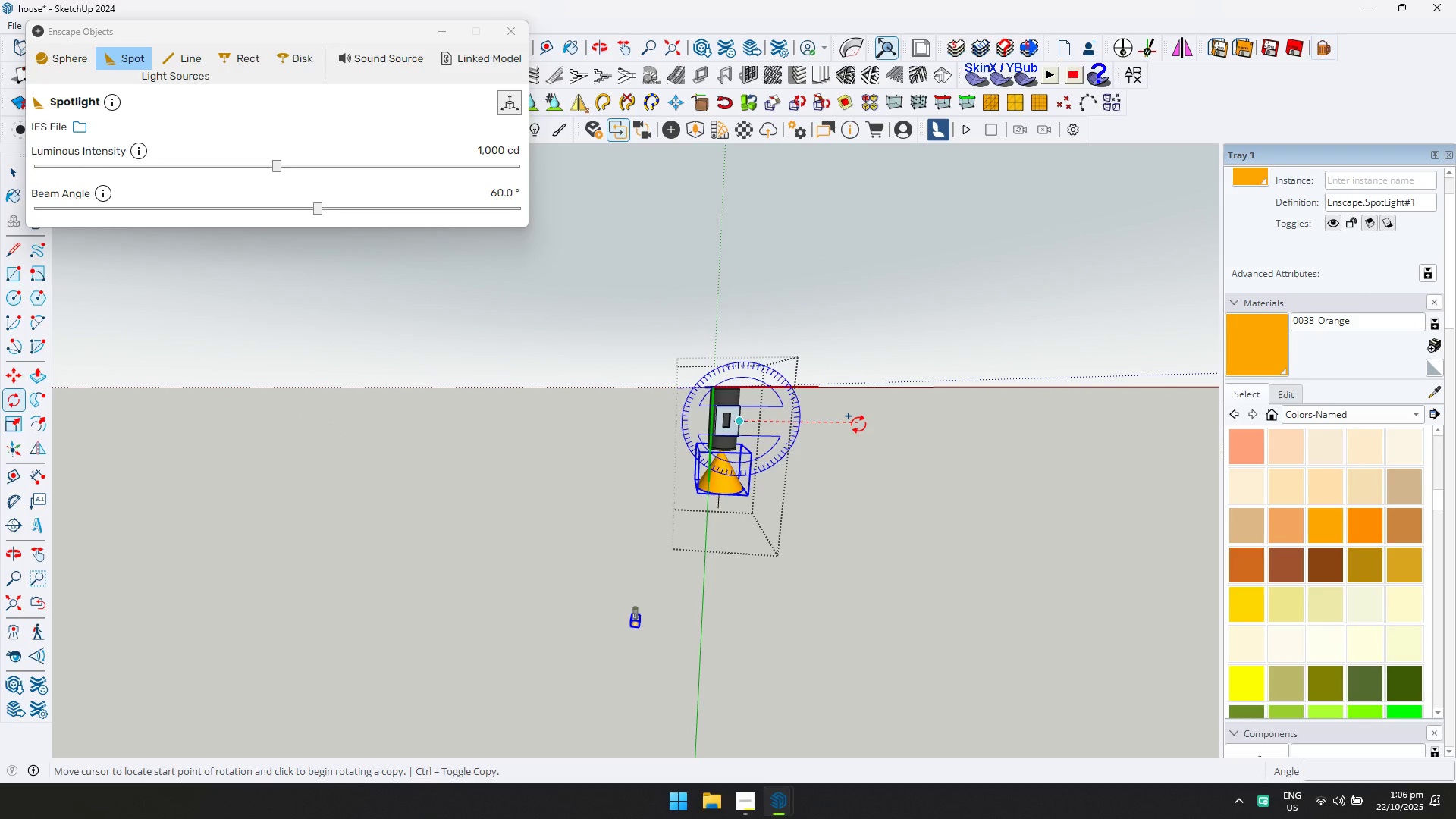 
key(Control+ControlLeft)
 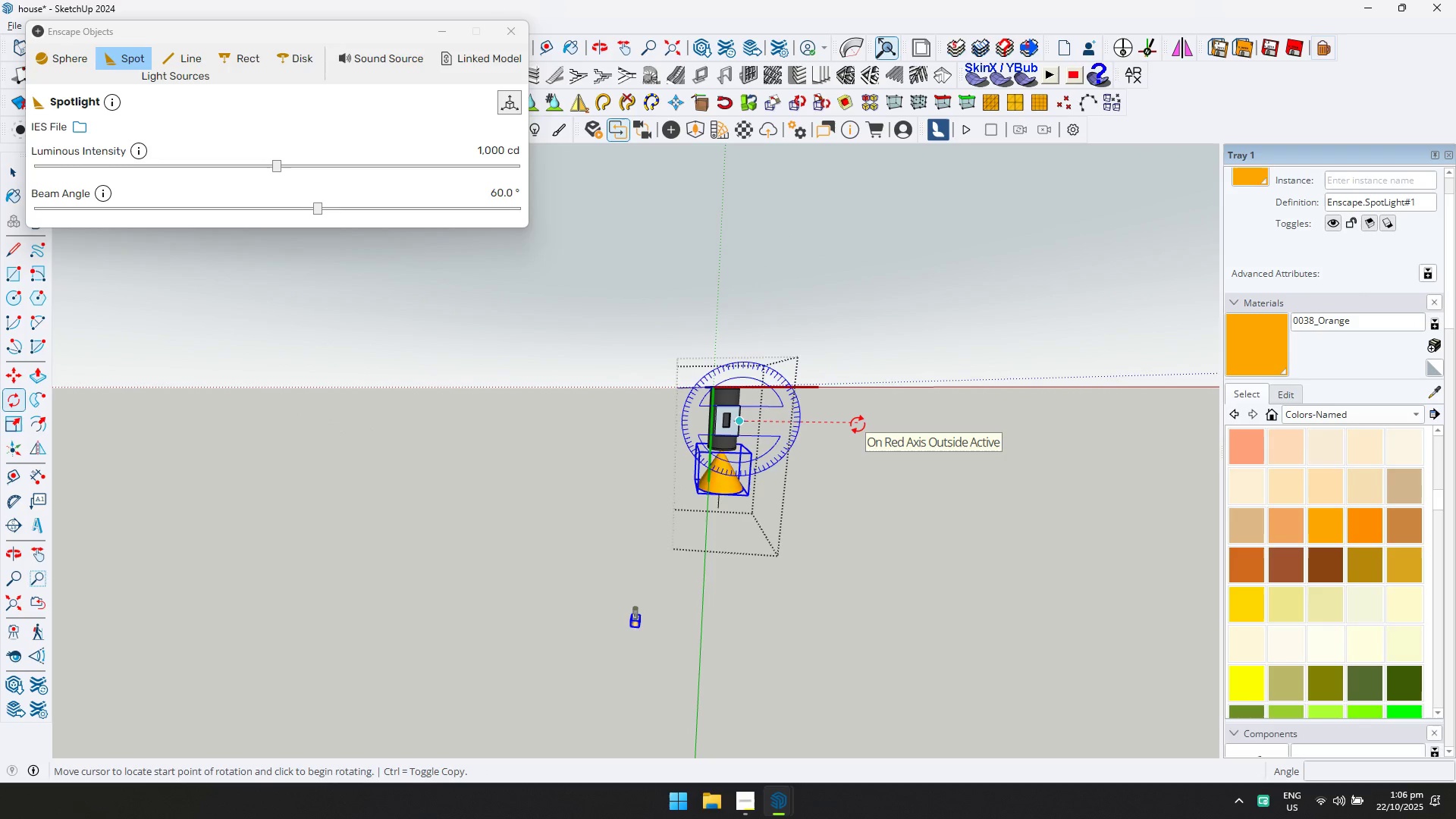 
key(Control+ControlLeft)
 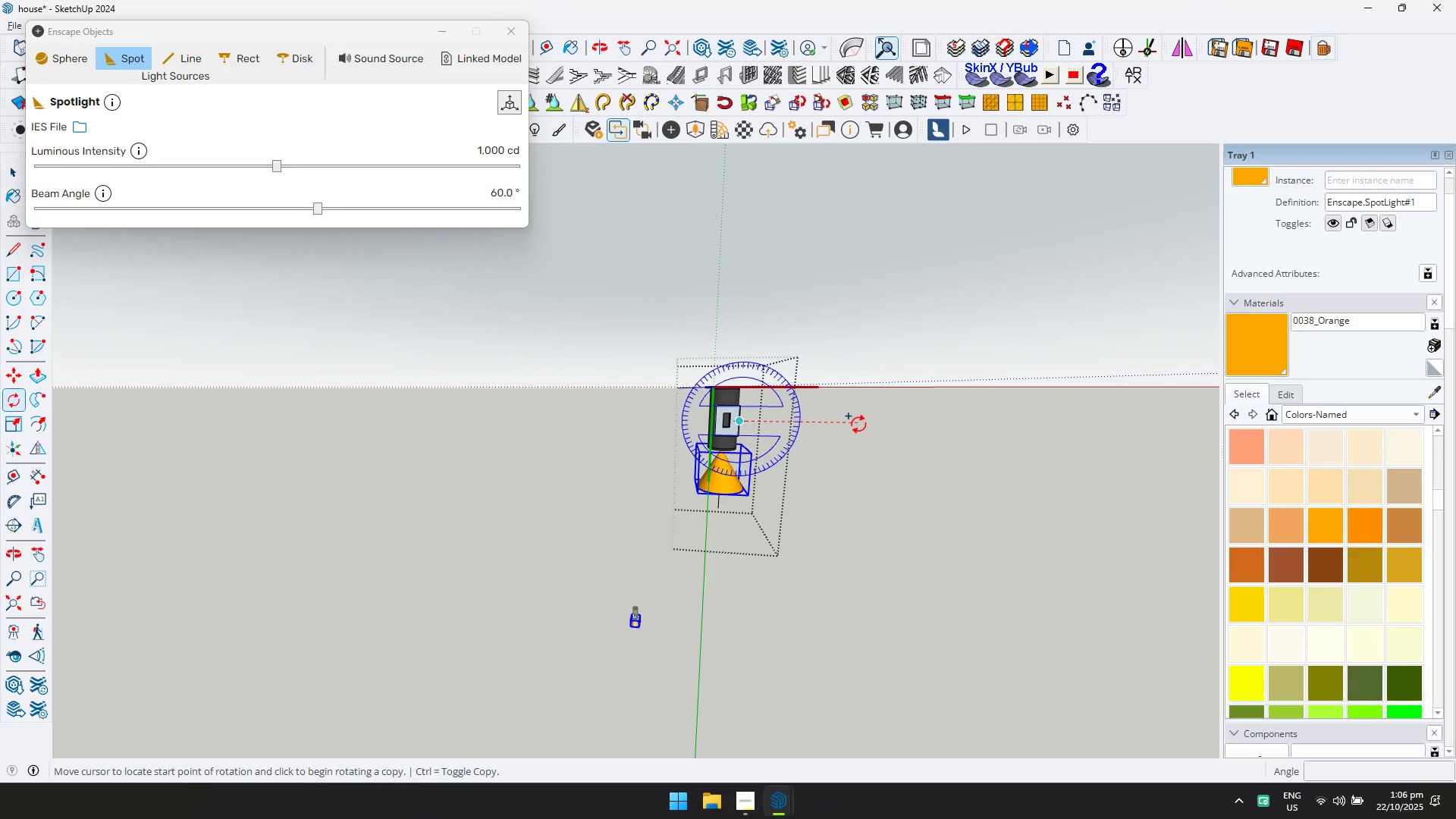 
left_click([858, 425])
 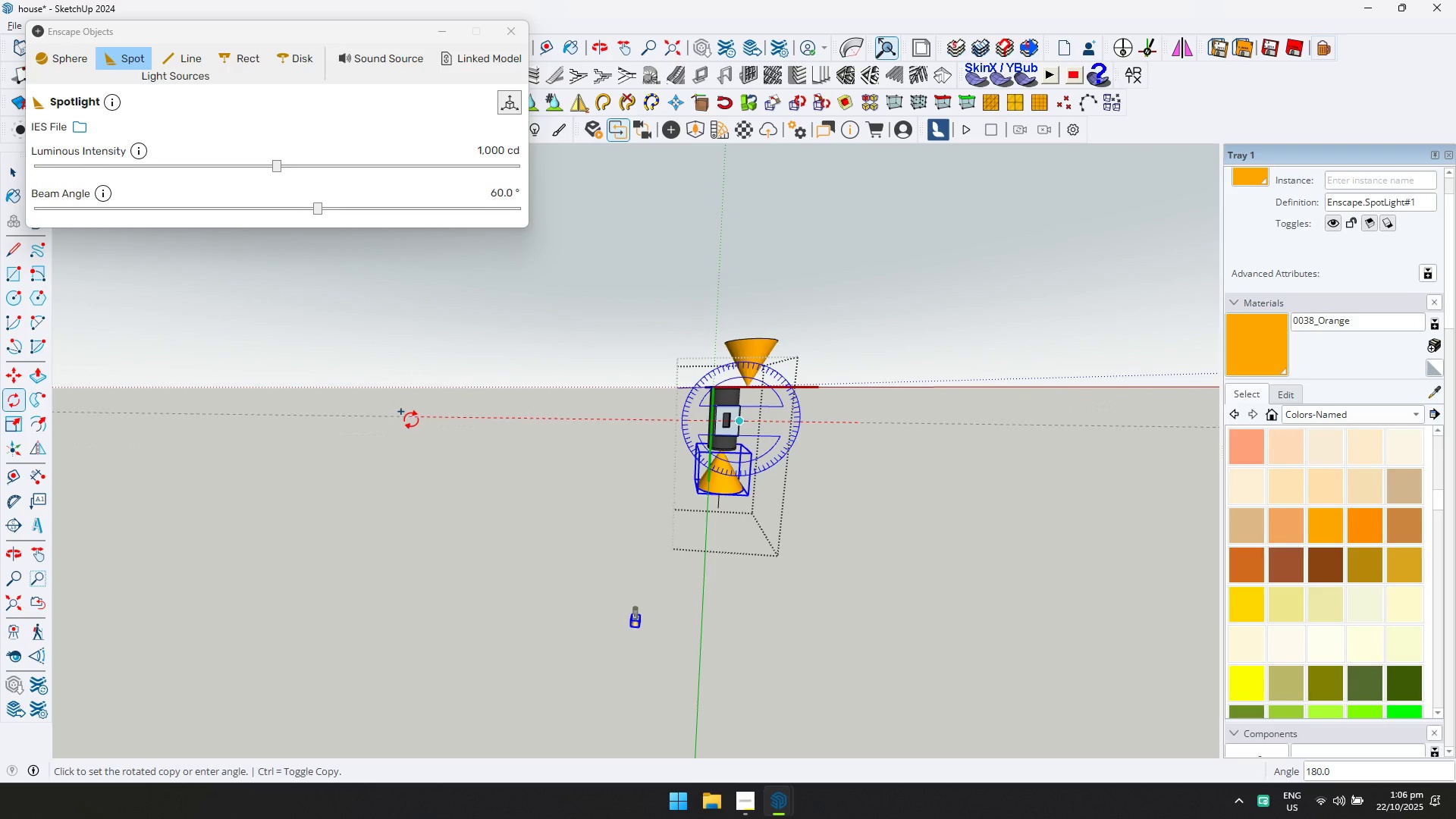 
left_click([410, 420])
 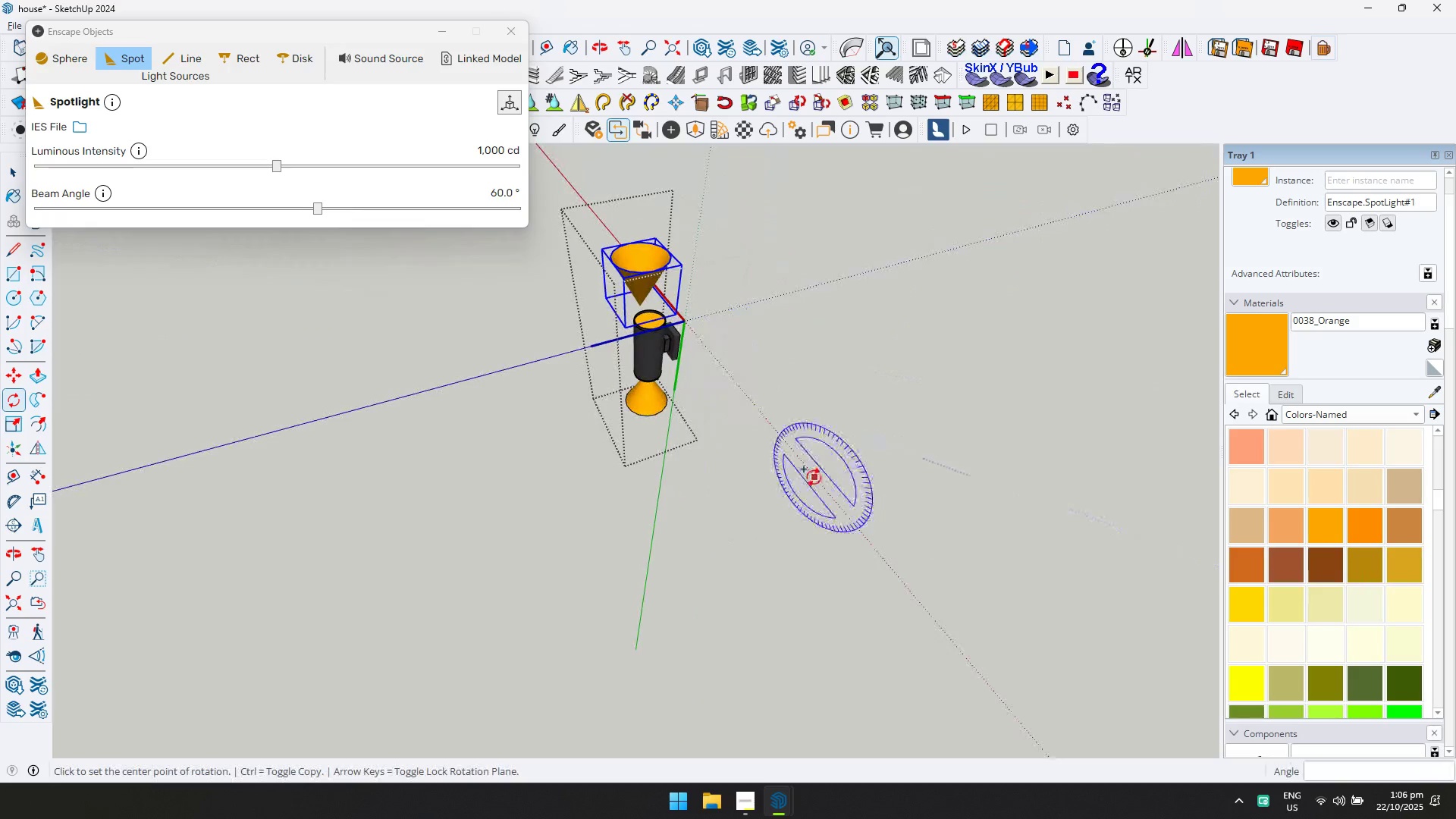 
key(M)
 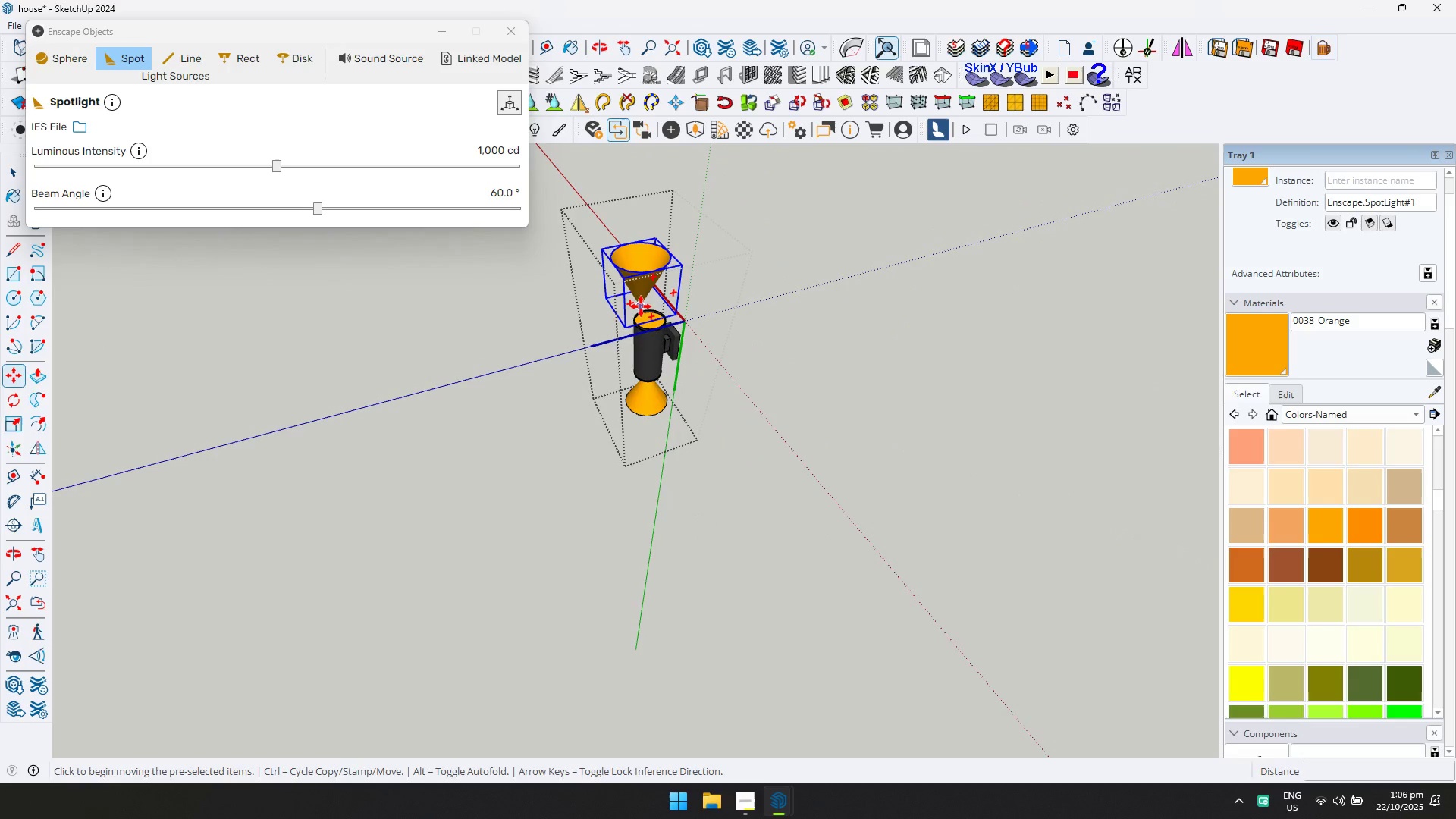 
left_click([640, 306])
 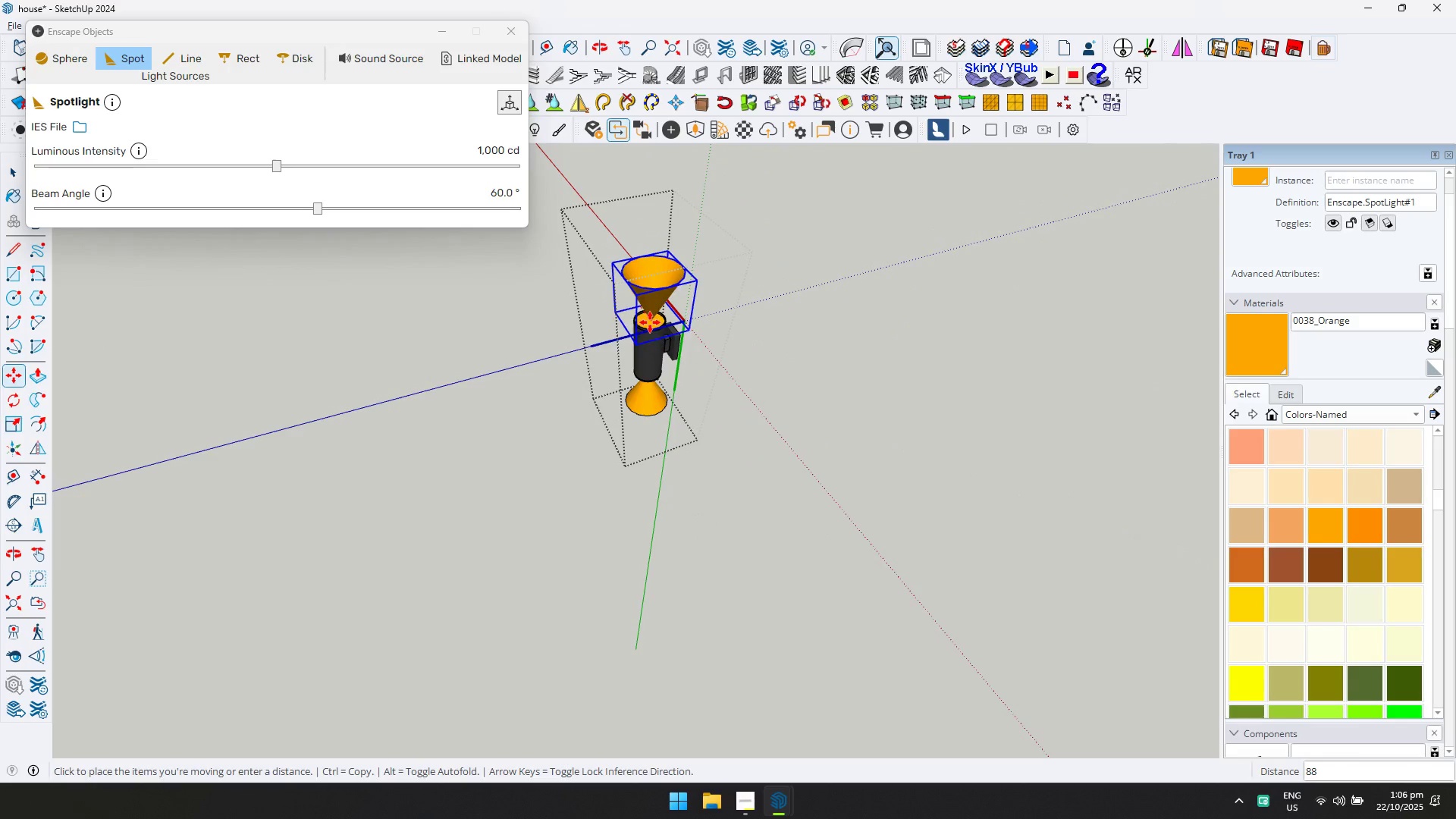 
left_click([650, 322])
 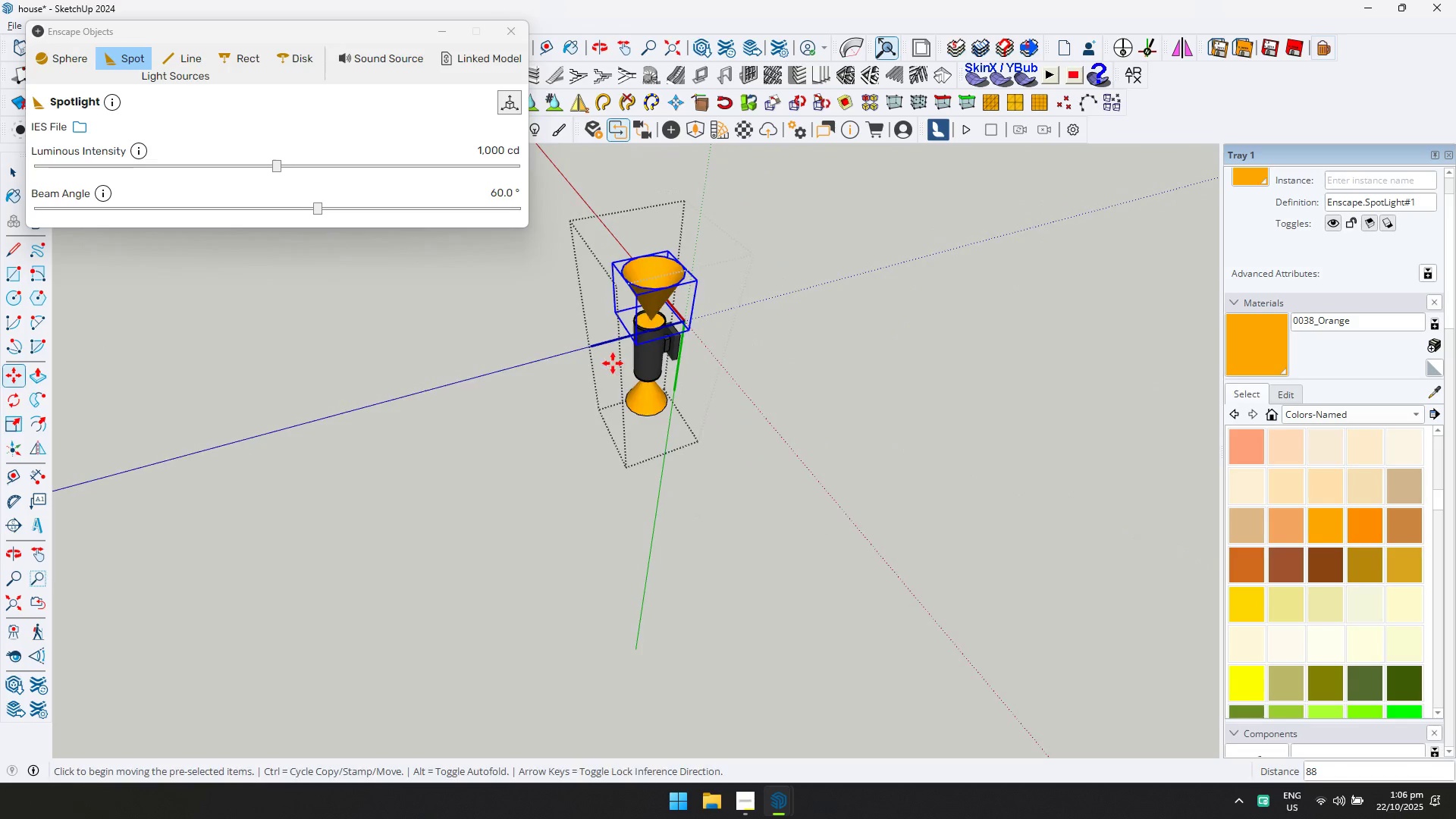 
scroll: coordinate [837, 326], scroll_direction: down, amount: 7.0
 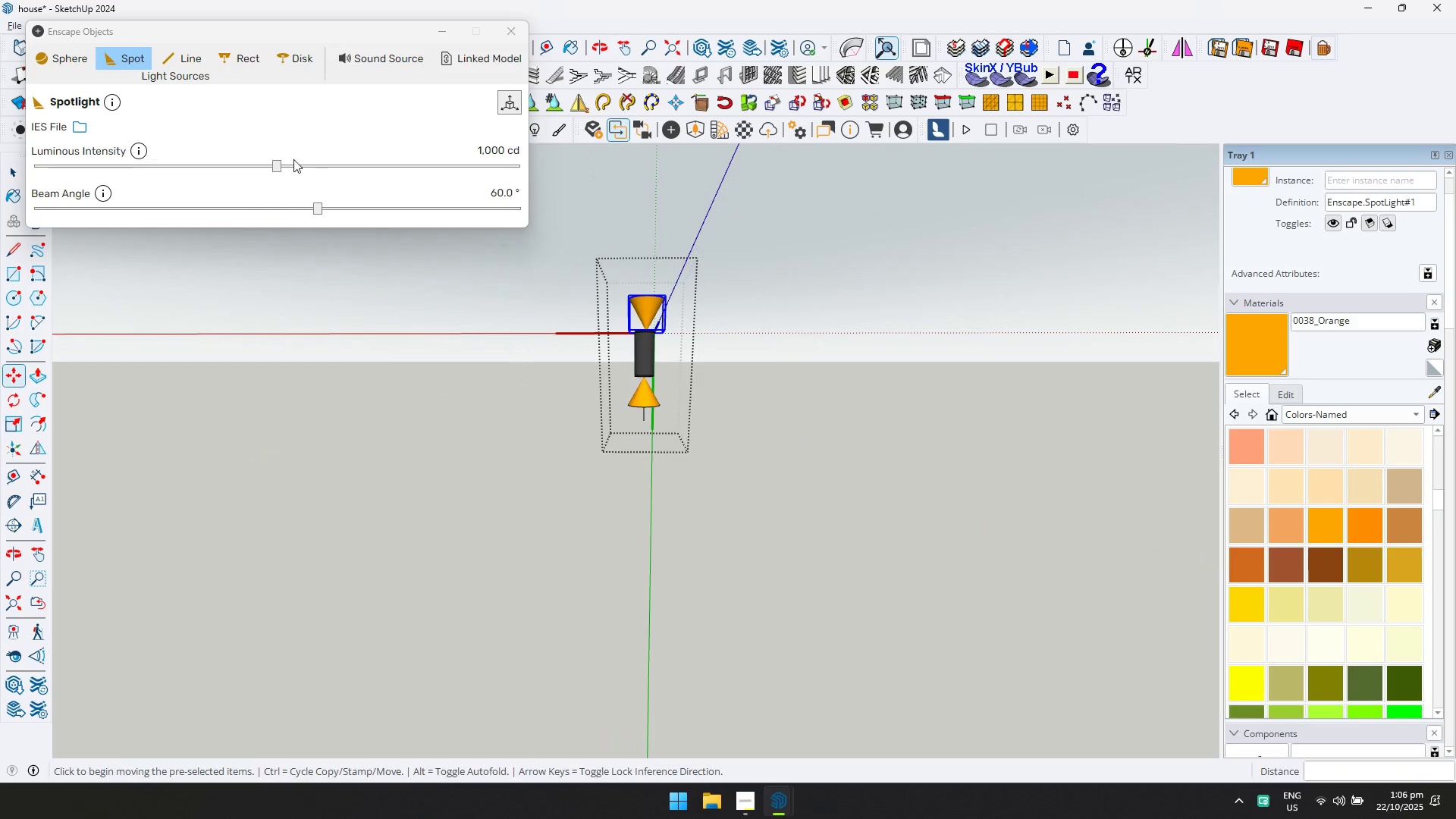 
left_click([286, 161])
 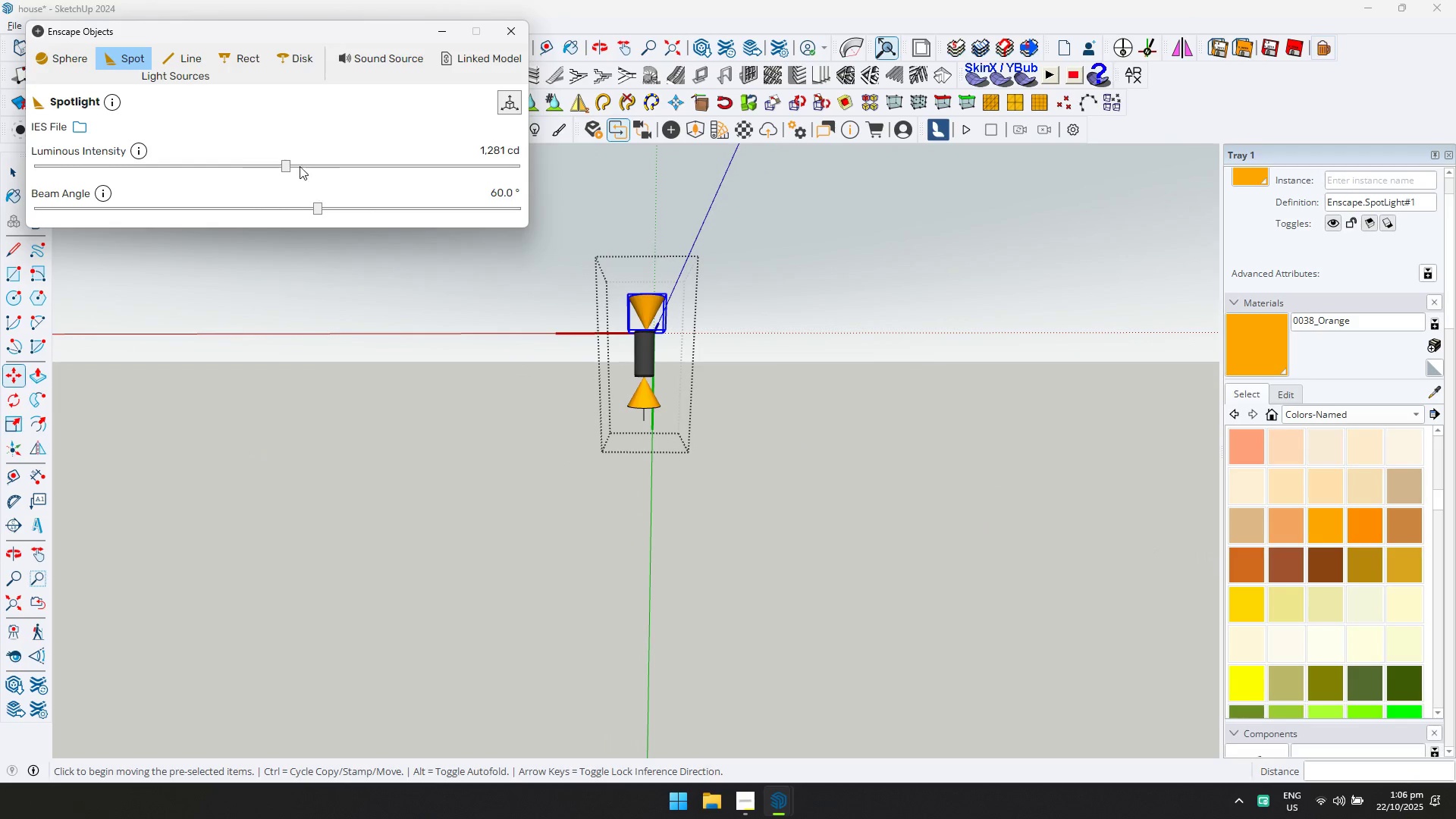 
left_click([300, 166])
 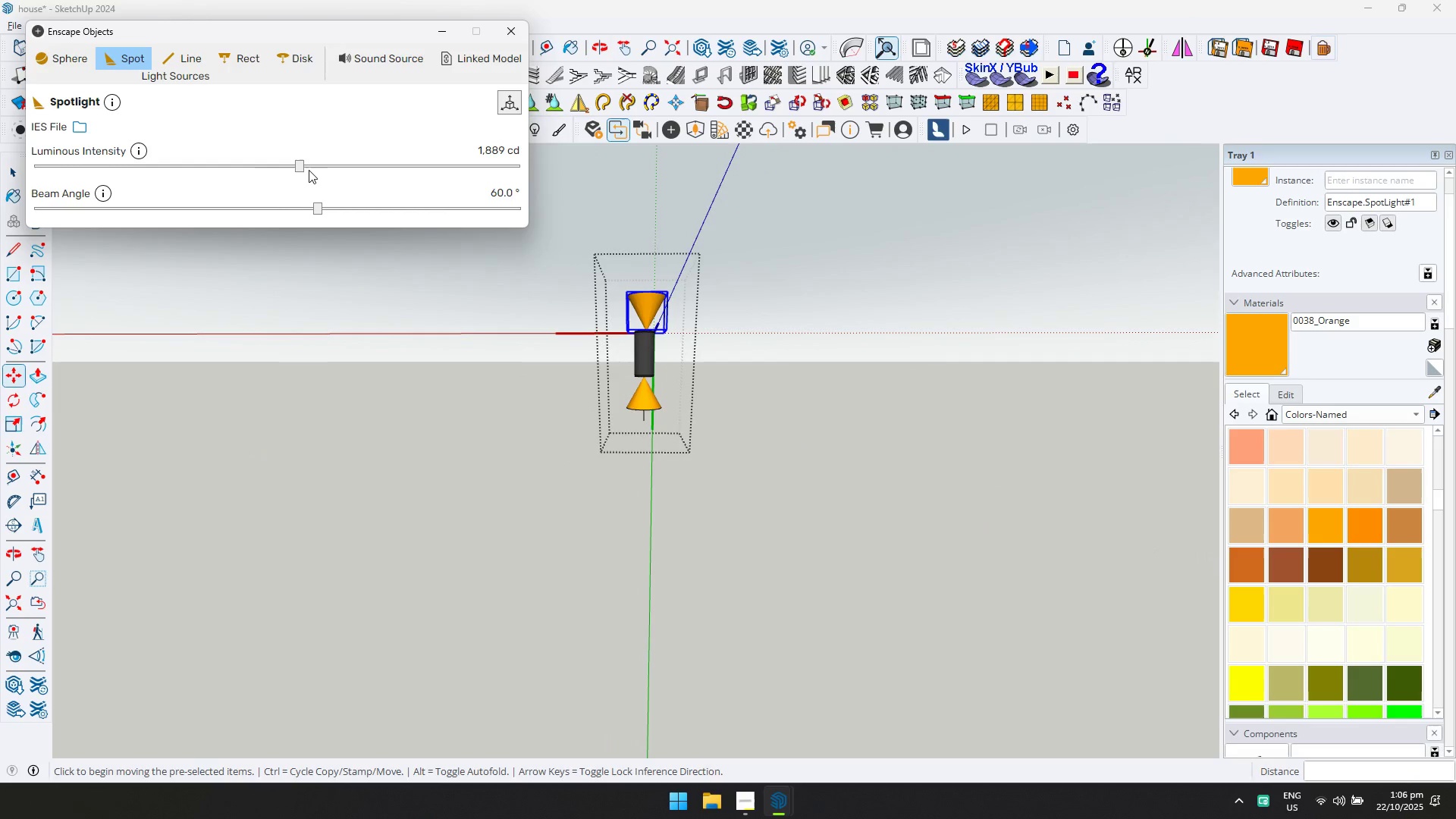 
left_click([309, 170])
 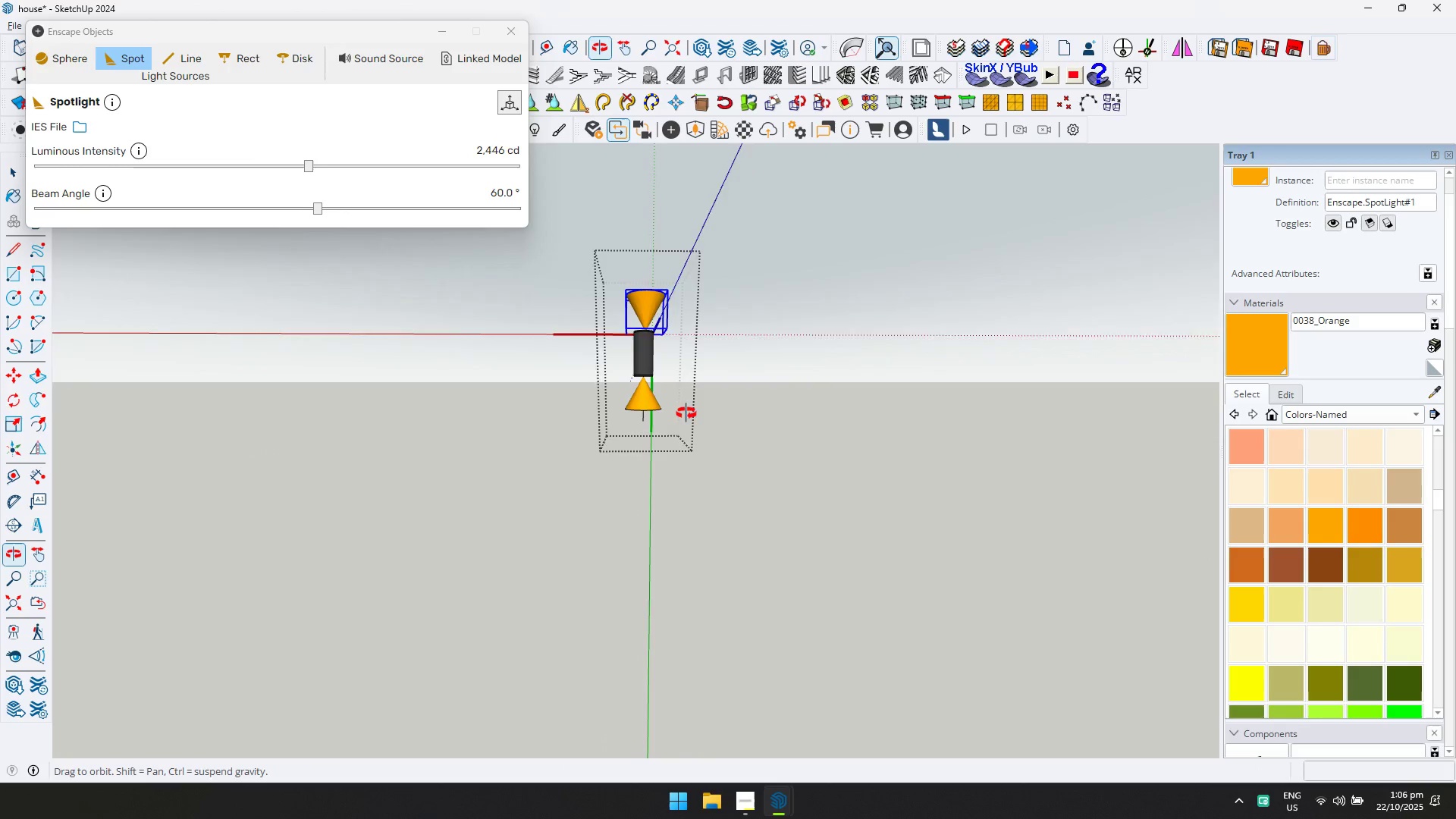 
scroll: coordinate [632, 338], scroll_direction: up, amount: 7.0
 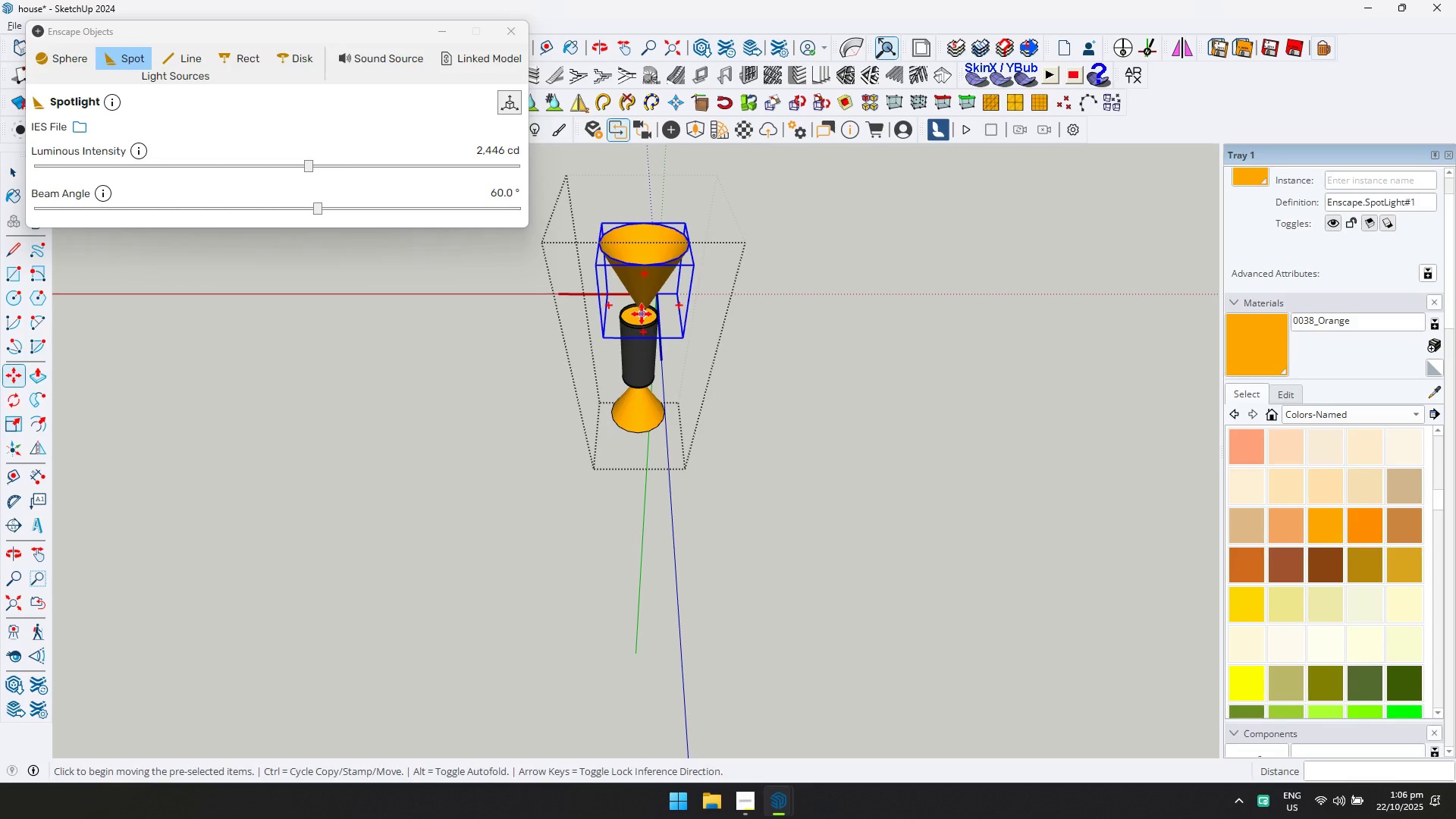 
left_click([642, 314])
 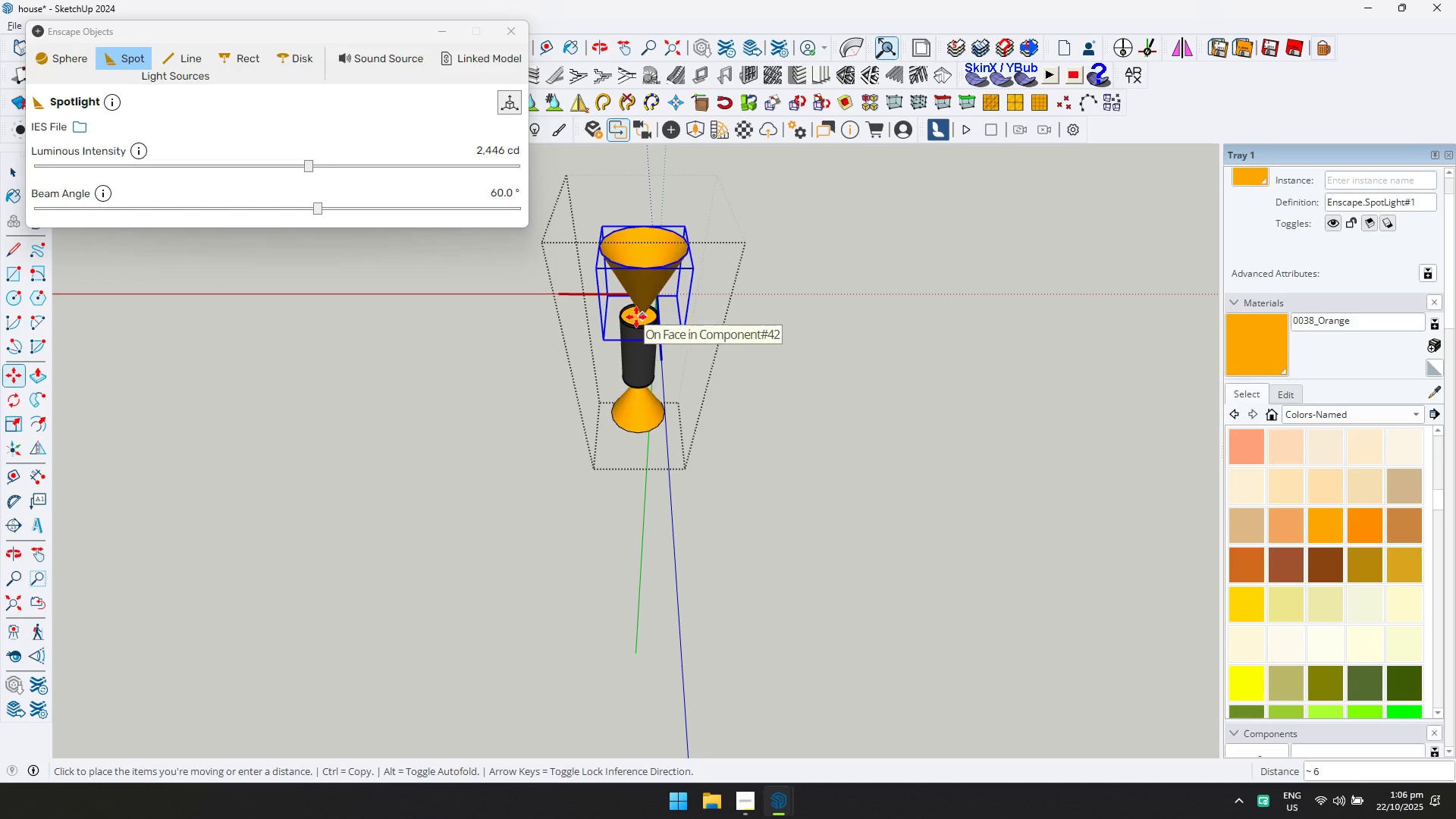 
left_click([636, 317])
 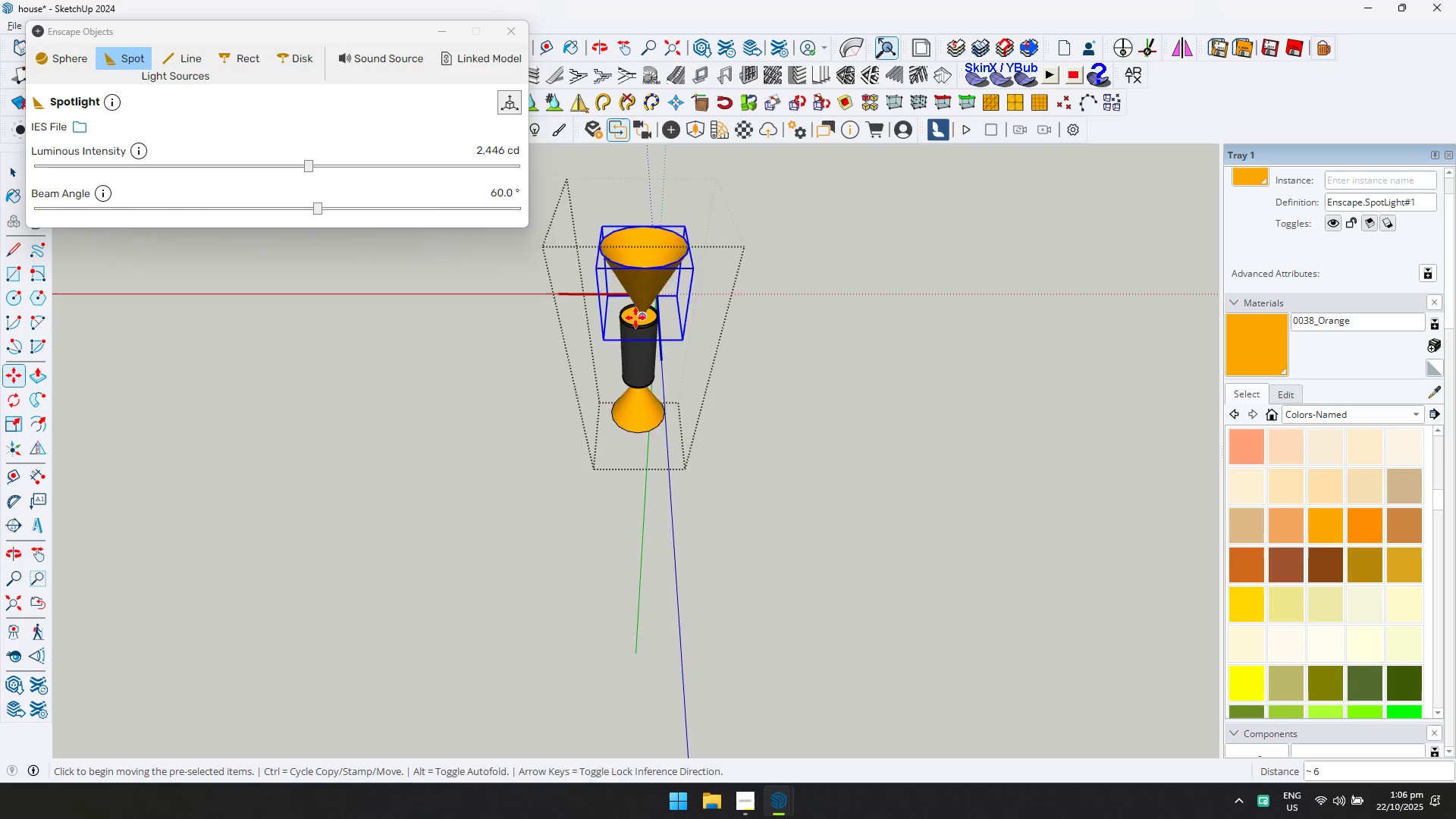 
scroll: coordinate [635, 332], scroll_direction: down, amount: 5.0
 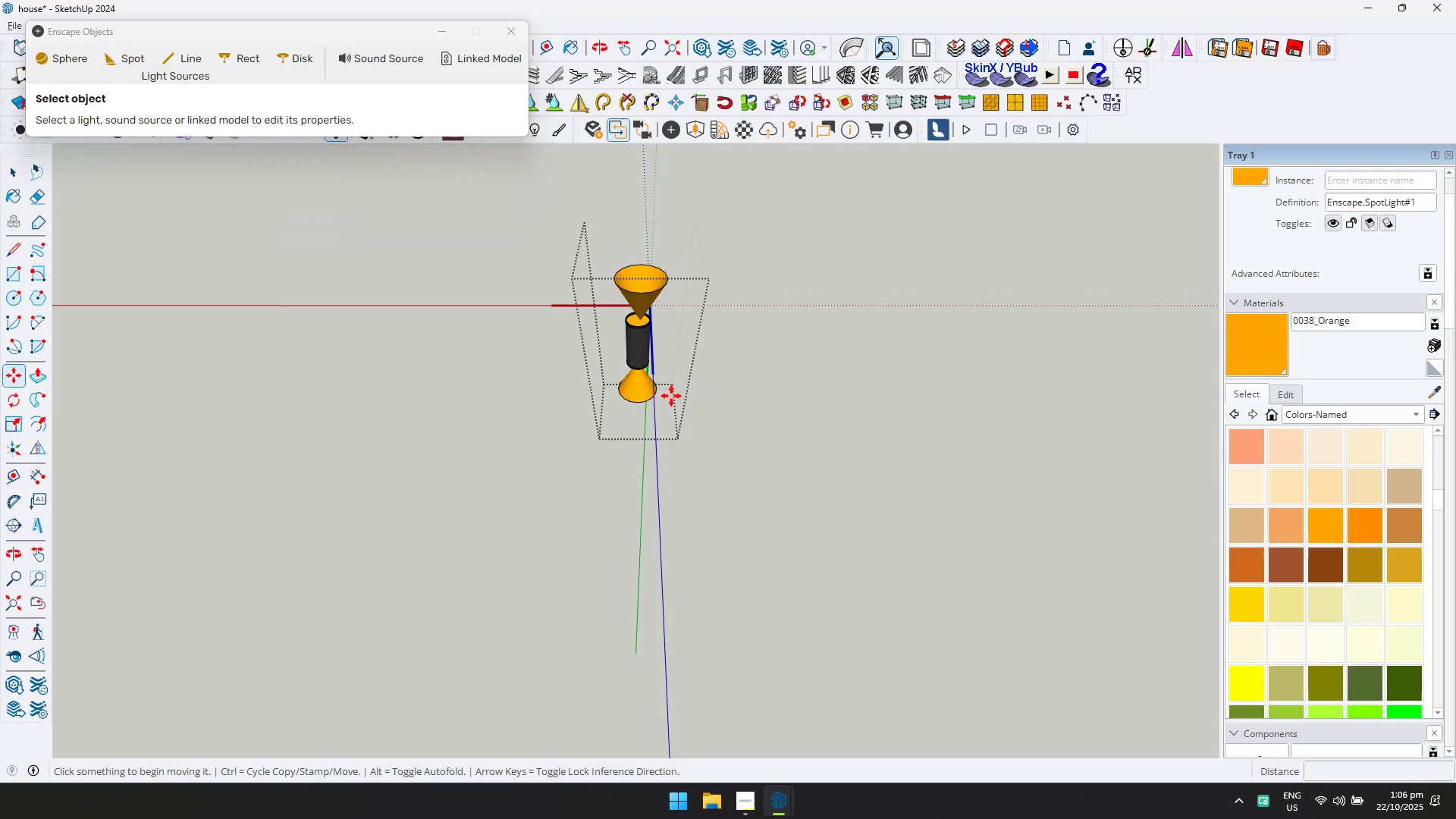 
key(Escape)
 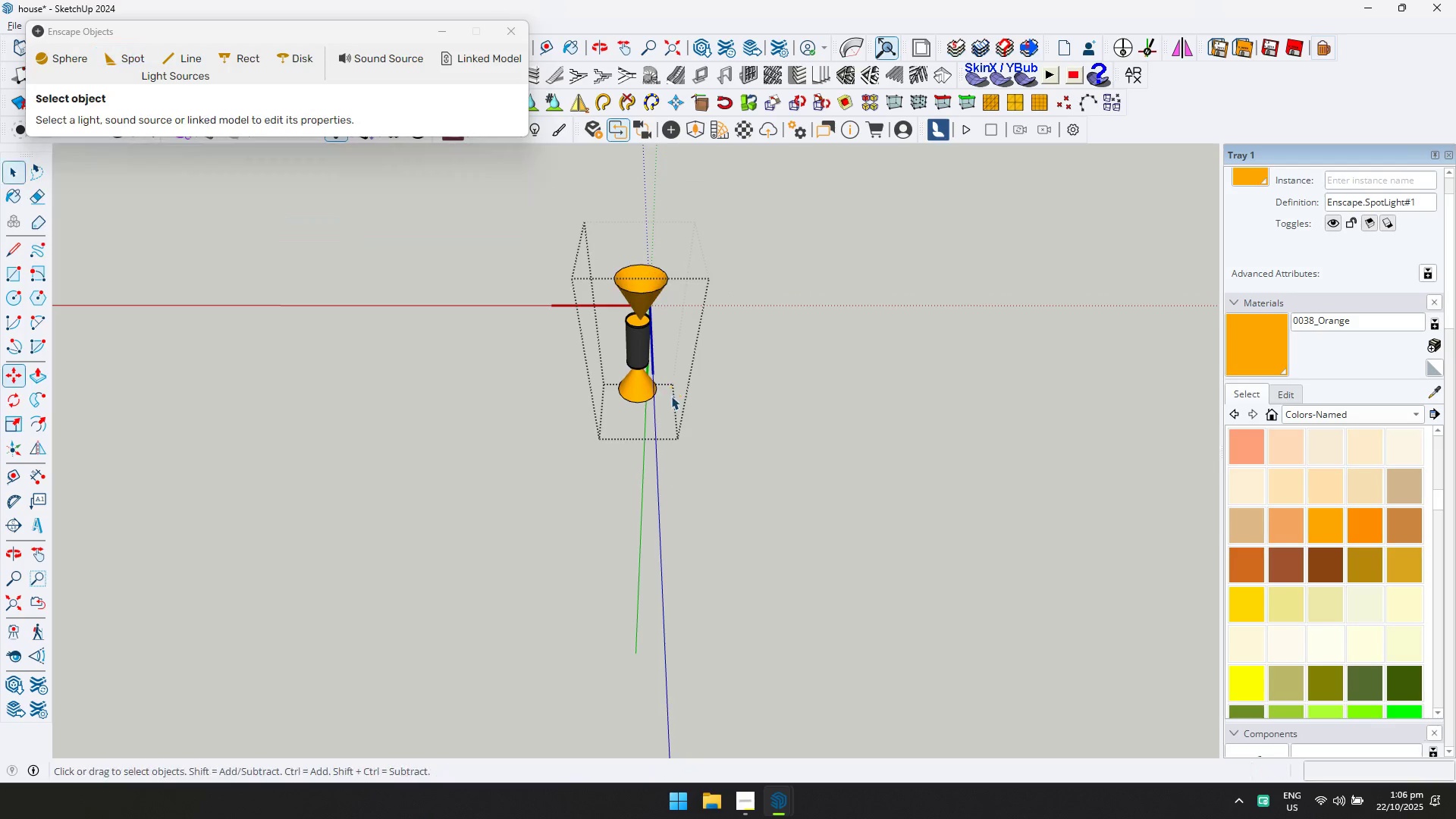 
key(Space)
 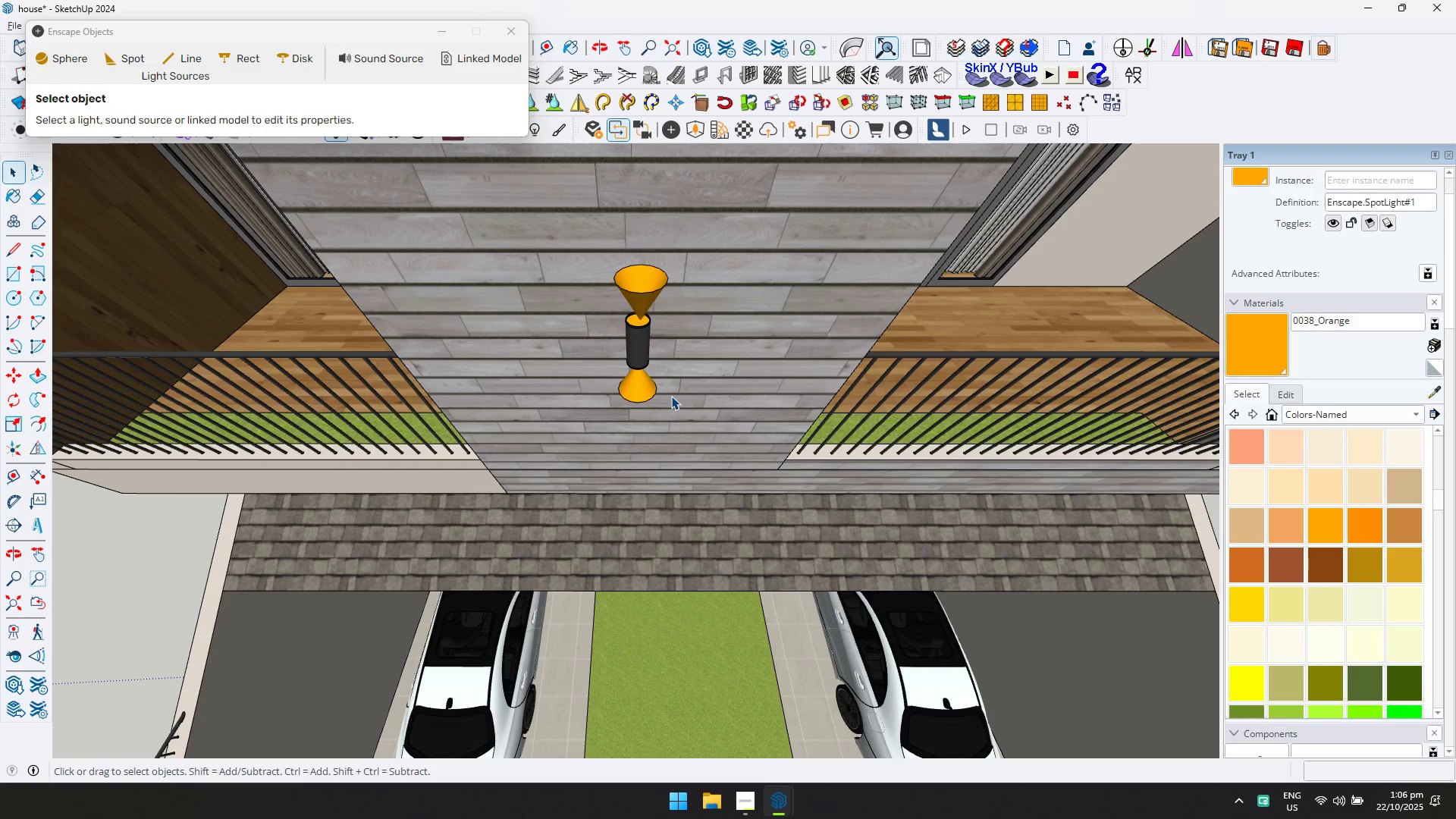 
key(Escape)
 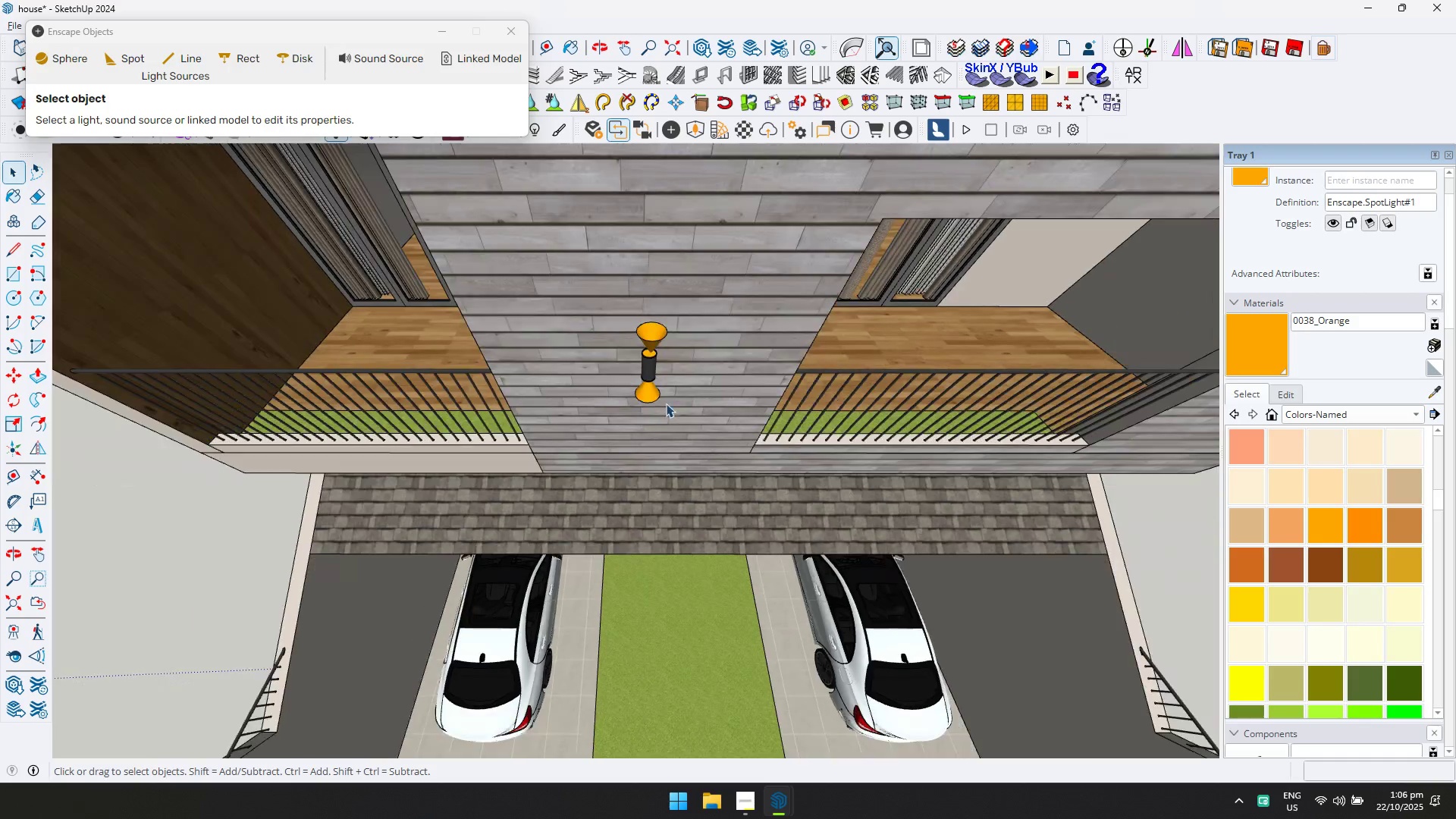 
scroll: coordinate [666, 403], scroll_direction: down, amount: 4.0
 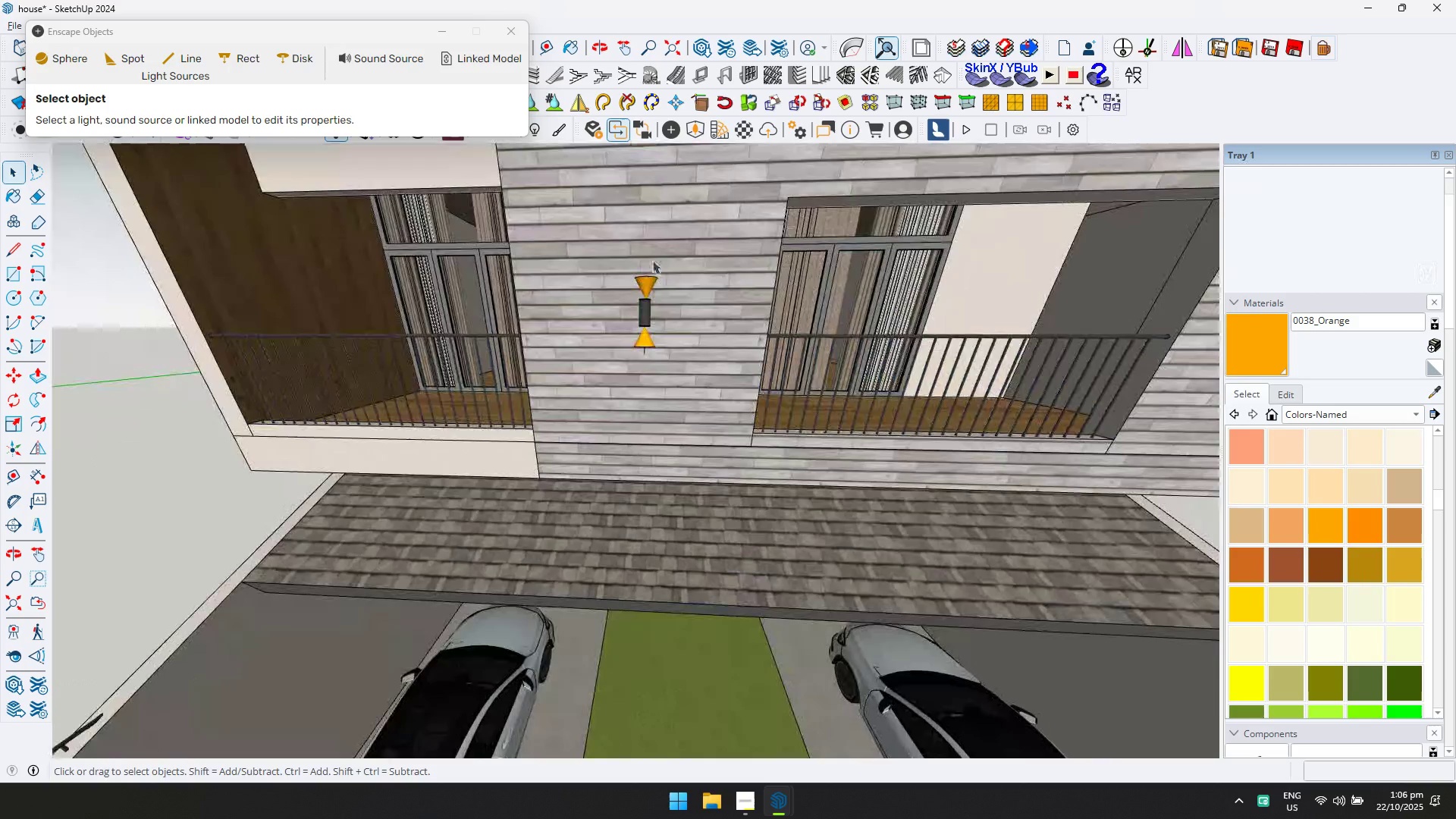 
scroll: coordinate [649, 287], scroll_direction: up, amount: 6.0
 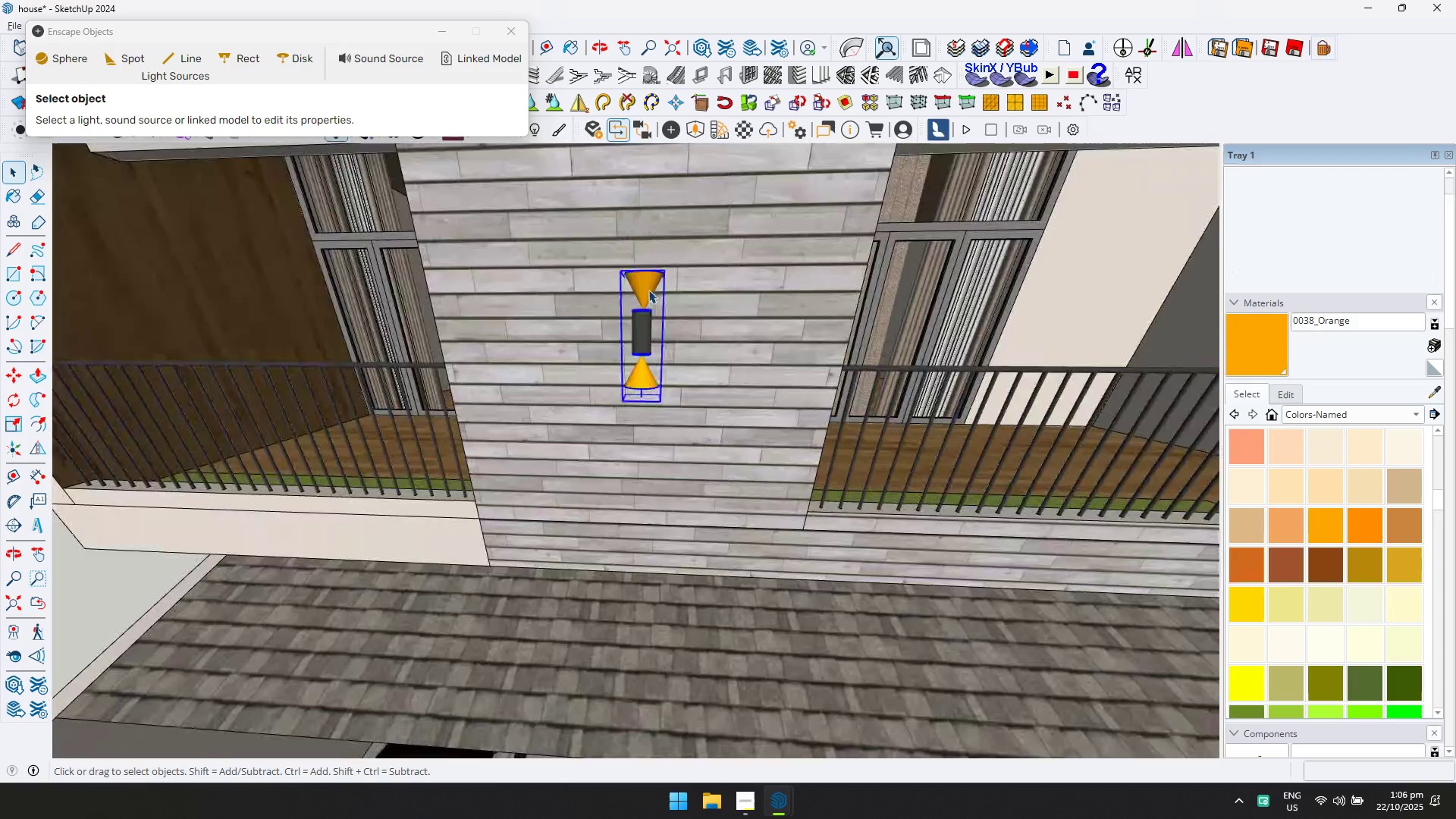 
double_click([648, 290])
 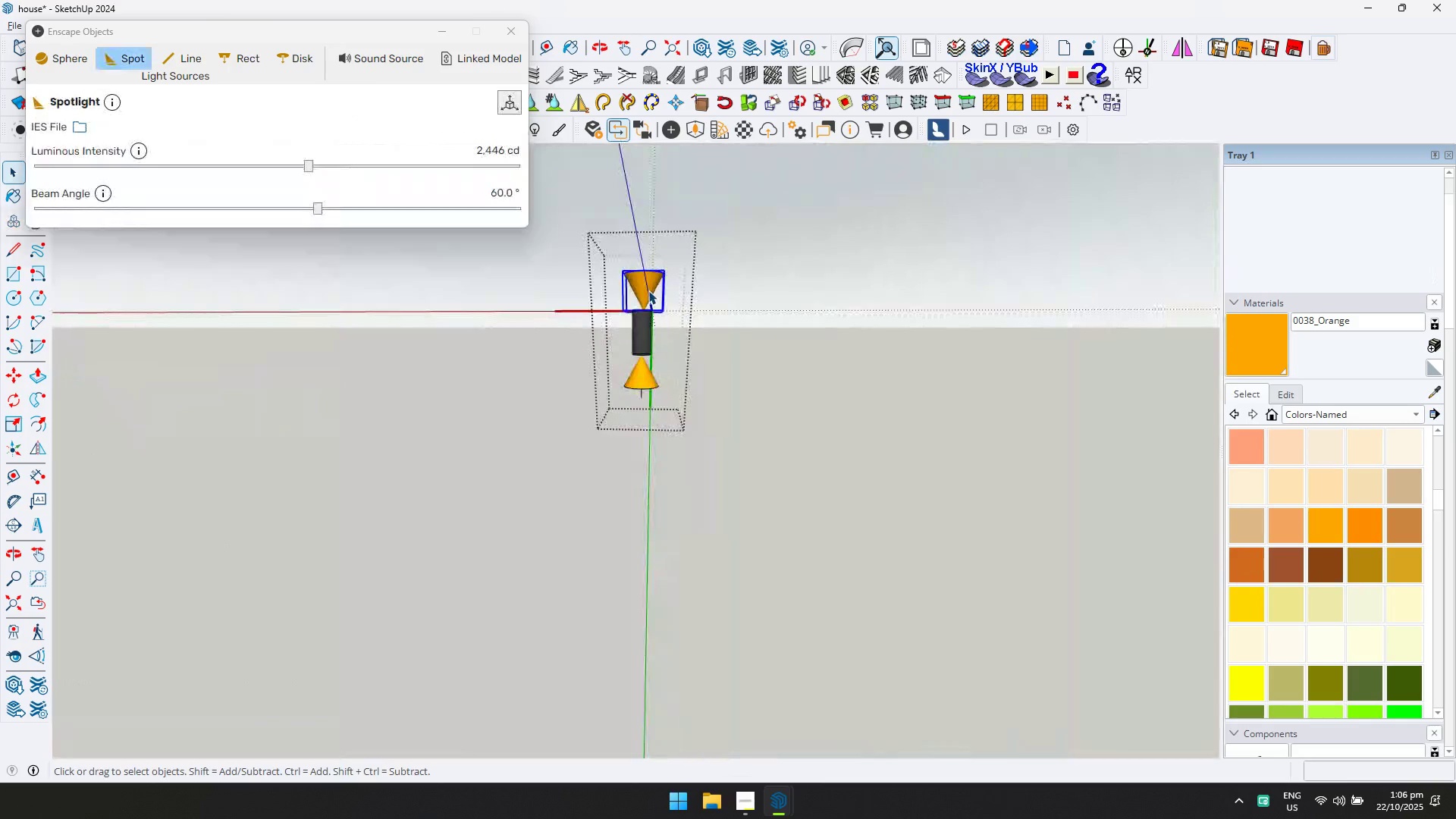 
triple_click([648, 290])
 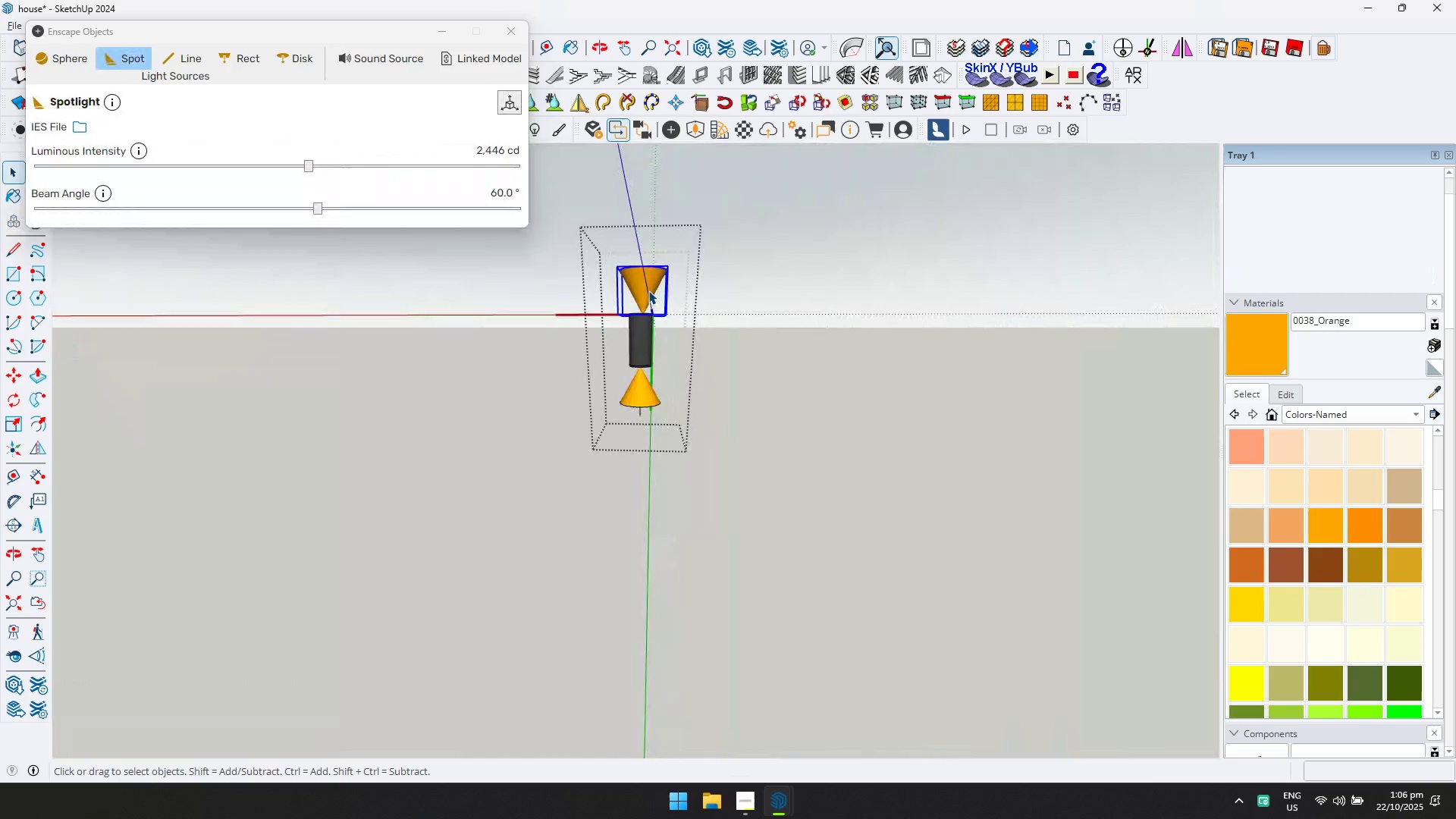 
scroll: coordinate [648, 290], scroll_direction: up, amount: 3.0
 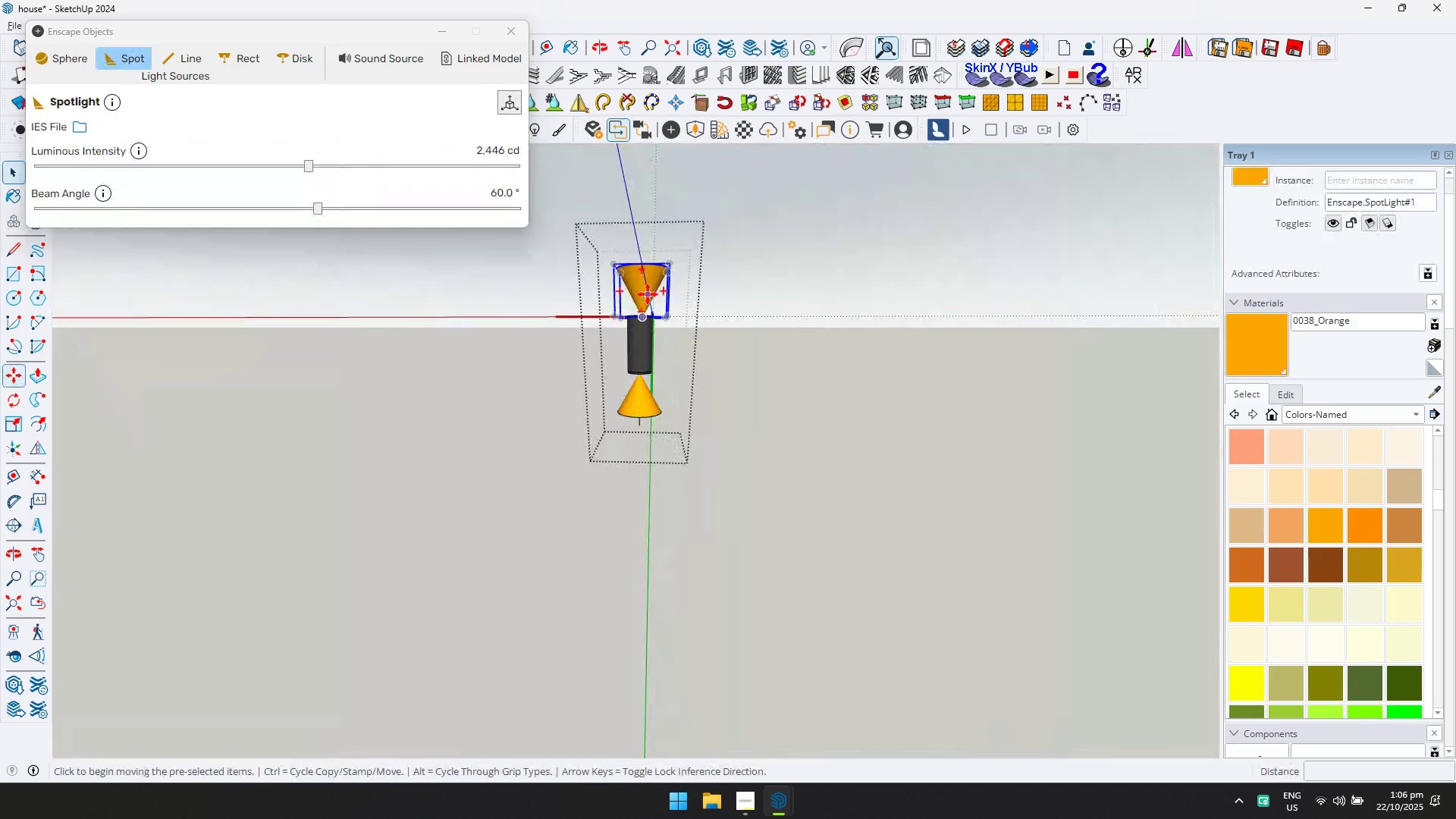 
key(M)
 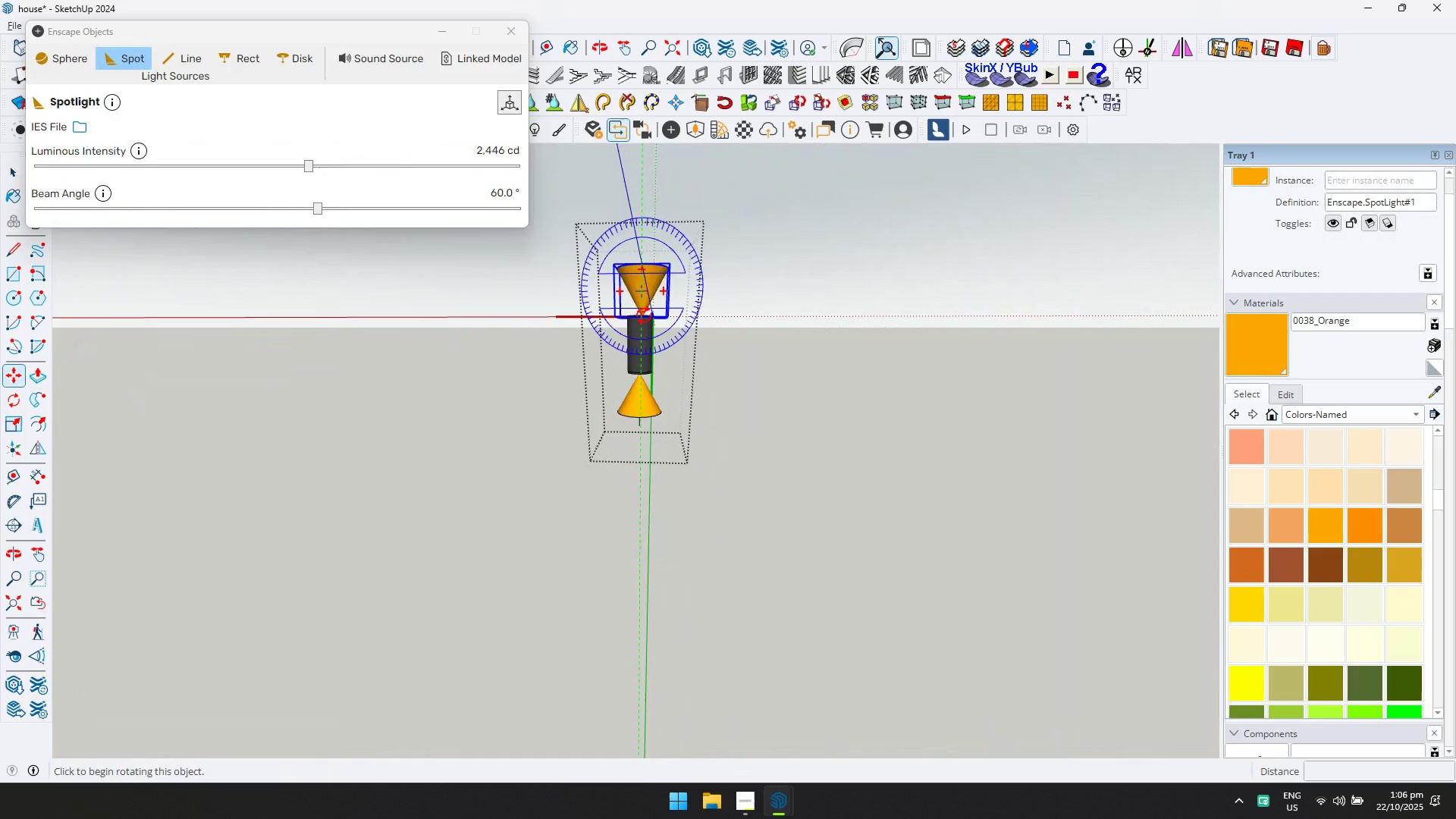 
scroll: coordinate [665, 313], scroll_direction: up, amount: 4.0
 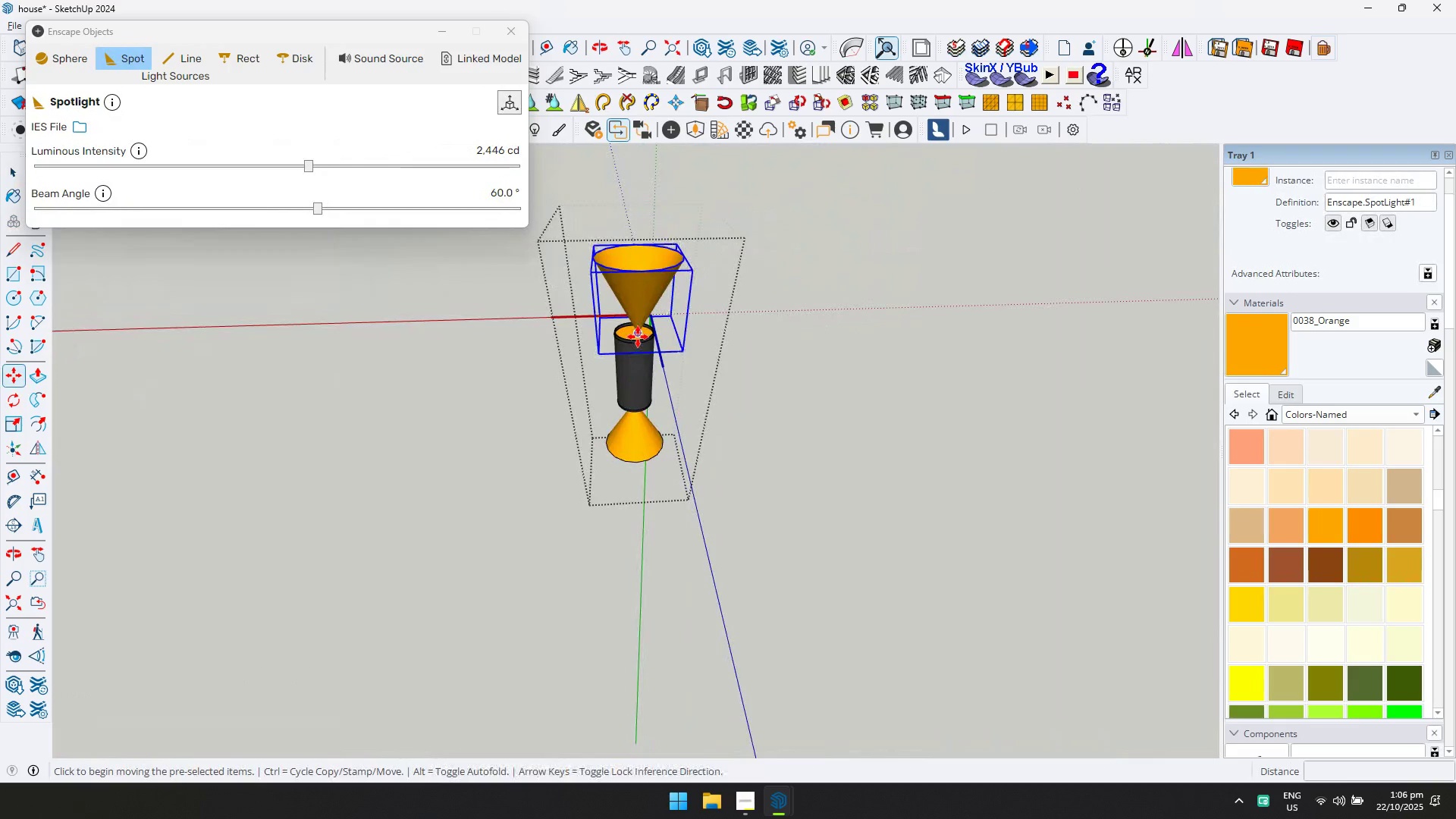 
left_click([638, 336])
 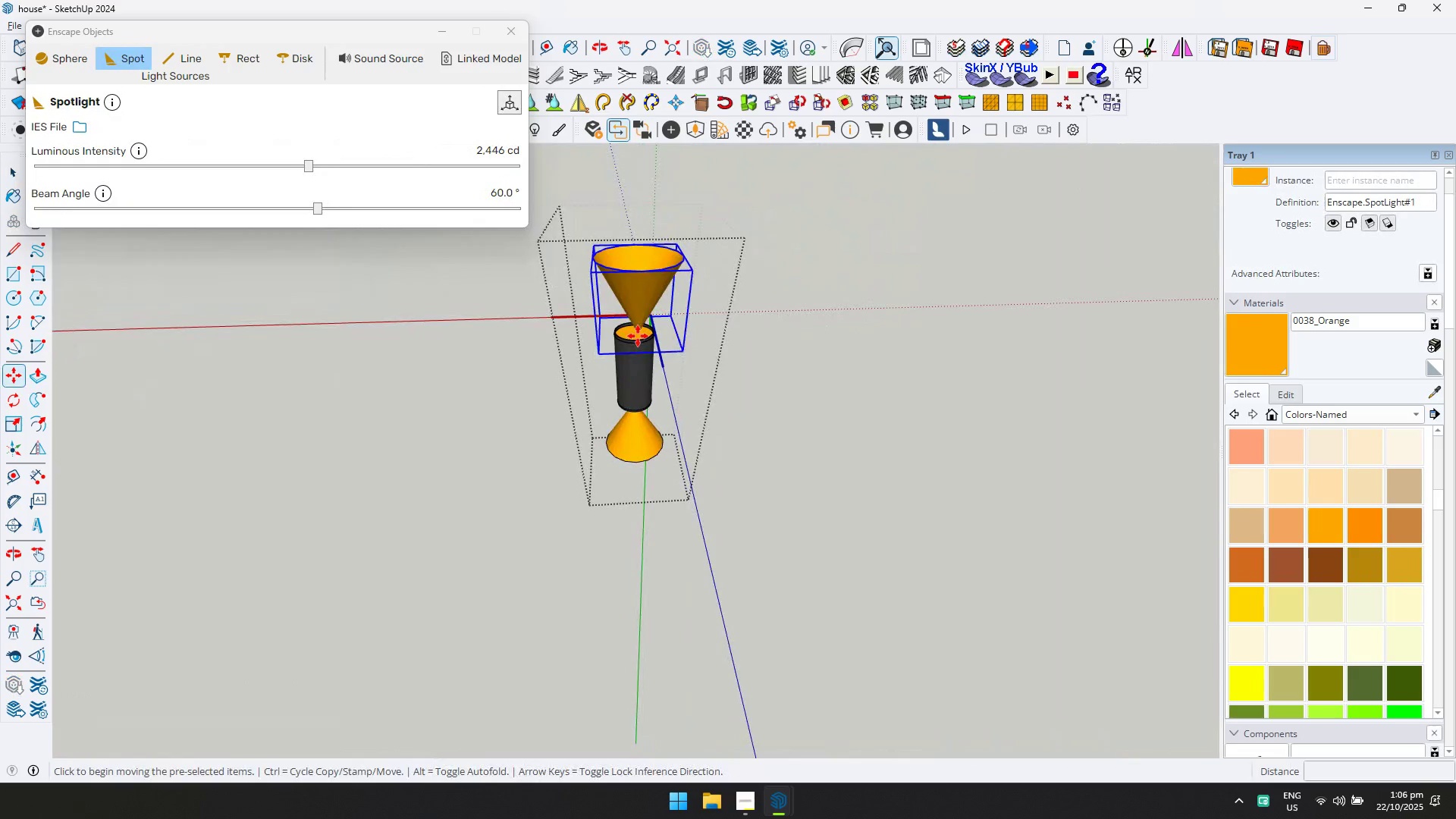 
key(ArrowLeft)
 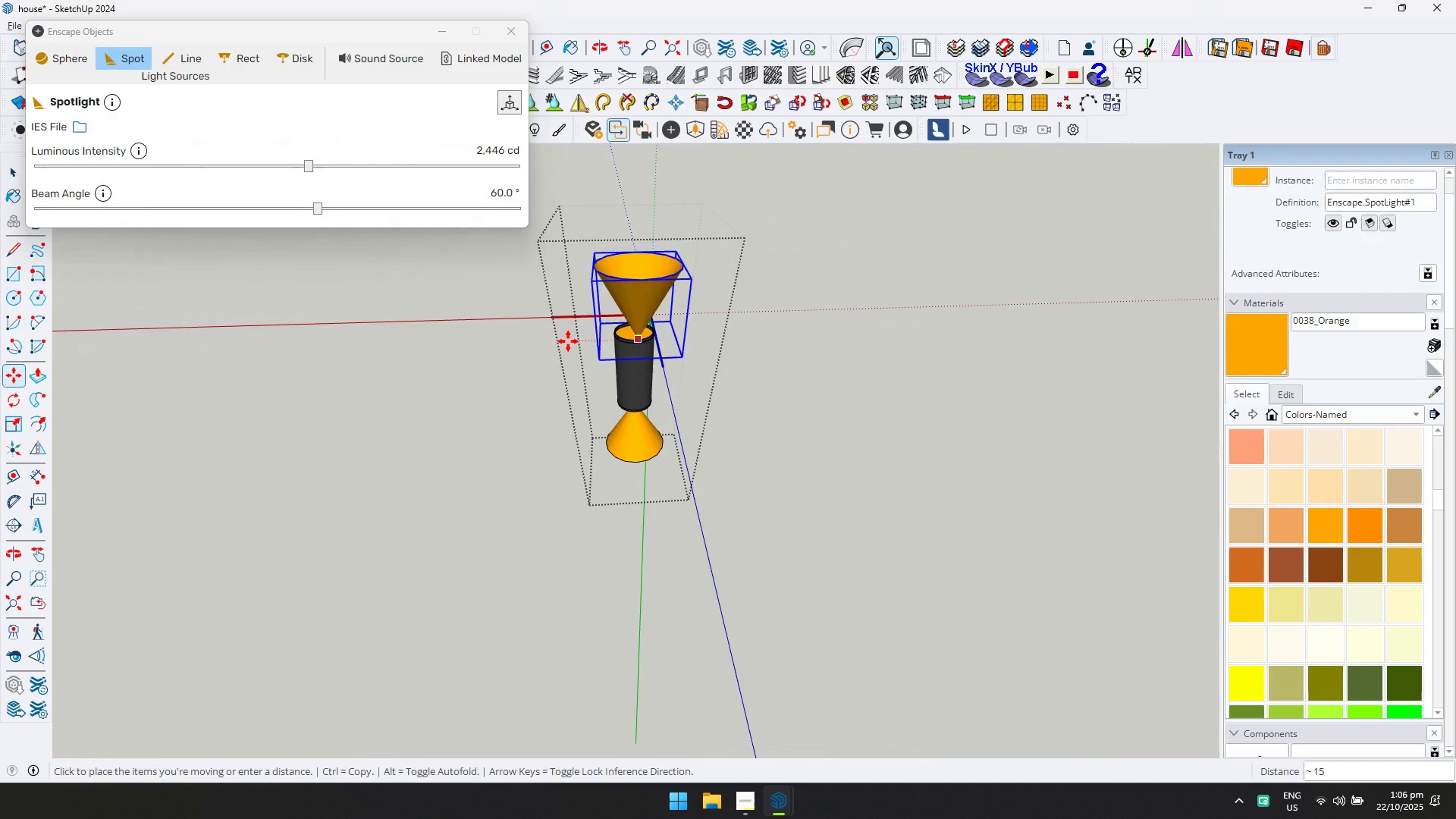 
key(ArrowRight)
 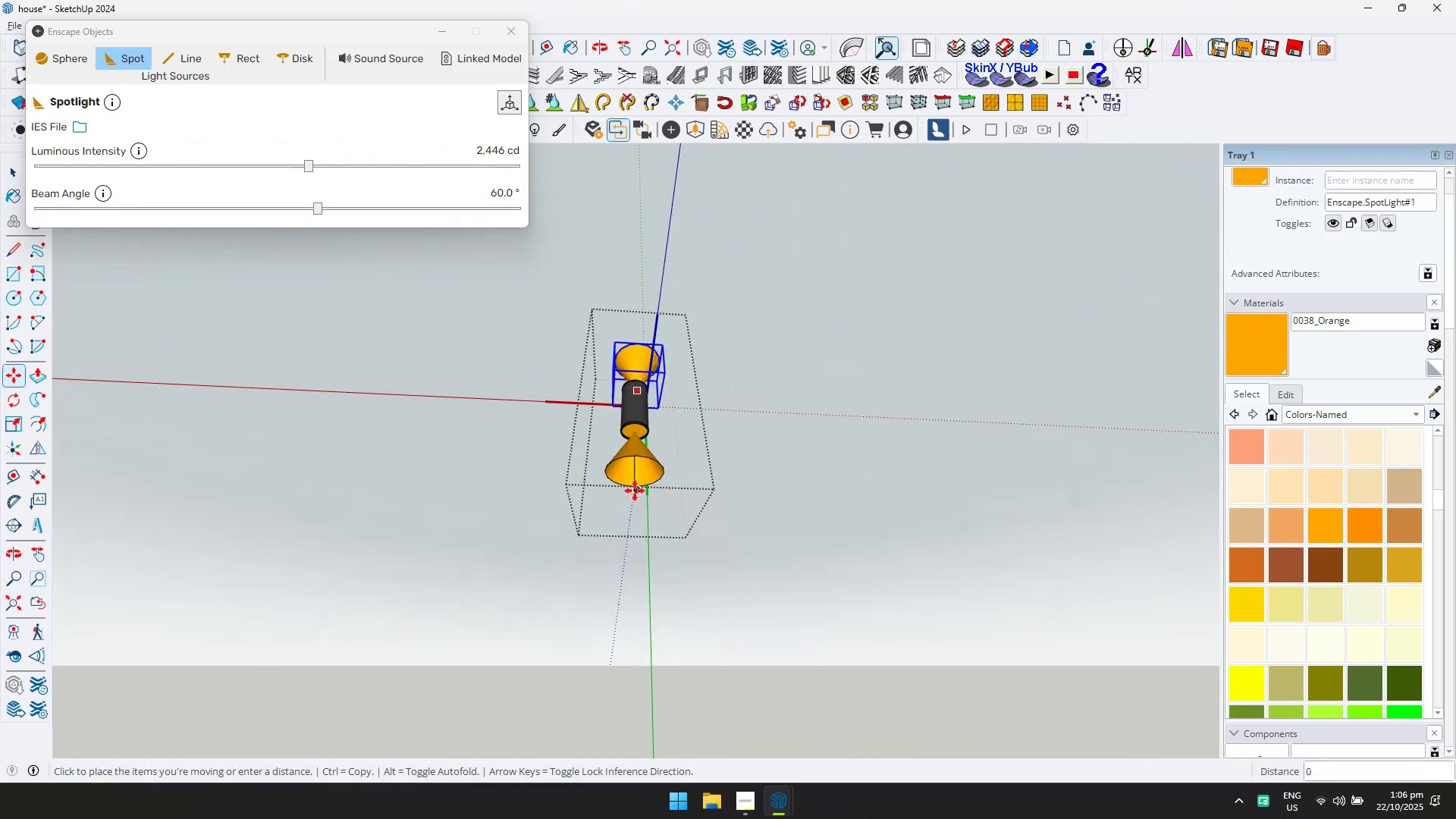 
scroll: coordinate [631, 492], scroll_direction: up, amount: 4.0
 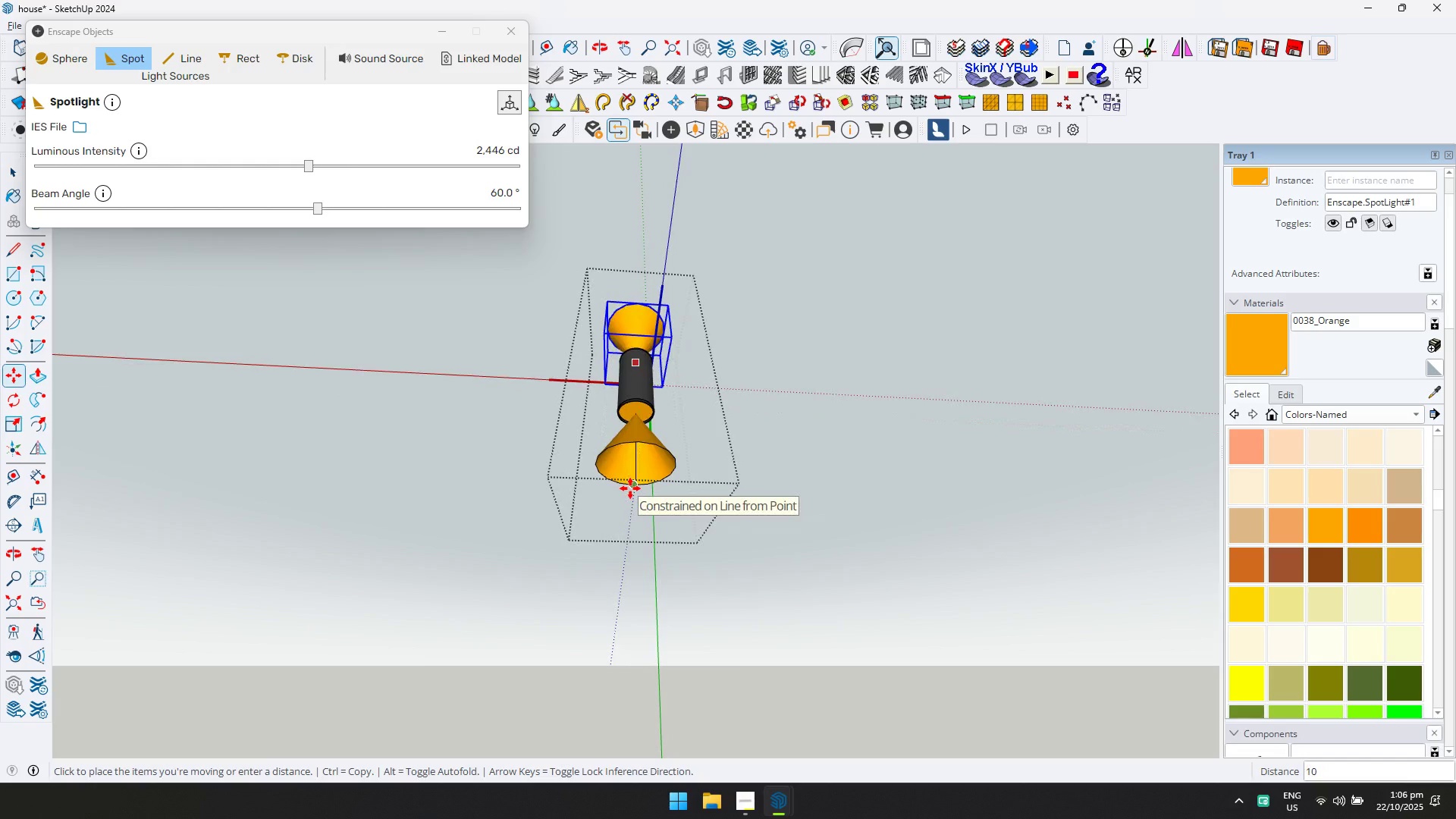 
left_click([630, 488])
 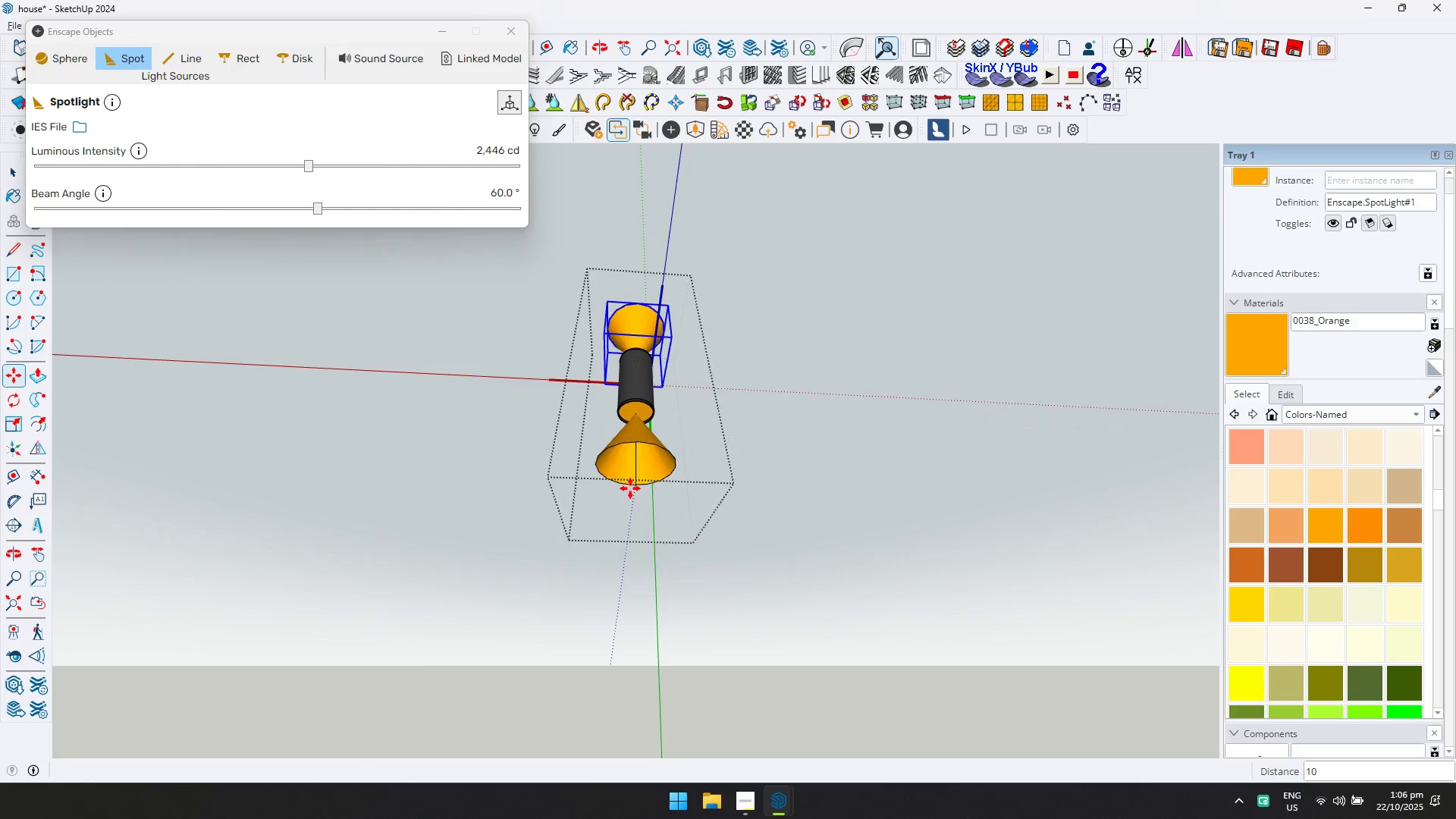 
scroll: coordinate [635, 554], scroll_direction: down, amount: 12.0
 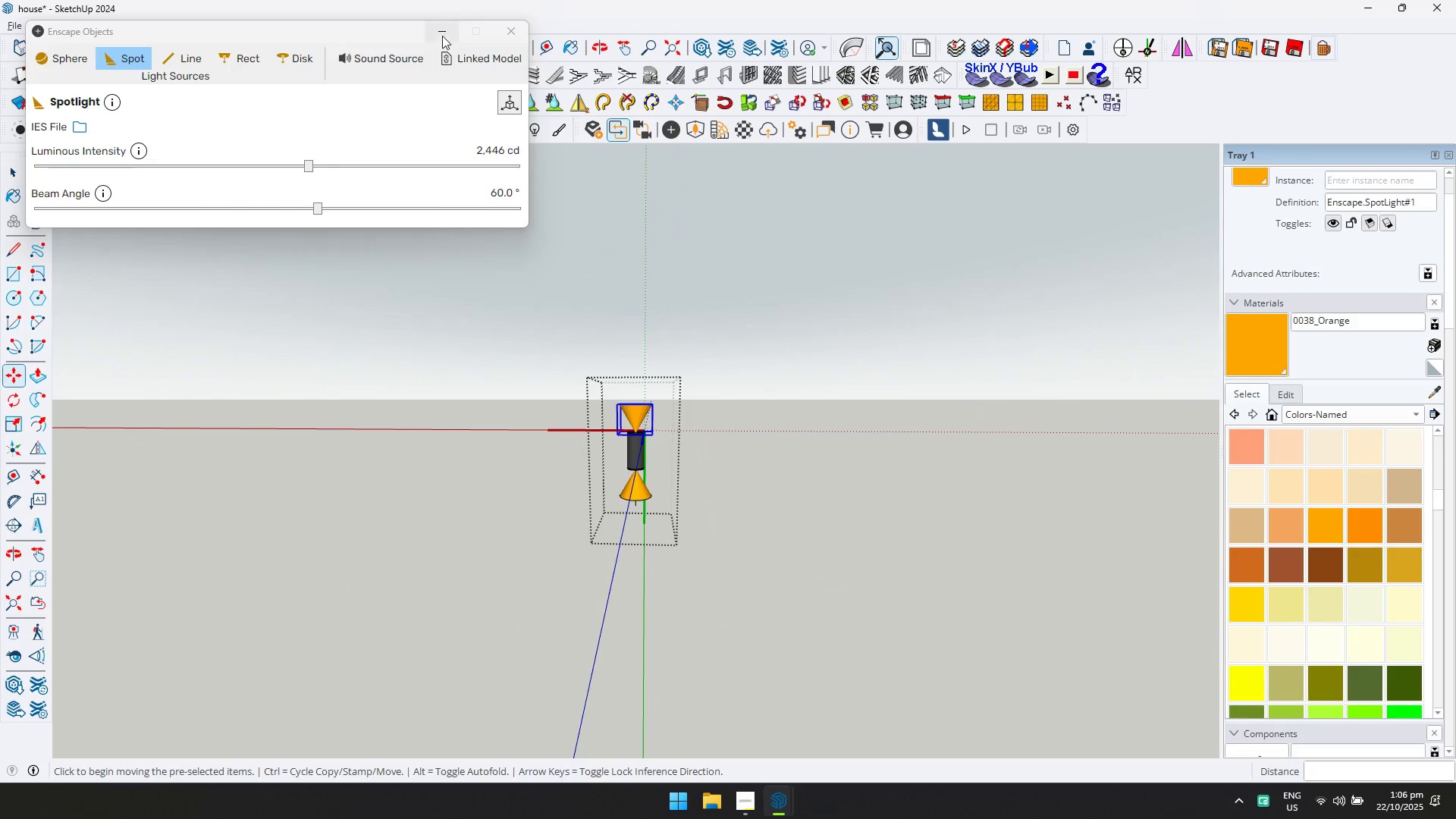 
key(Escape)
 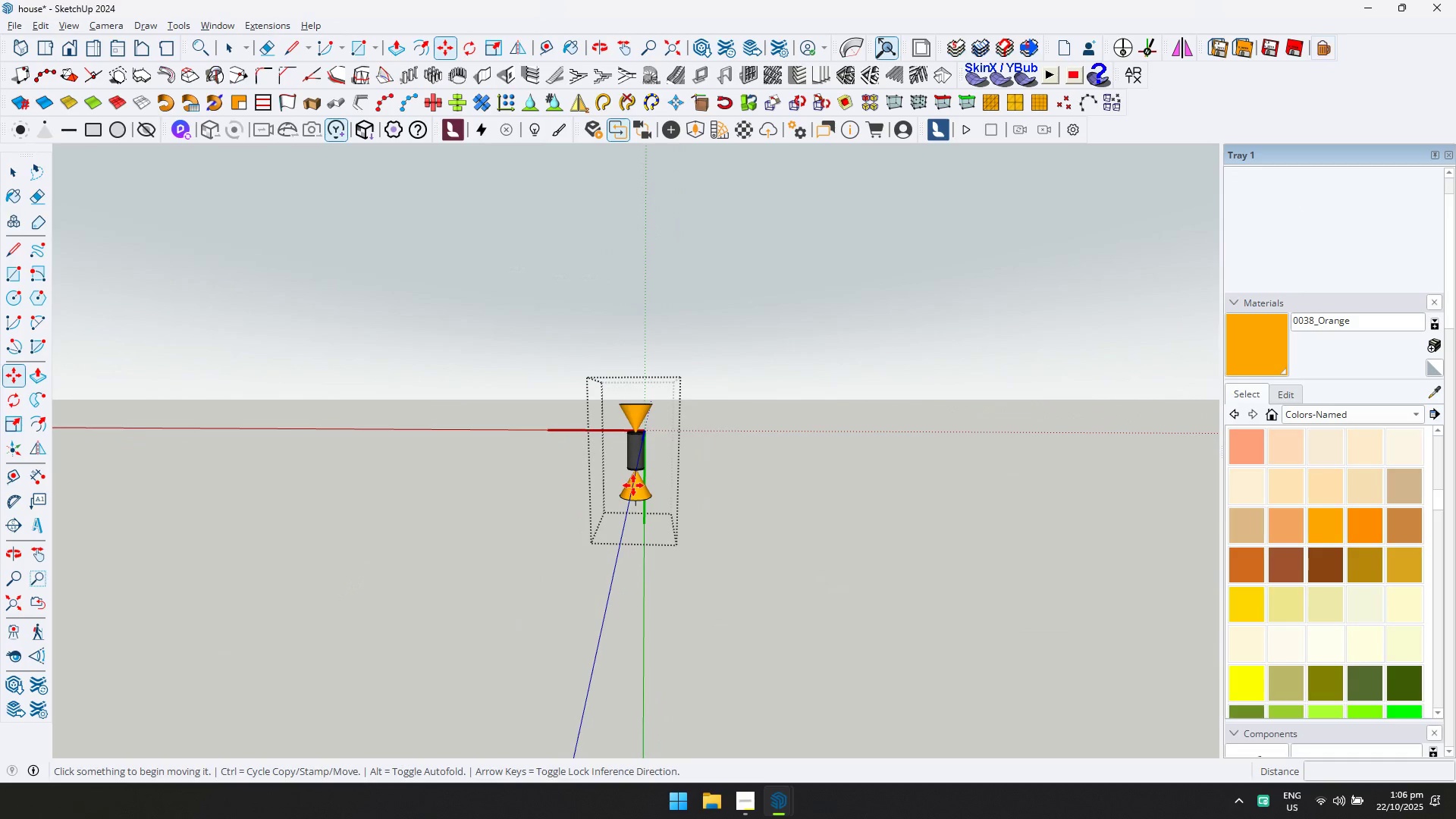 
key(Space)
 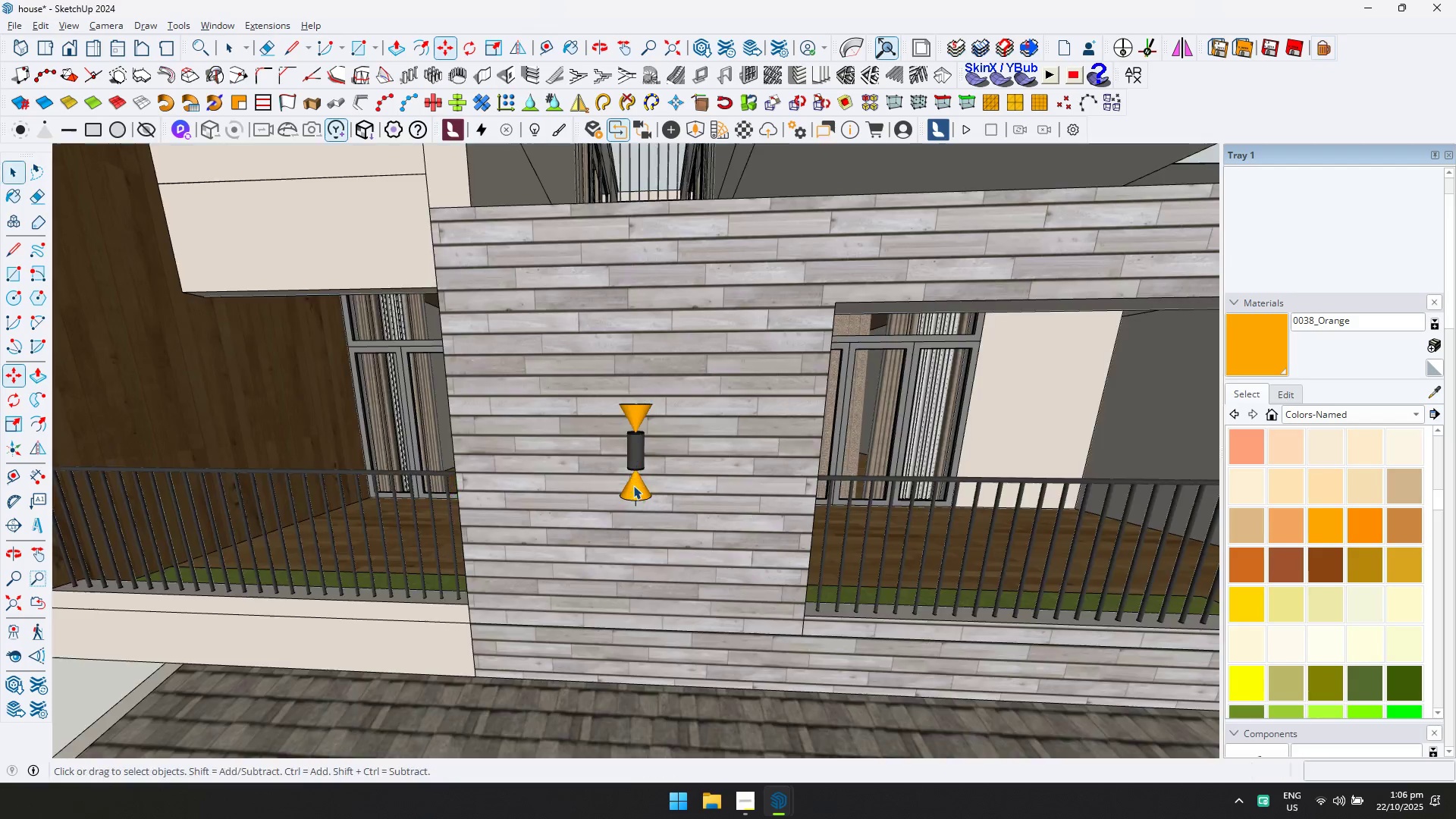 
key(Escape)
 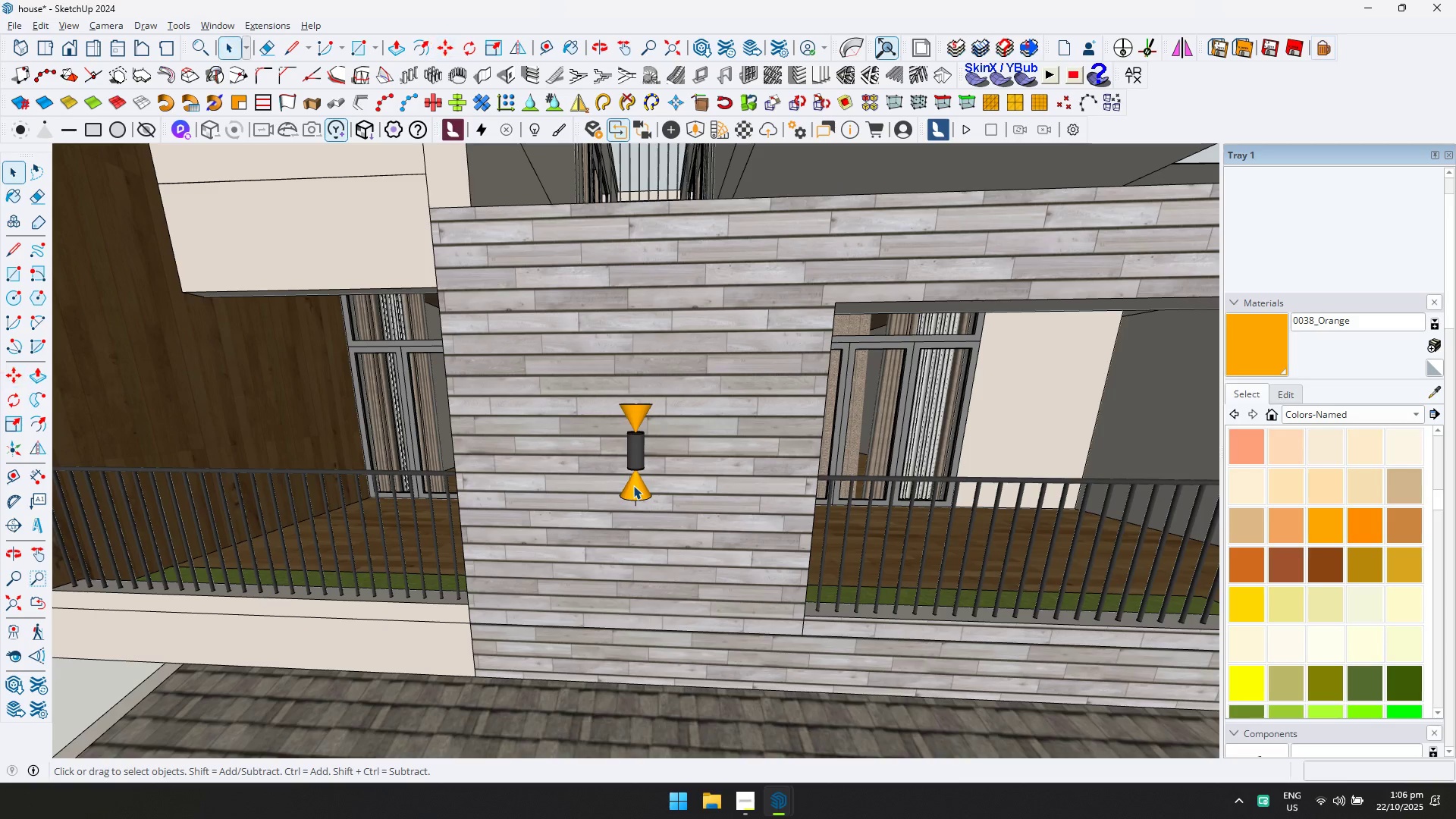 
key(Escape)
 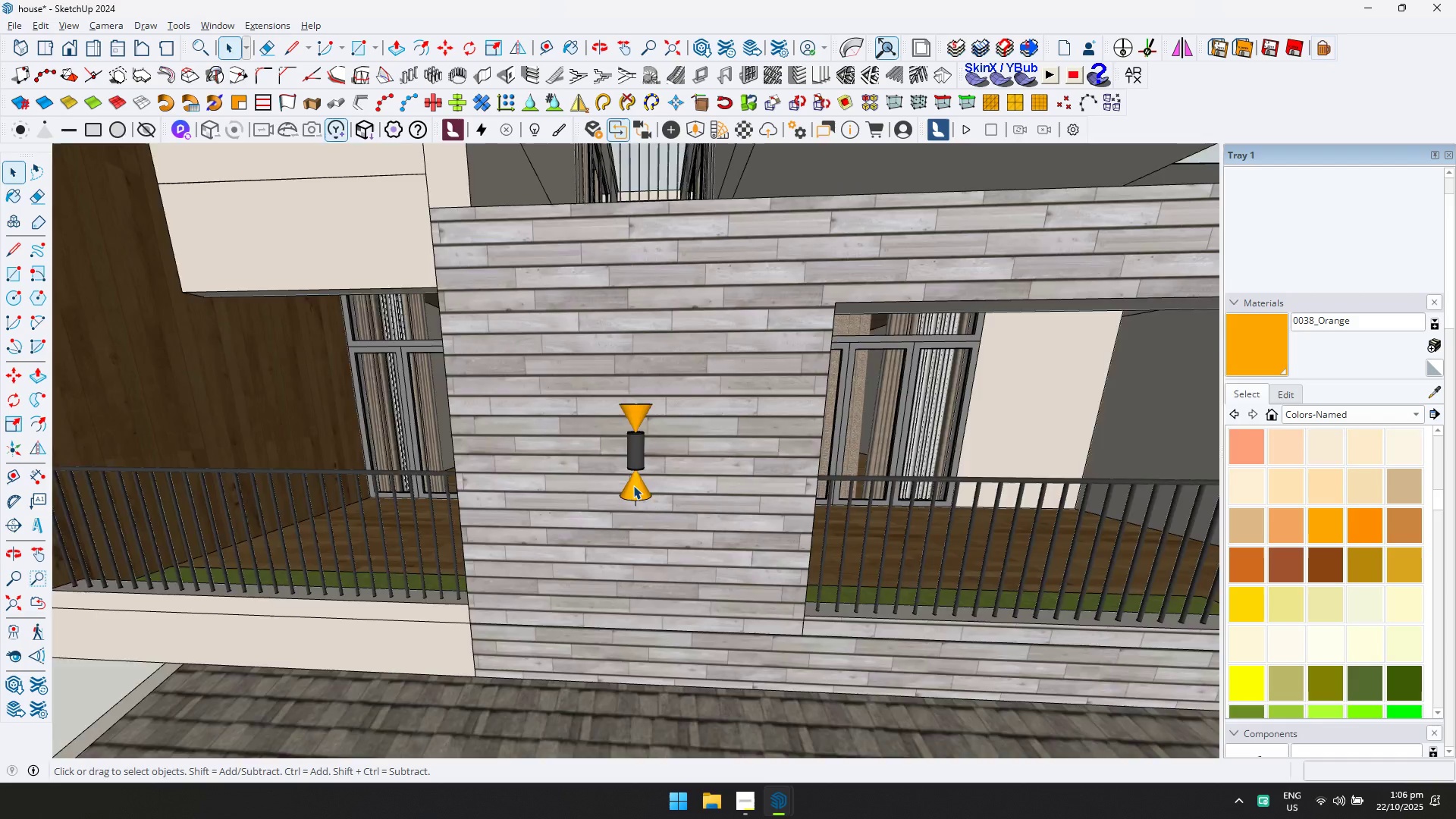 
scroll: coordinate [651, 481], scroll_direction: down, amount: 17.0
 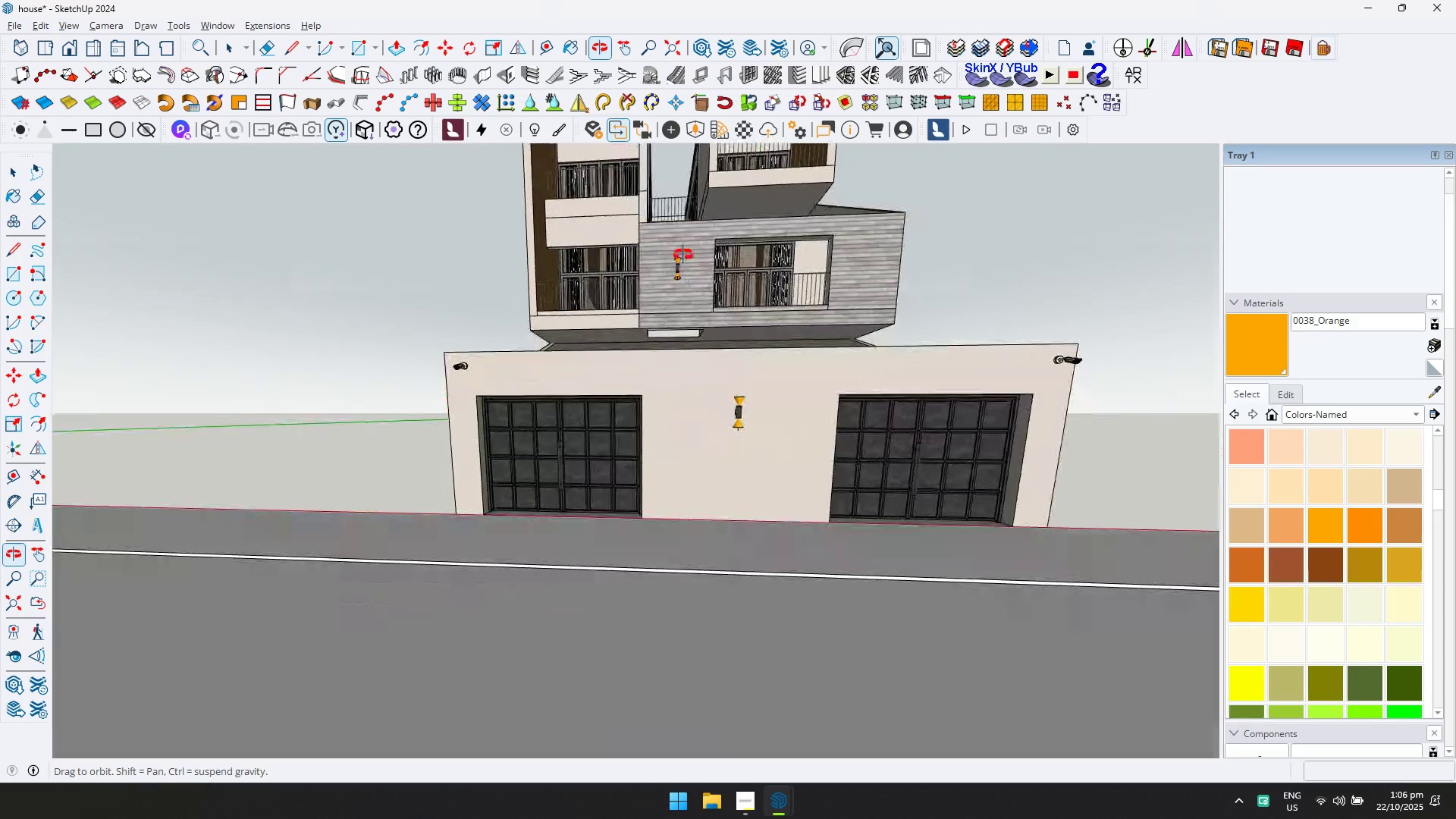 
hold_key(key=ShiftLeft, duration=0.62)
 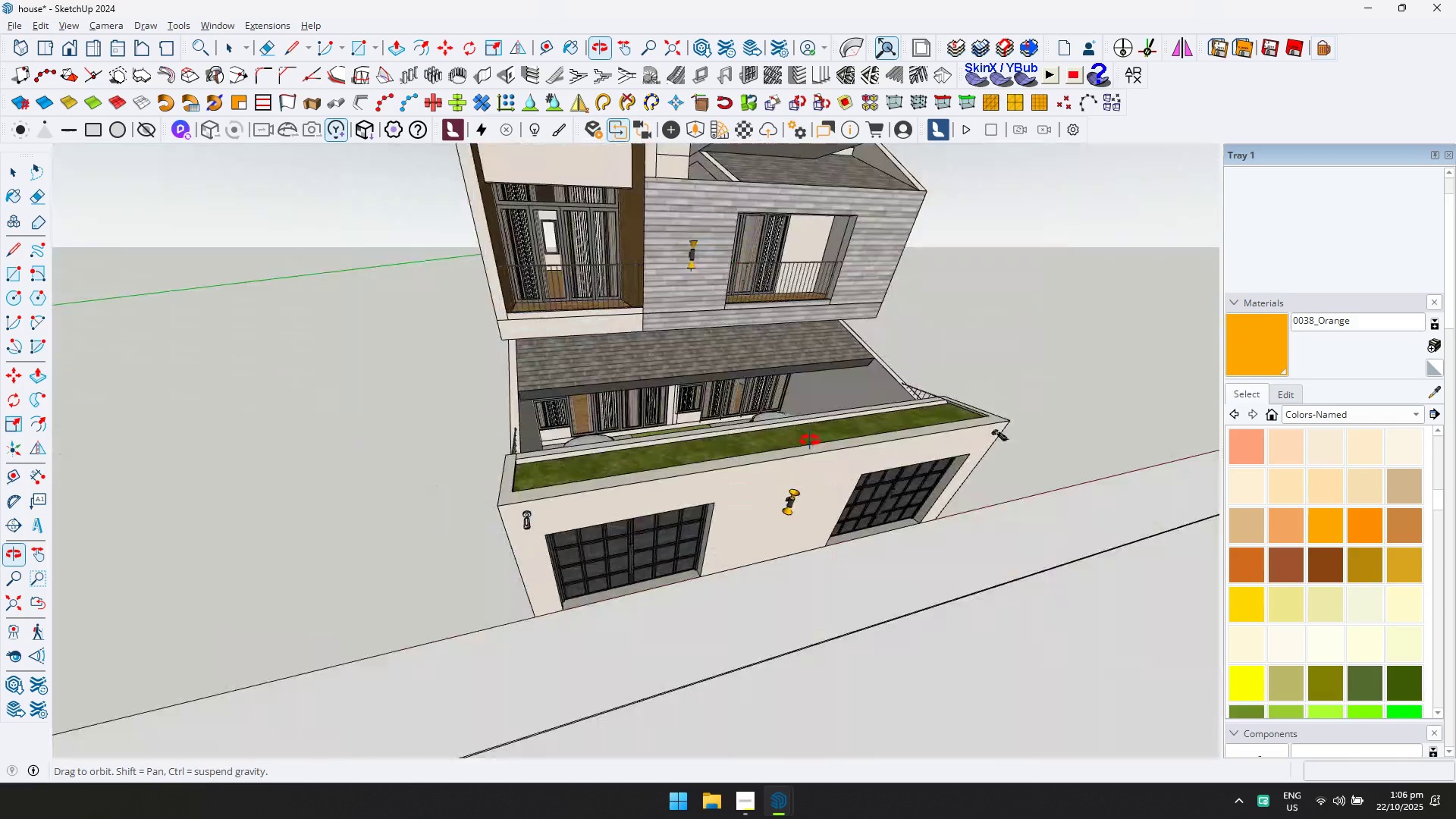 
scroll: coordinate [780, 494], scroll_direction: up, amount: 4.0
 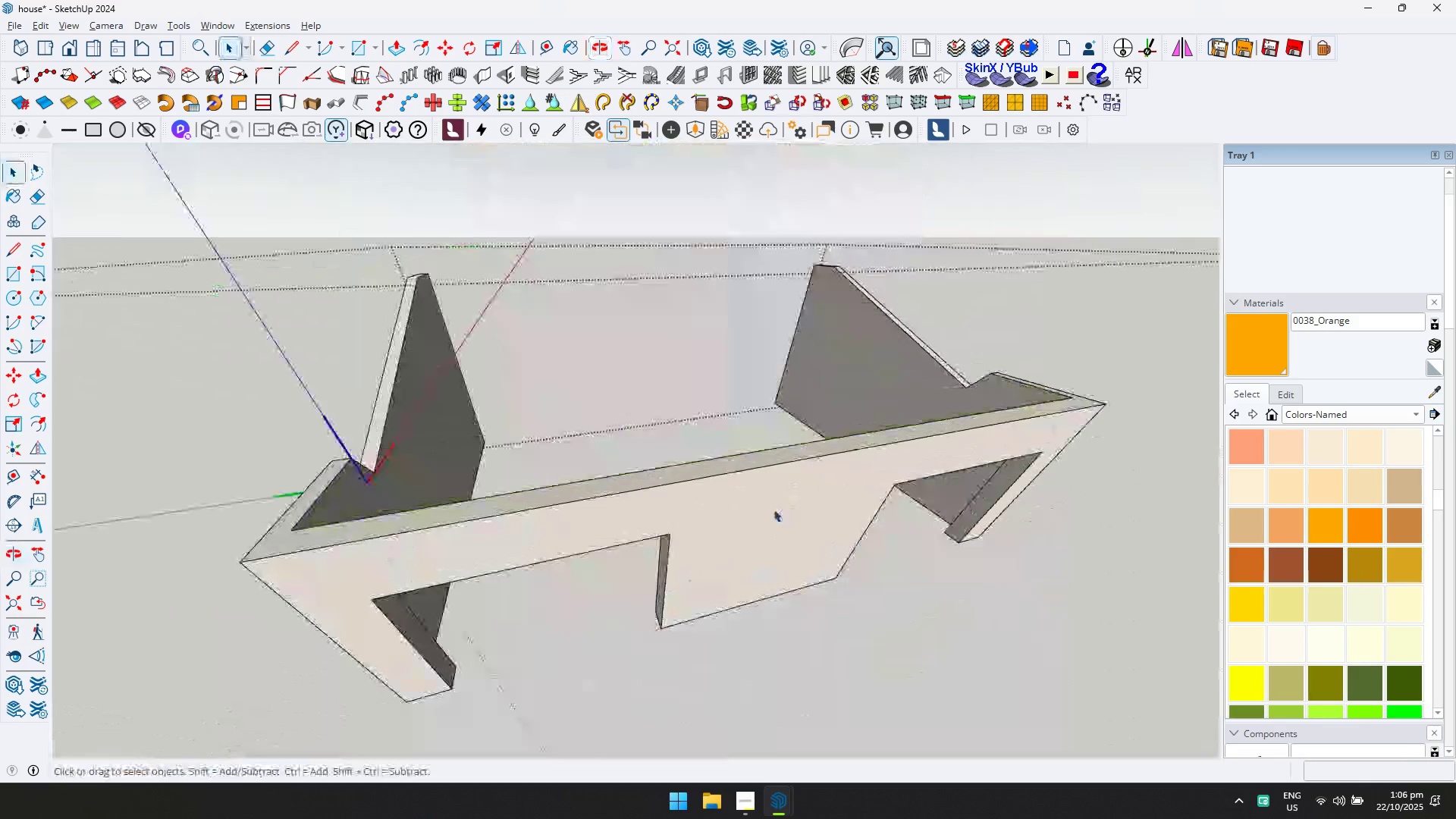 
double_click([774, 509])
 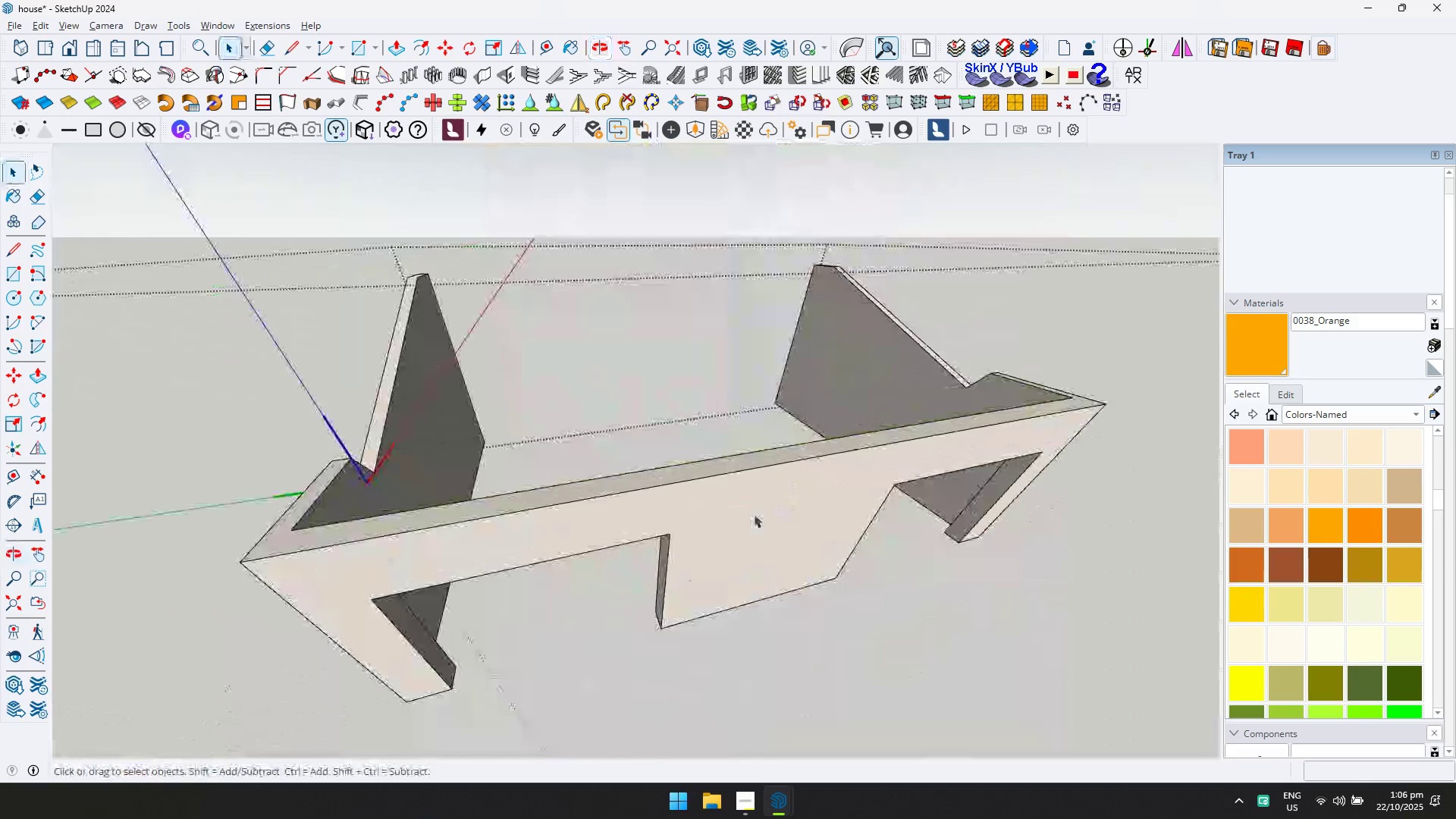 
triple_click([754, 514])
 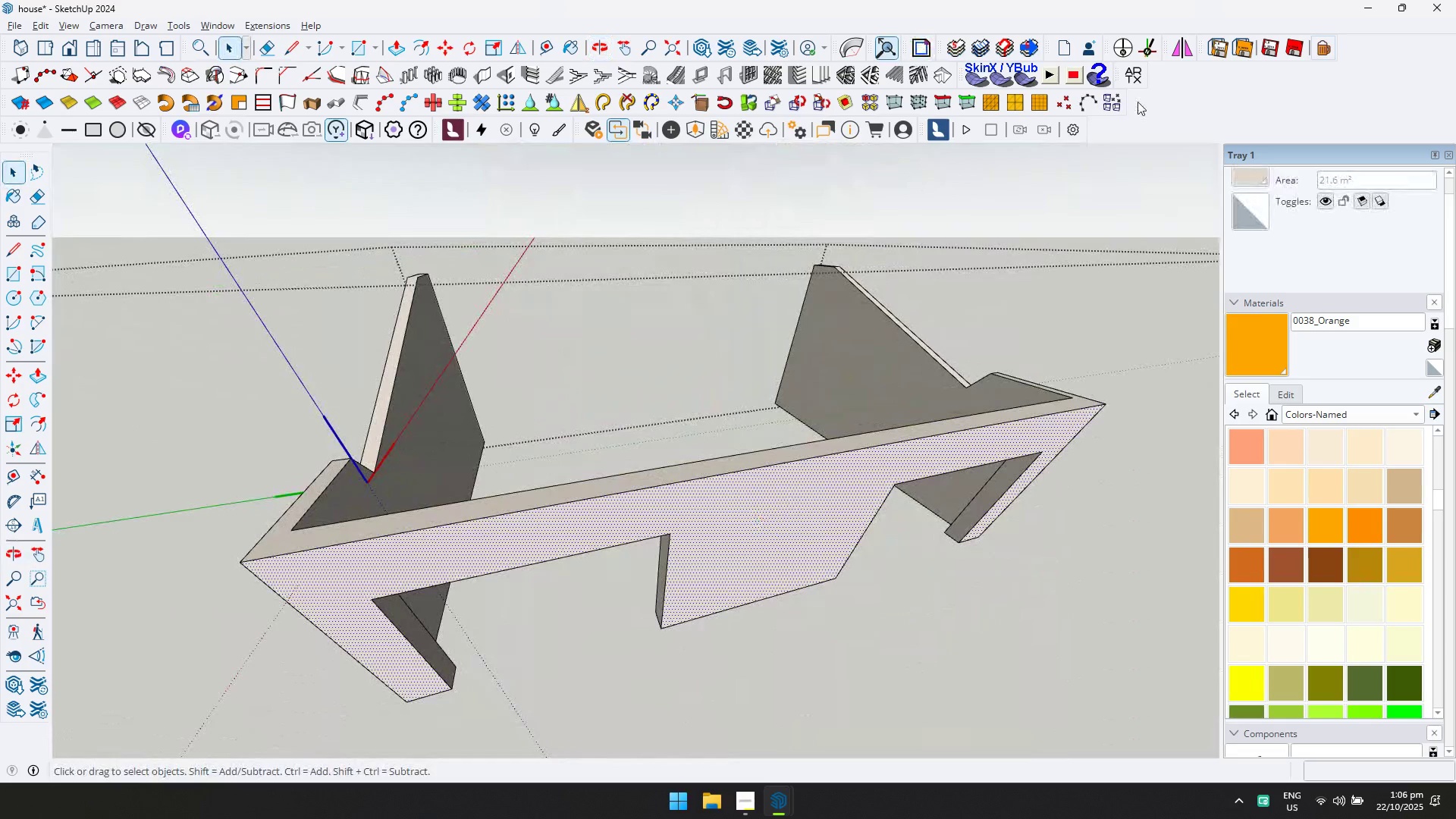 
double_click([1141, 80])
 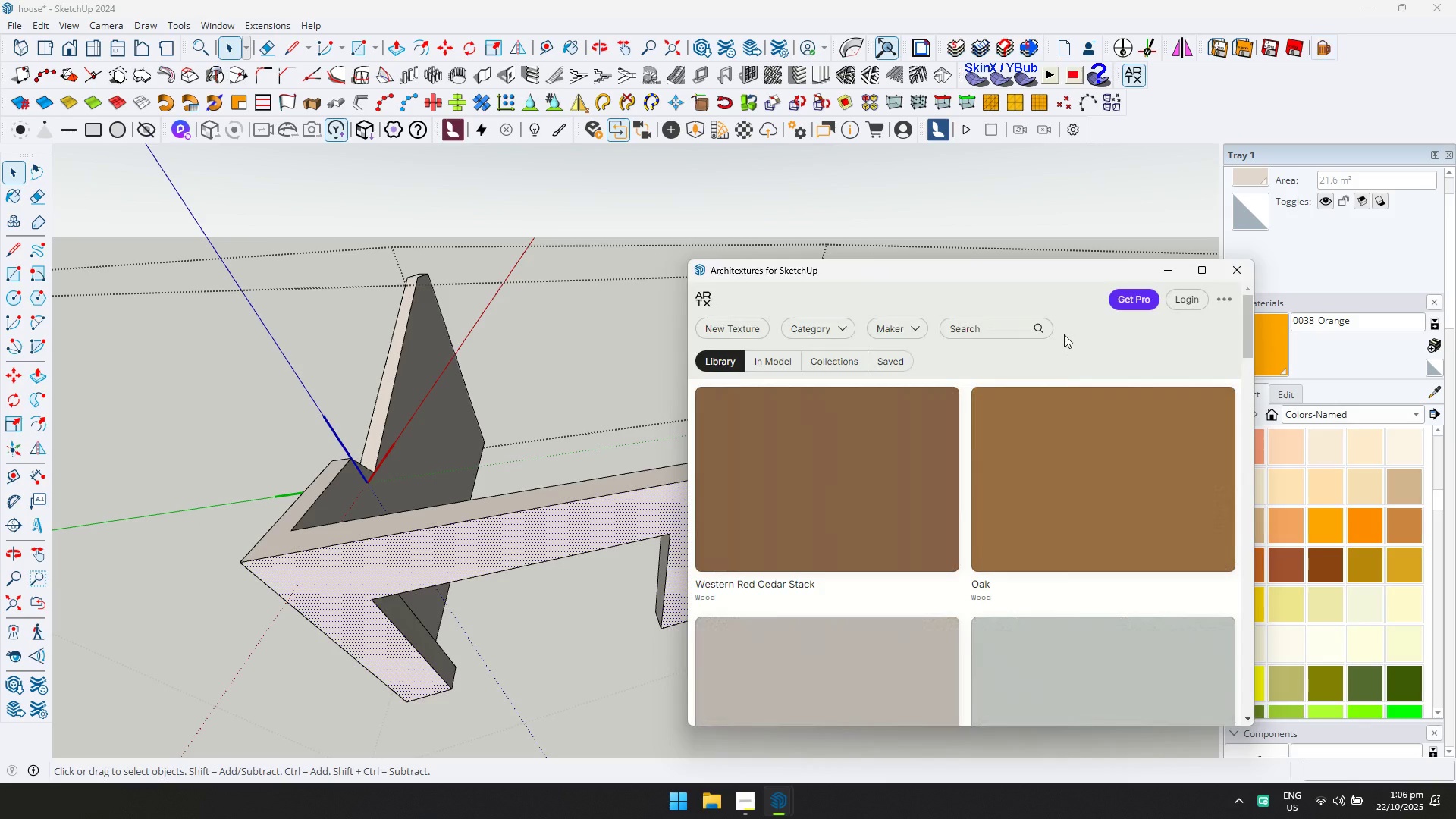 
left_click([829, 324])
 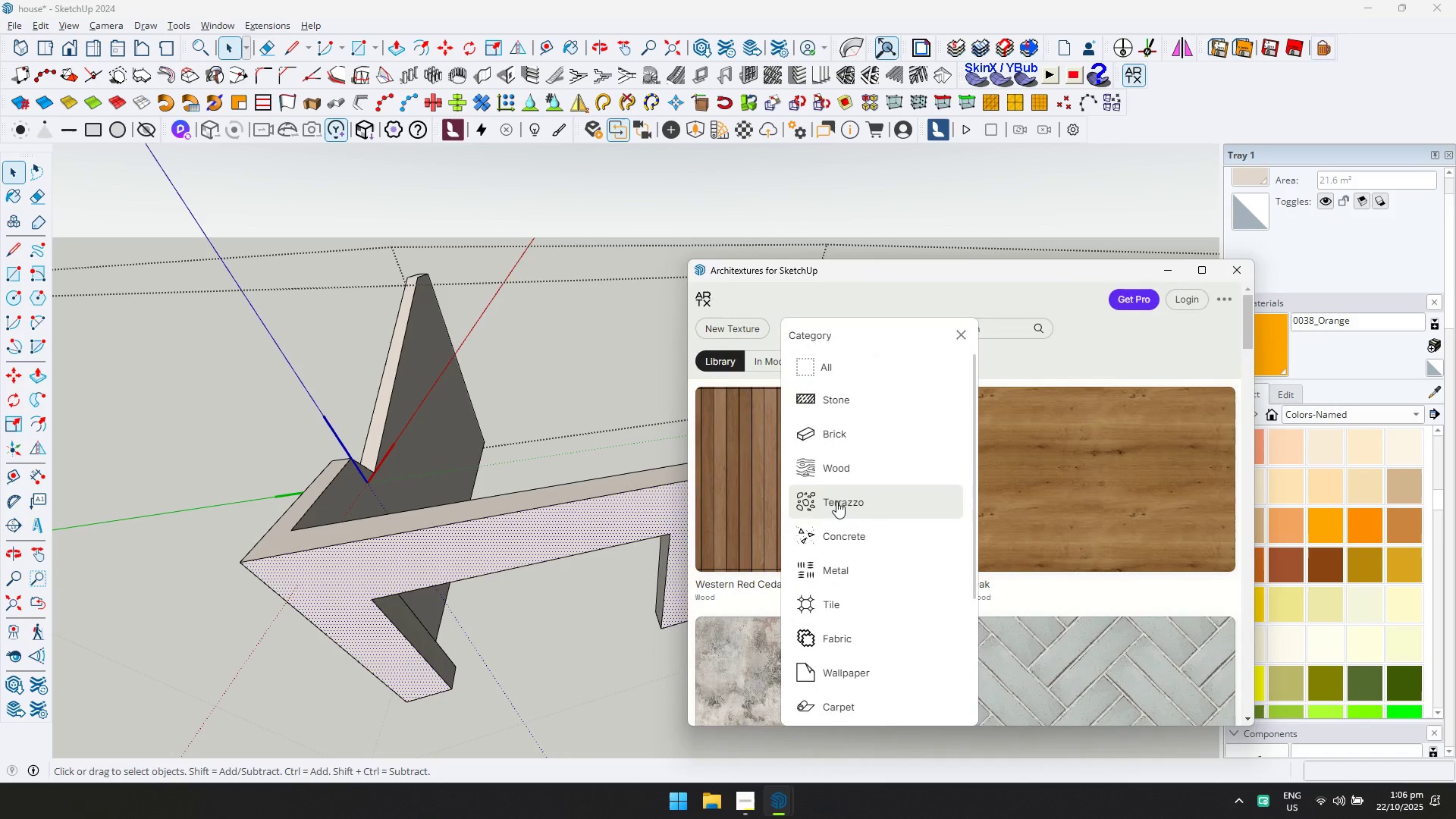 
left_click([833, 539])
 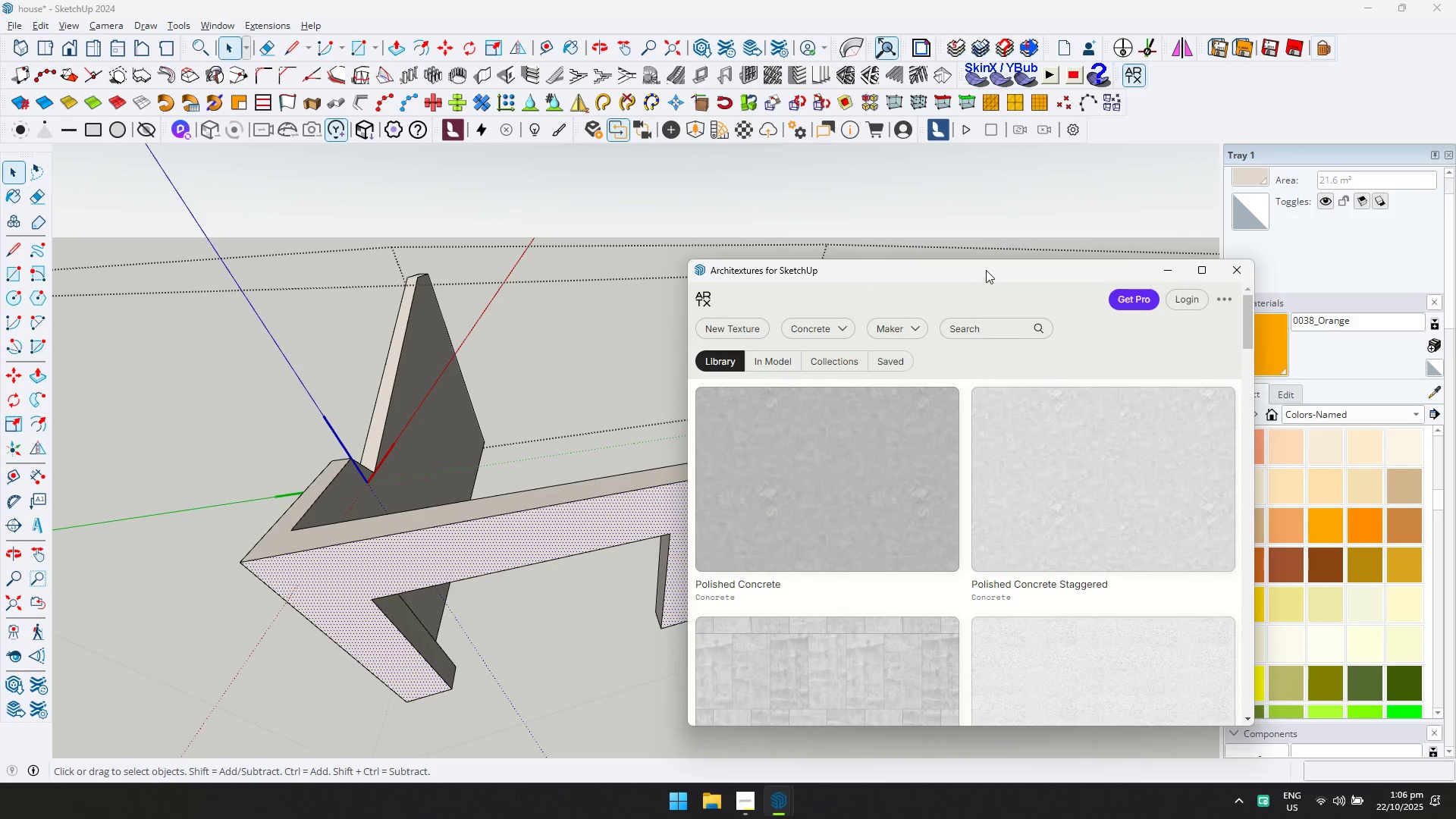 
scroll: coordinate [933, 346], scroll_direction: down, amount: 11.0
 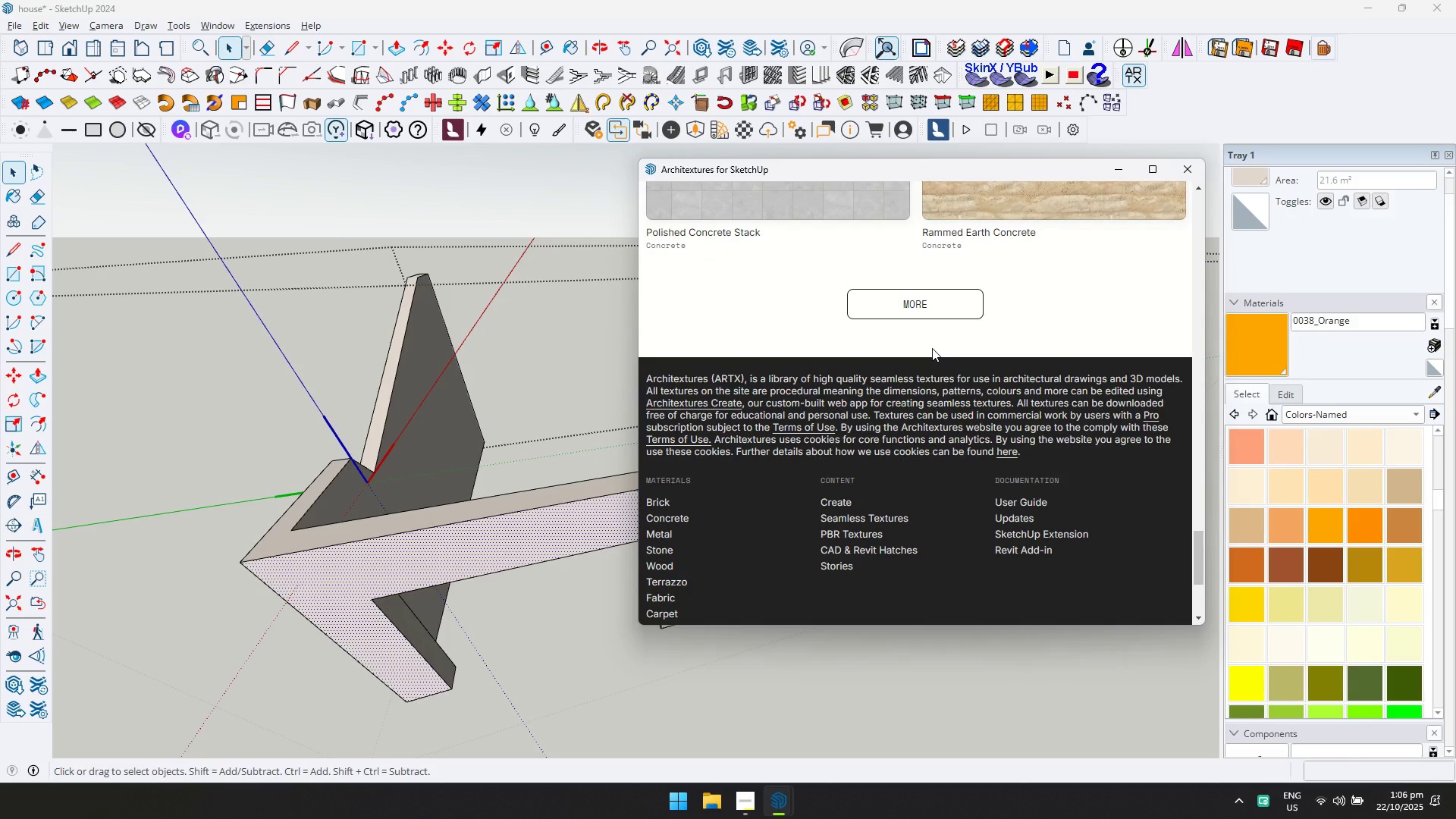 
scroll: coordinate [931, 351], scroll_direction: up, amount: 1.0
 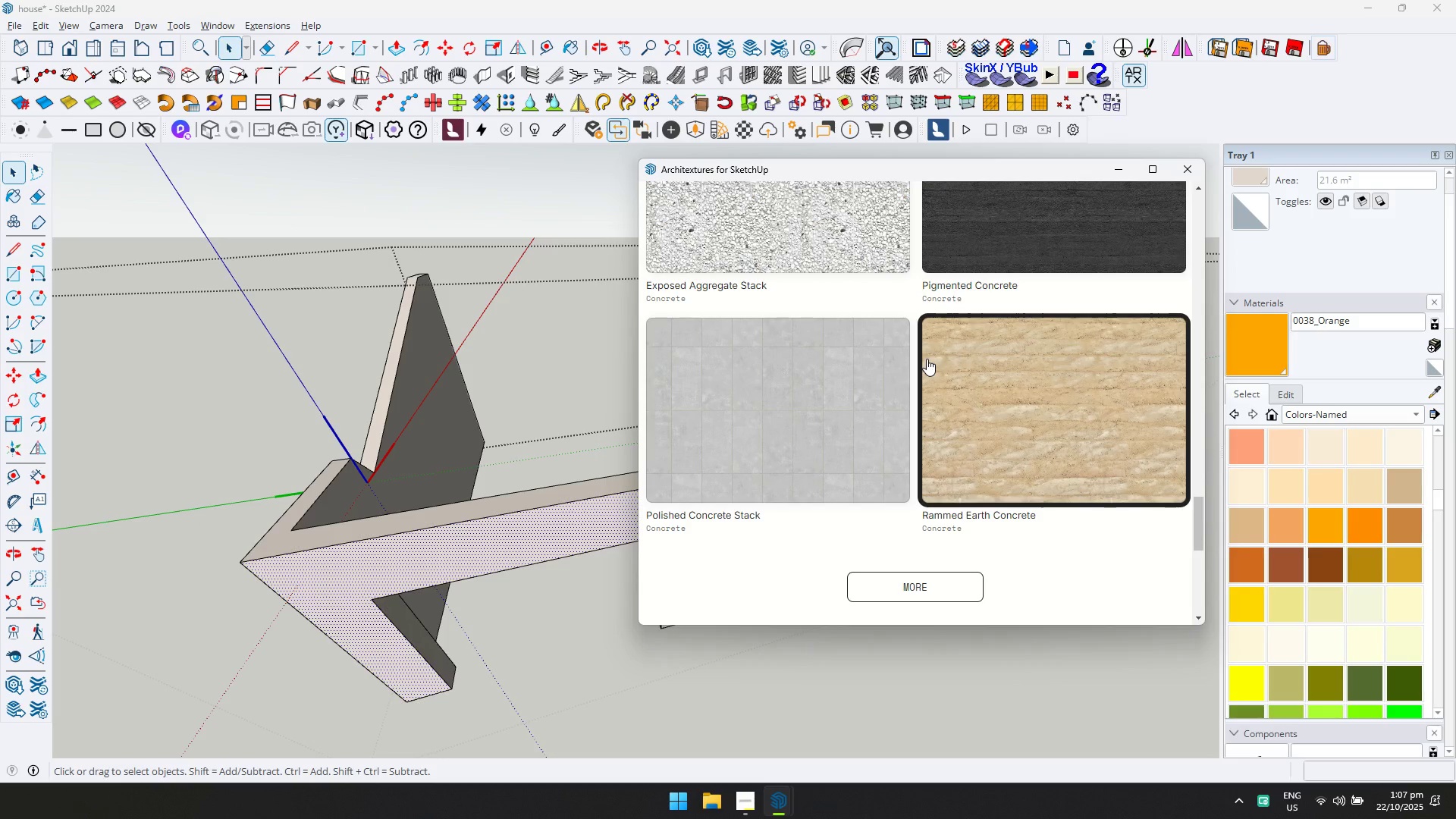 
scroll: coordinate [924, 363], scroll_direction: down, amount: 1.0
 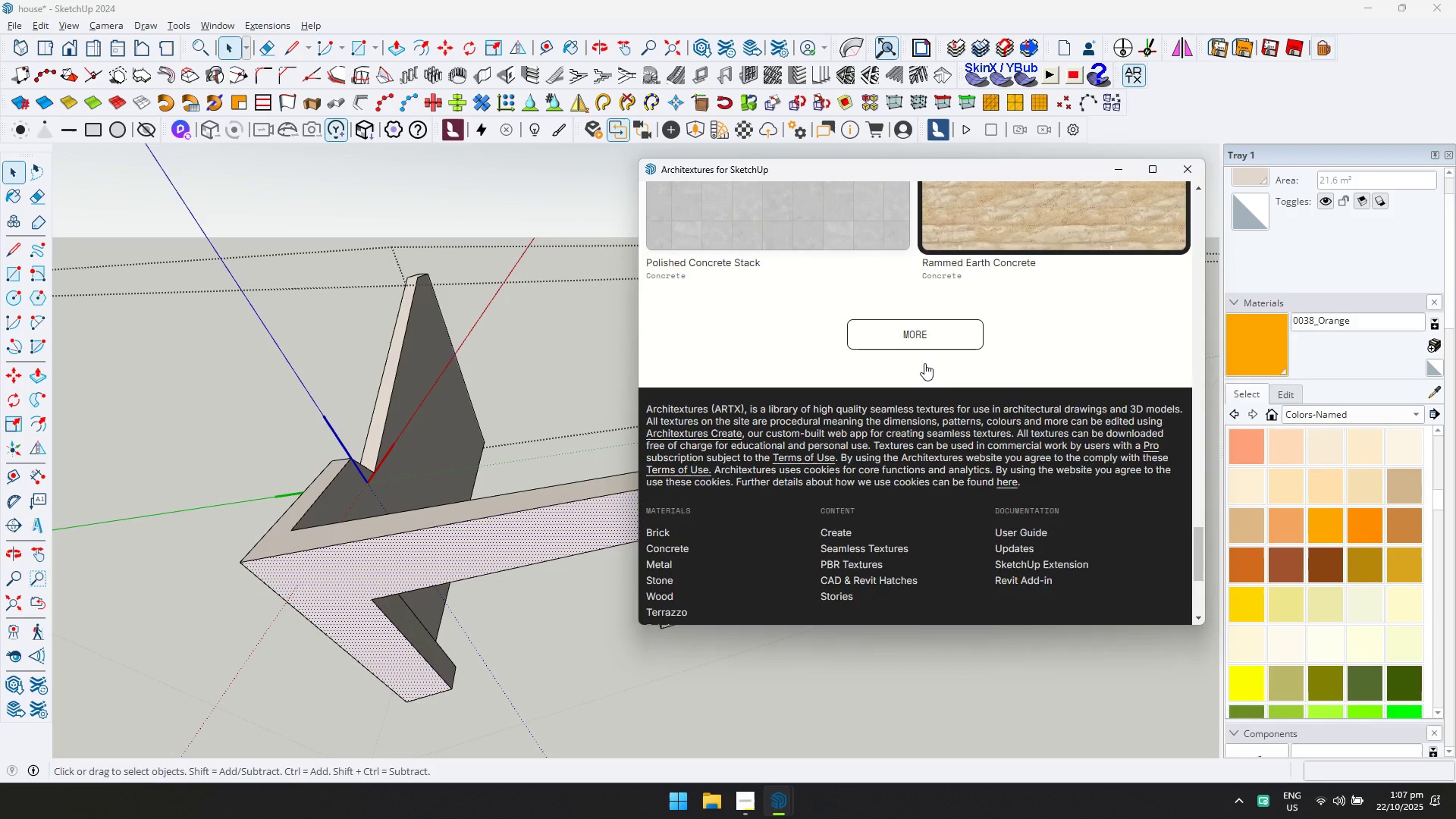 
scroll: coordinate [924, 363], scroll_direction: none, amount: 0.0
 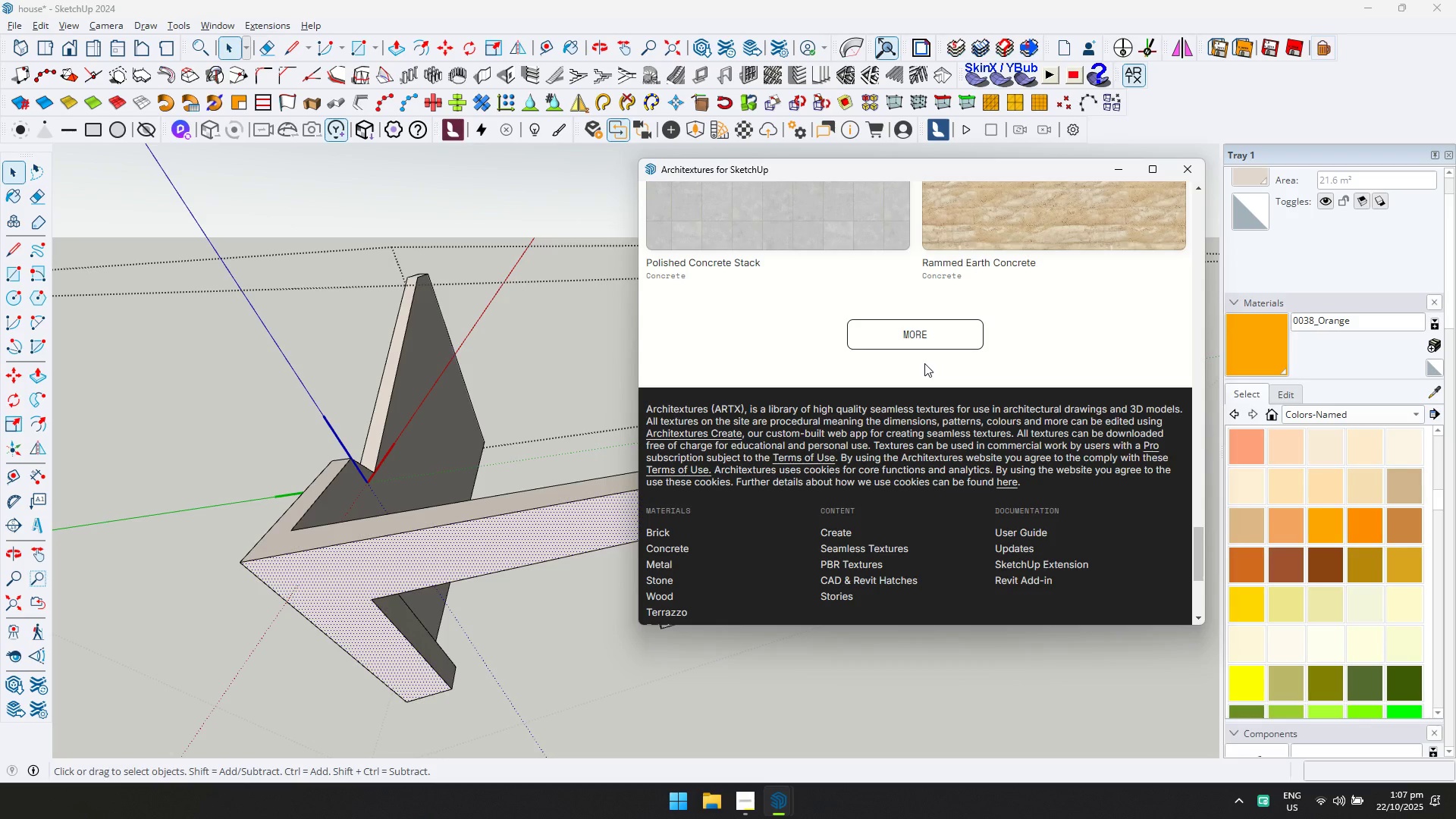 
scroll: coordinate [924, 363], scroll_direction: up, amount: 1.0
 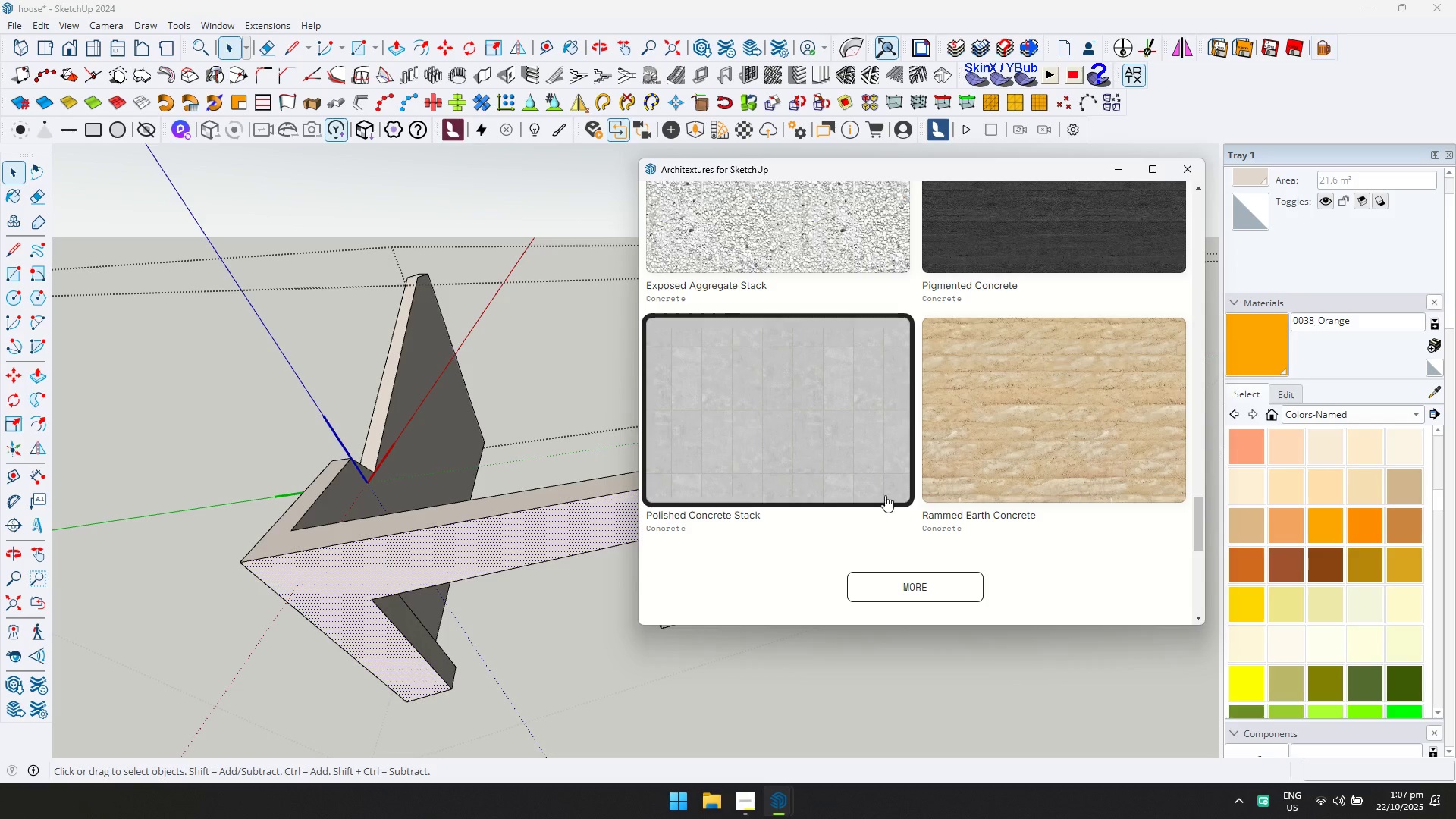 
left_click([869, 585])
 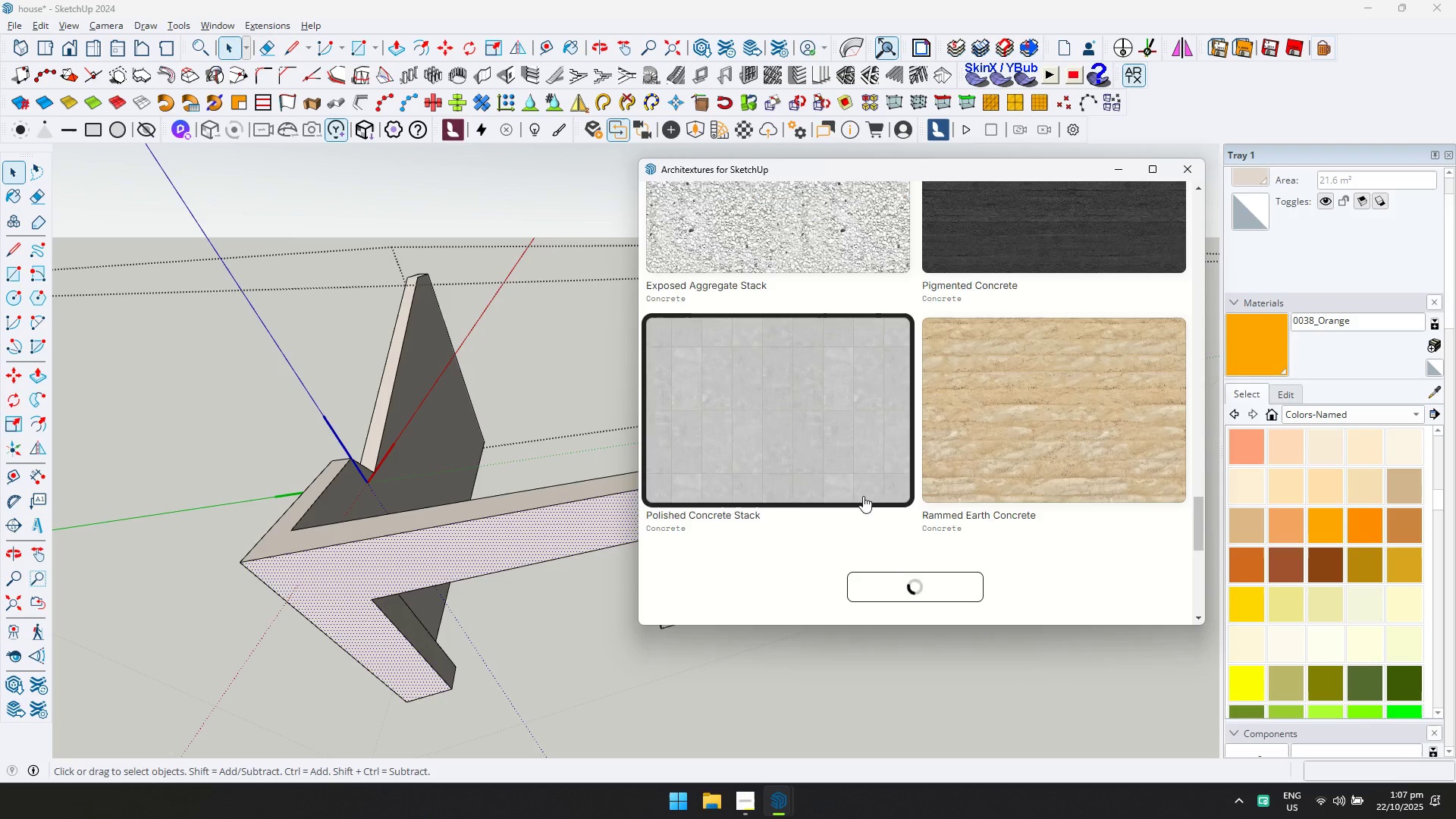 
scroll: coordinate [862, 484], scroll_direction: down, amount: 3.0
 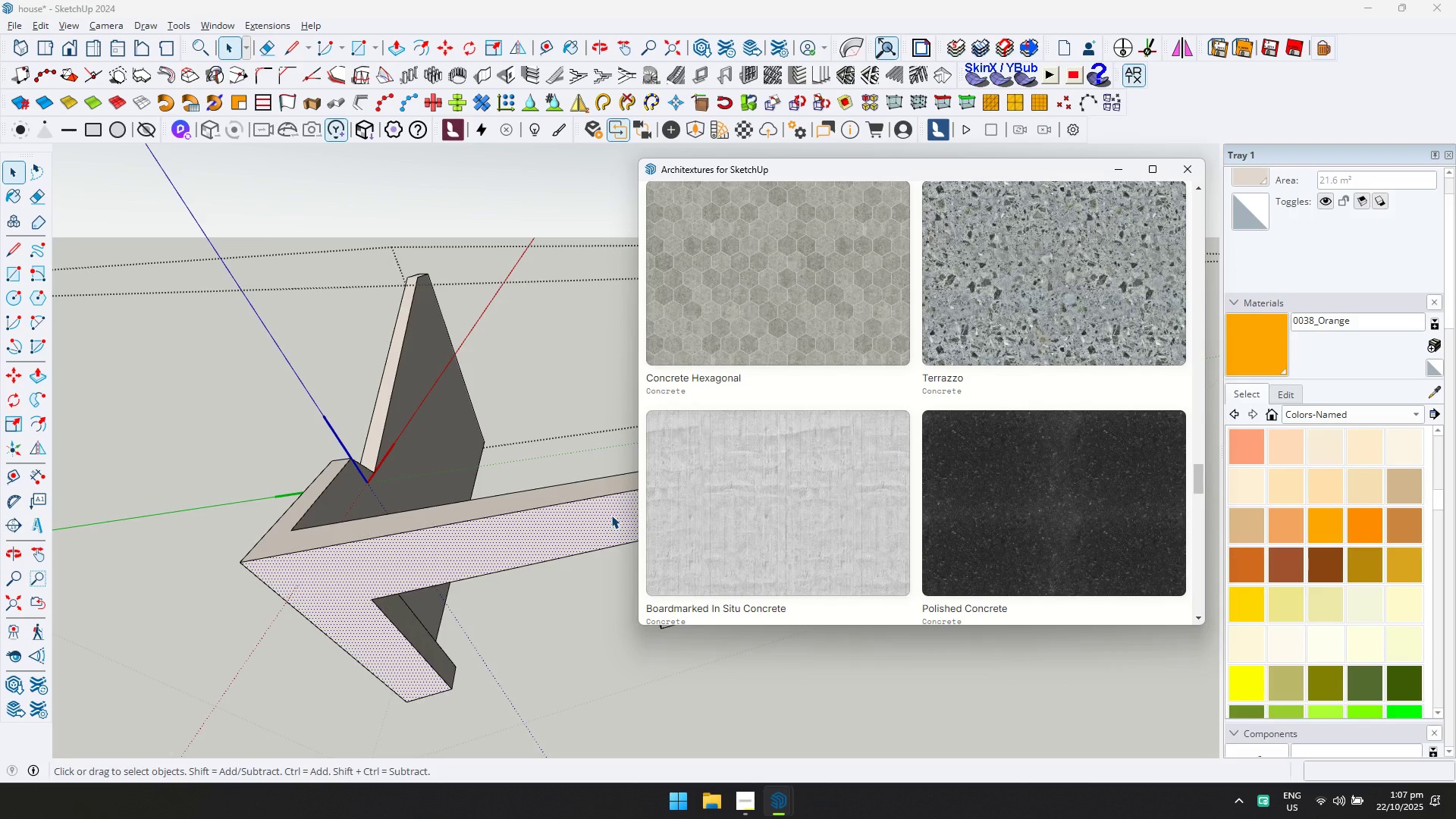 
key(Escape)
 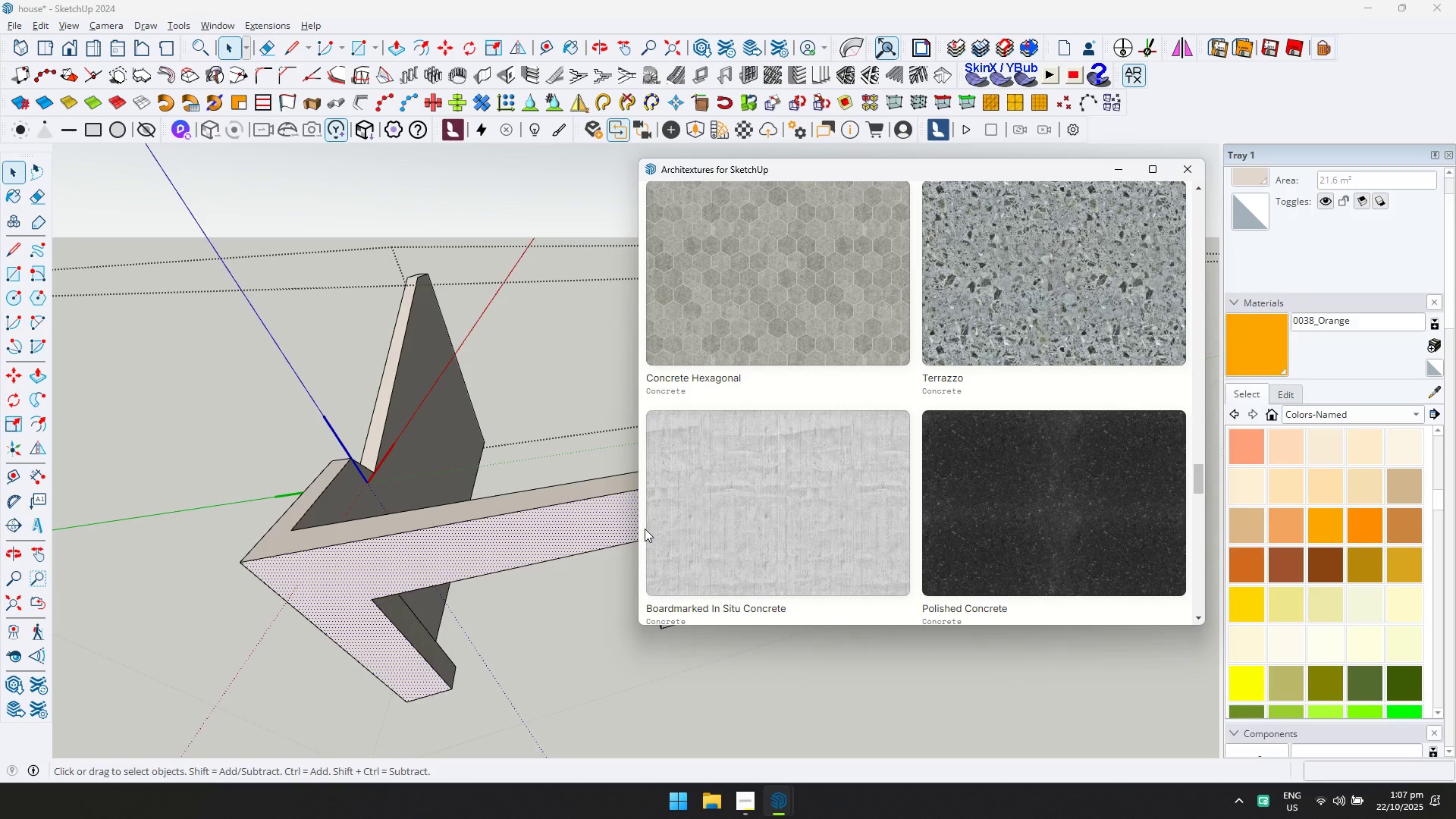 
key(Escape)
 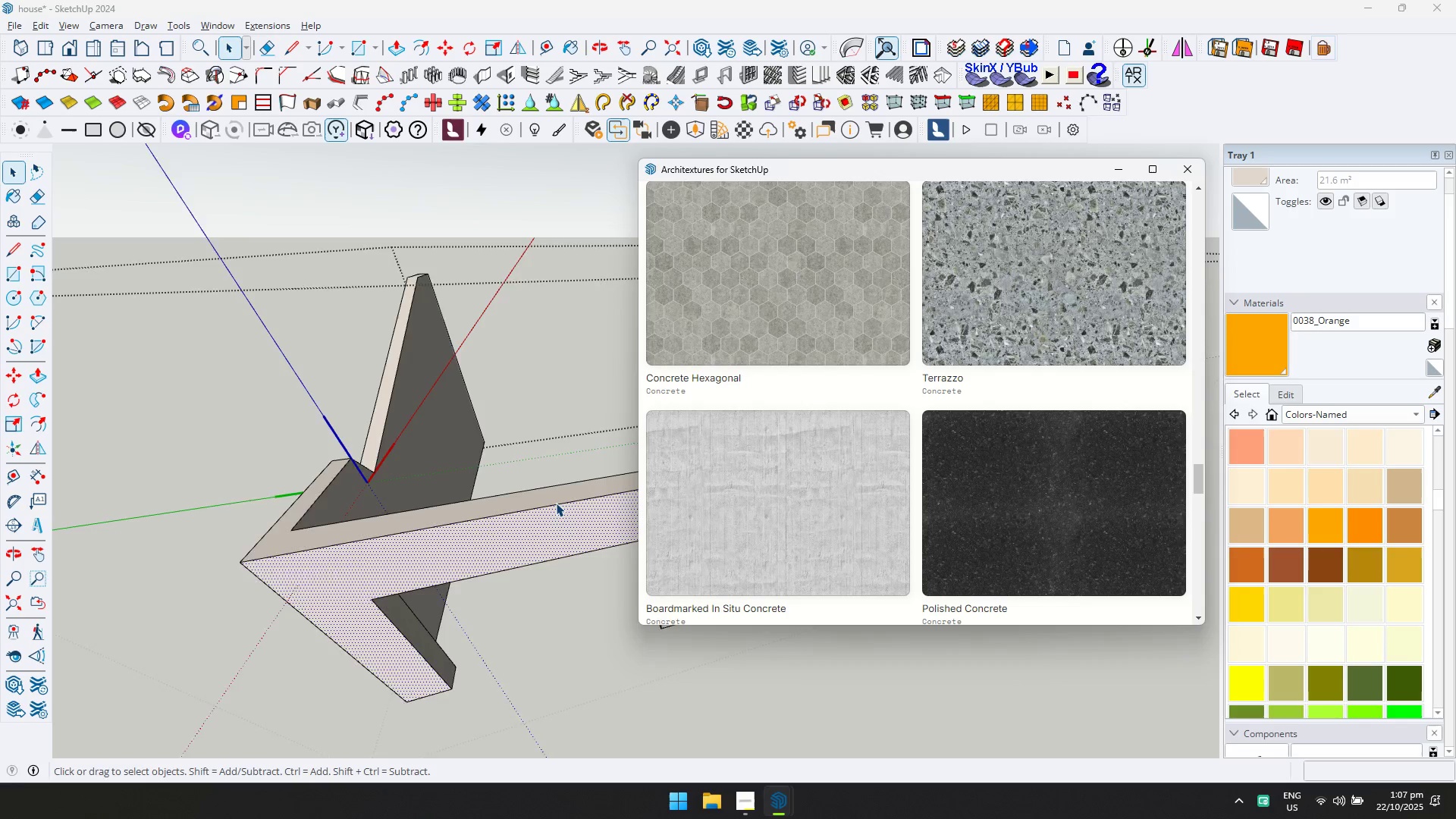 
scroll: coordinate [553, 503], scroll_direction: down, amount: 1.0
 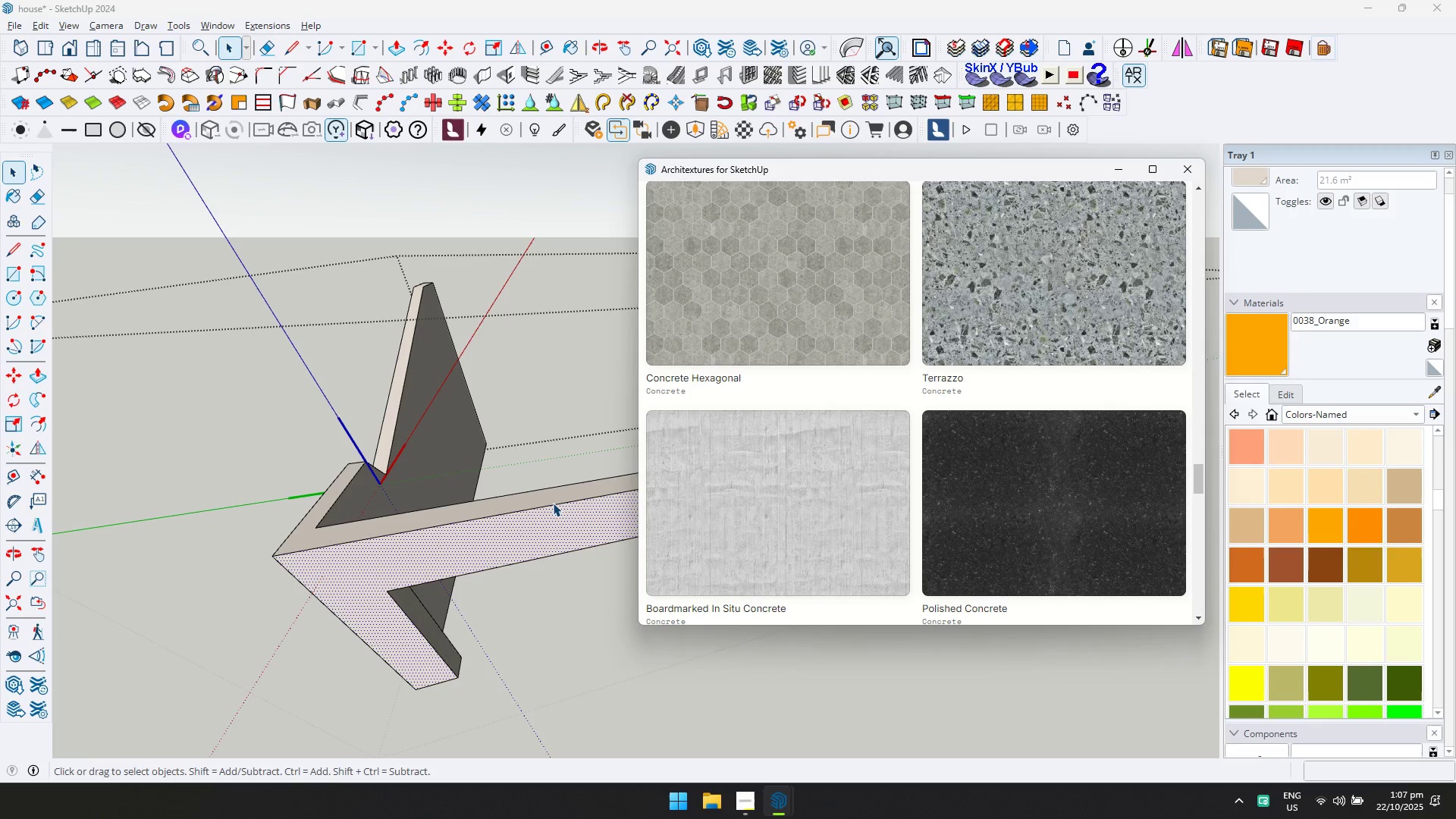 
key(Space)
 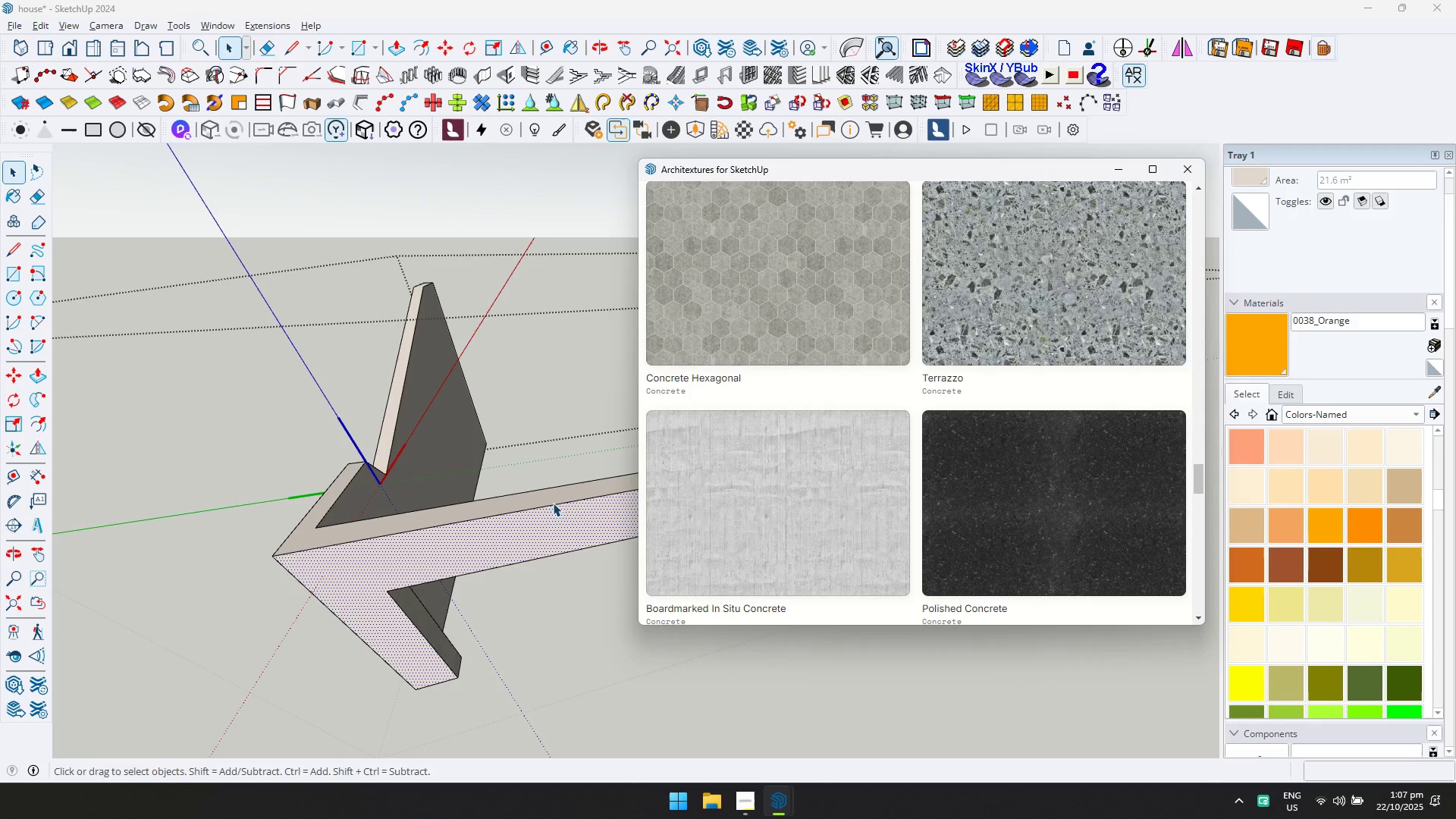 
key(Escape)
 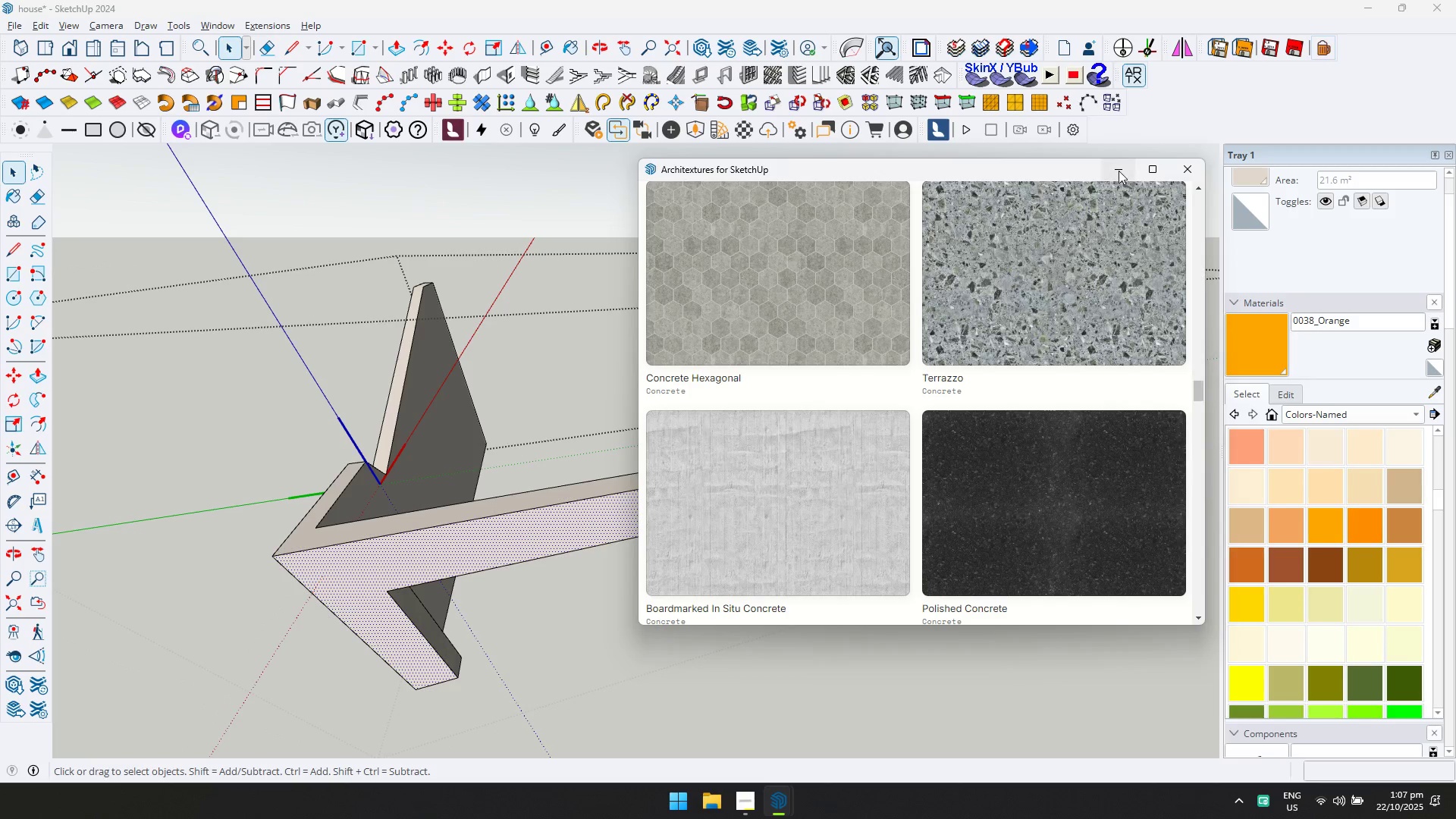 
left_click([1119, 170])
 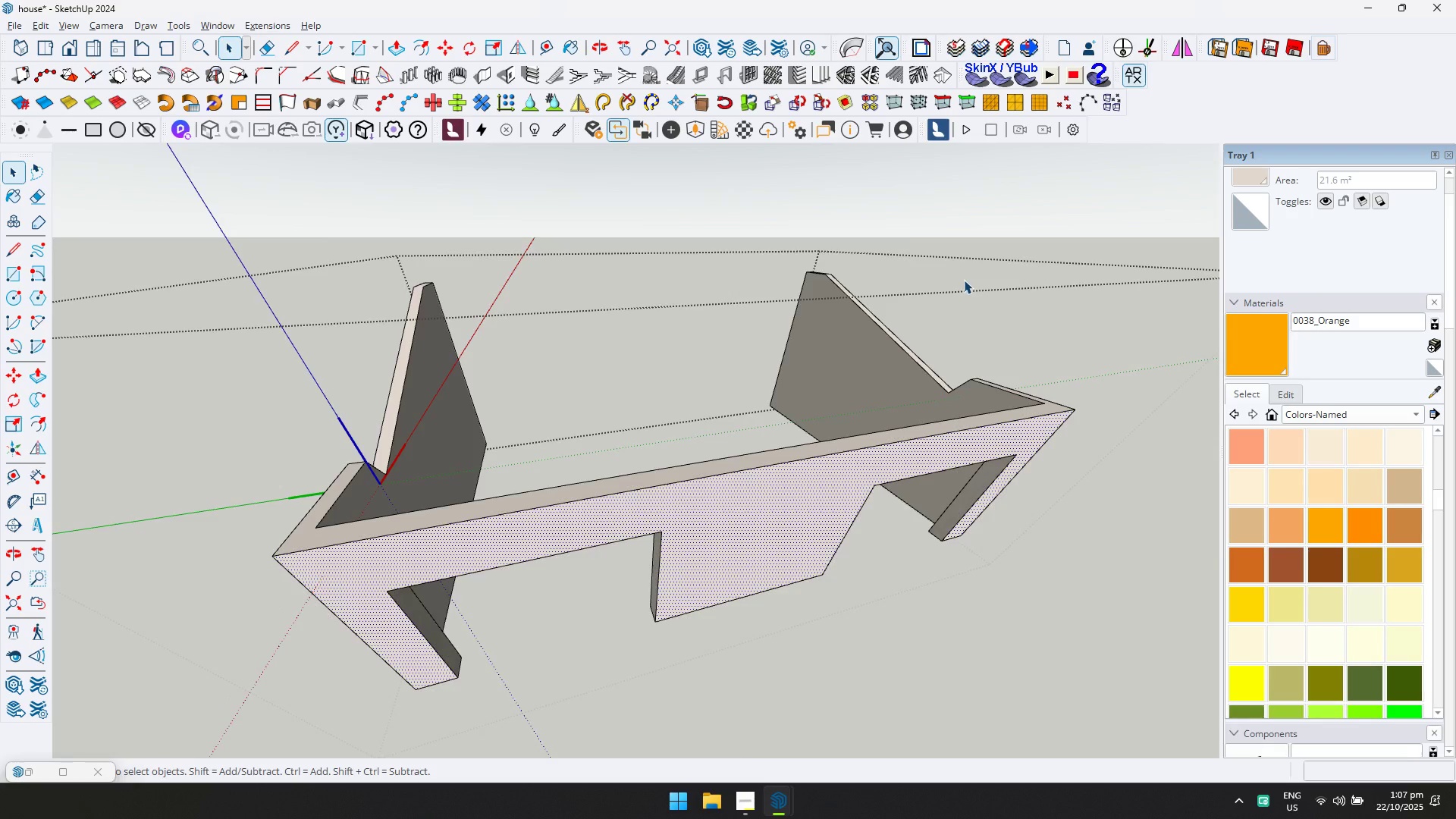 
key(Escape)
 